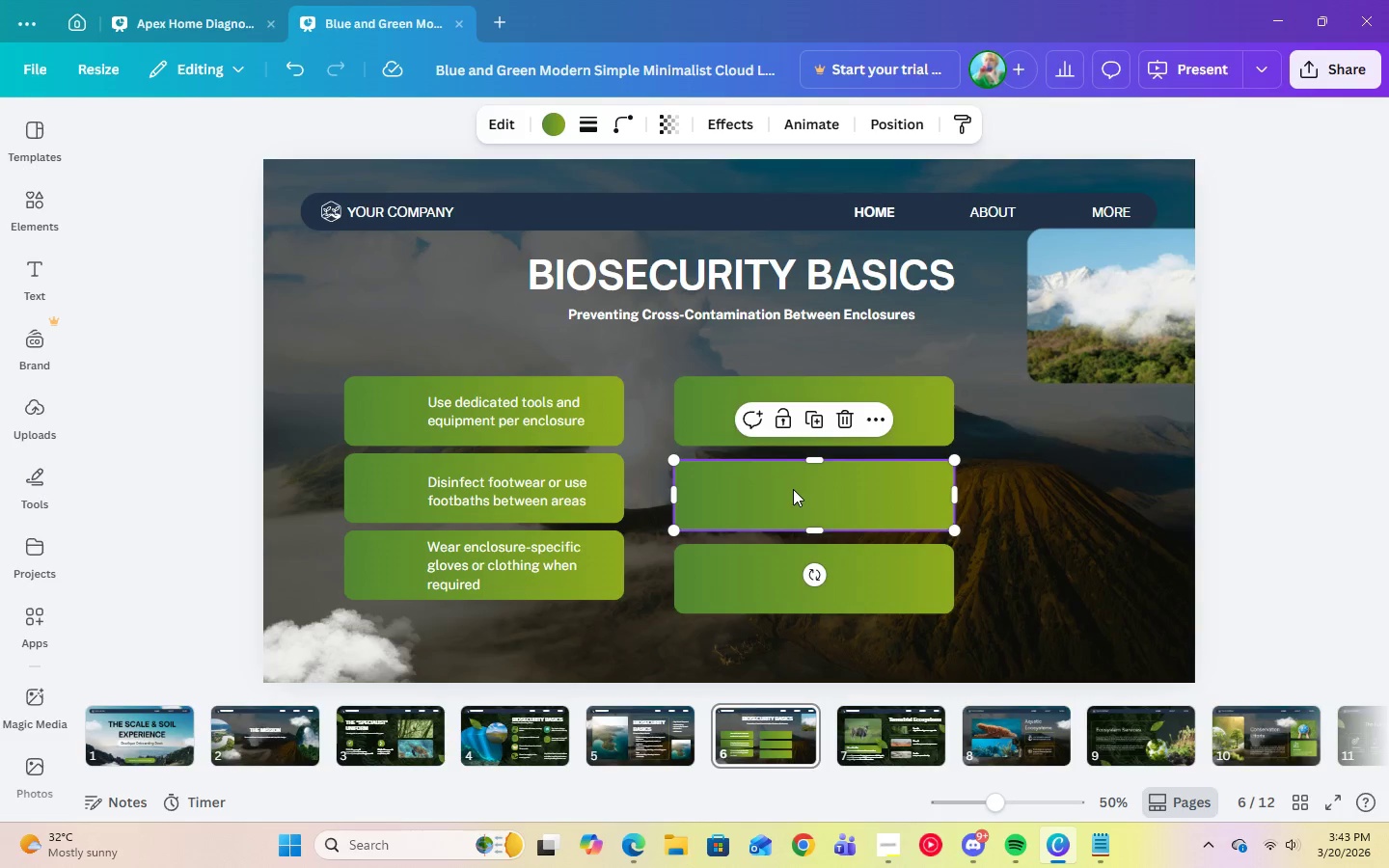 
left_click_drag(start_coordinate=[793, 490], to_coordinate=[793, 481])
 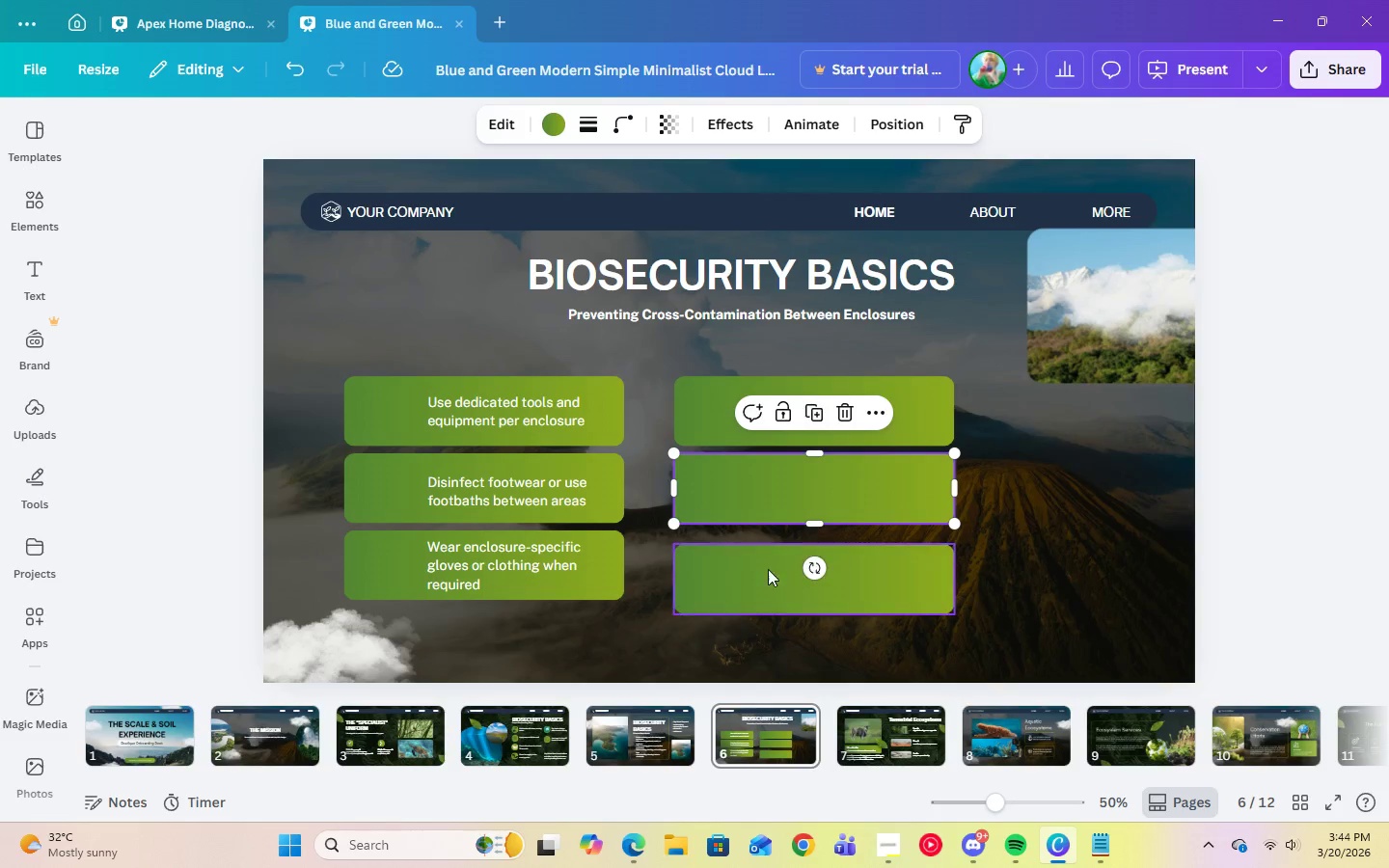 
left_click([763, 568])
 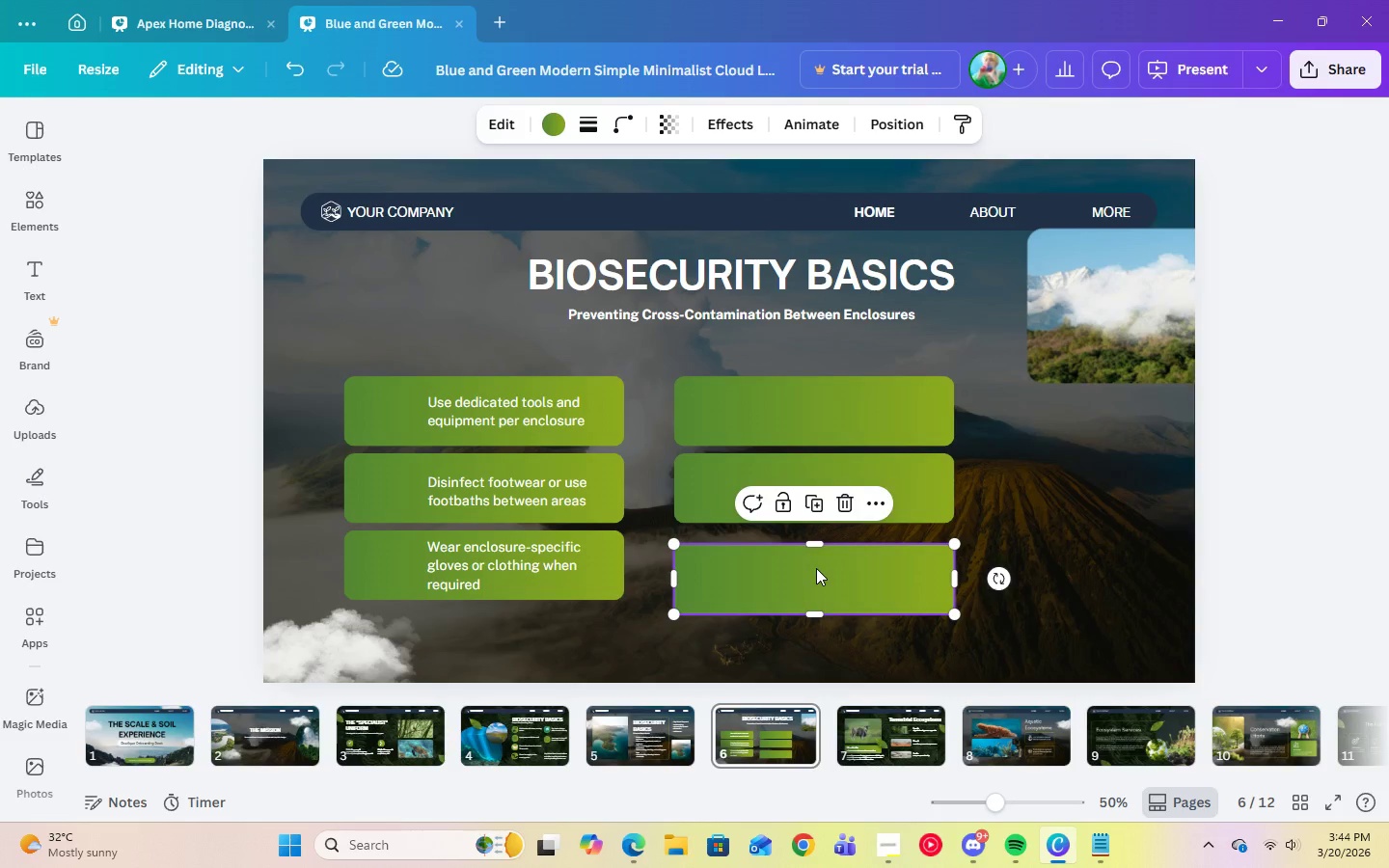 
left_click_drag(start_coordinate=[816, 568], to_coordinate=[813, 556])
 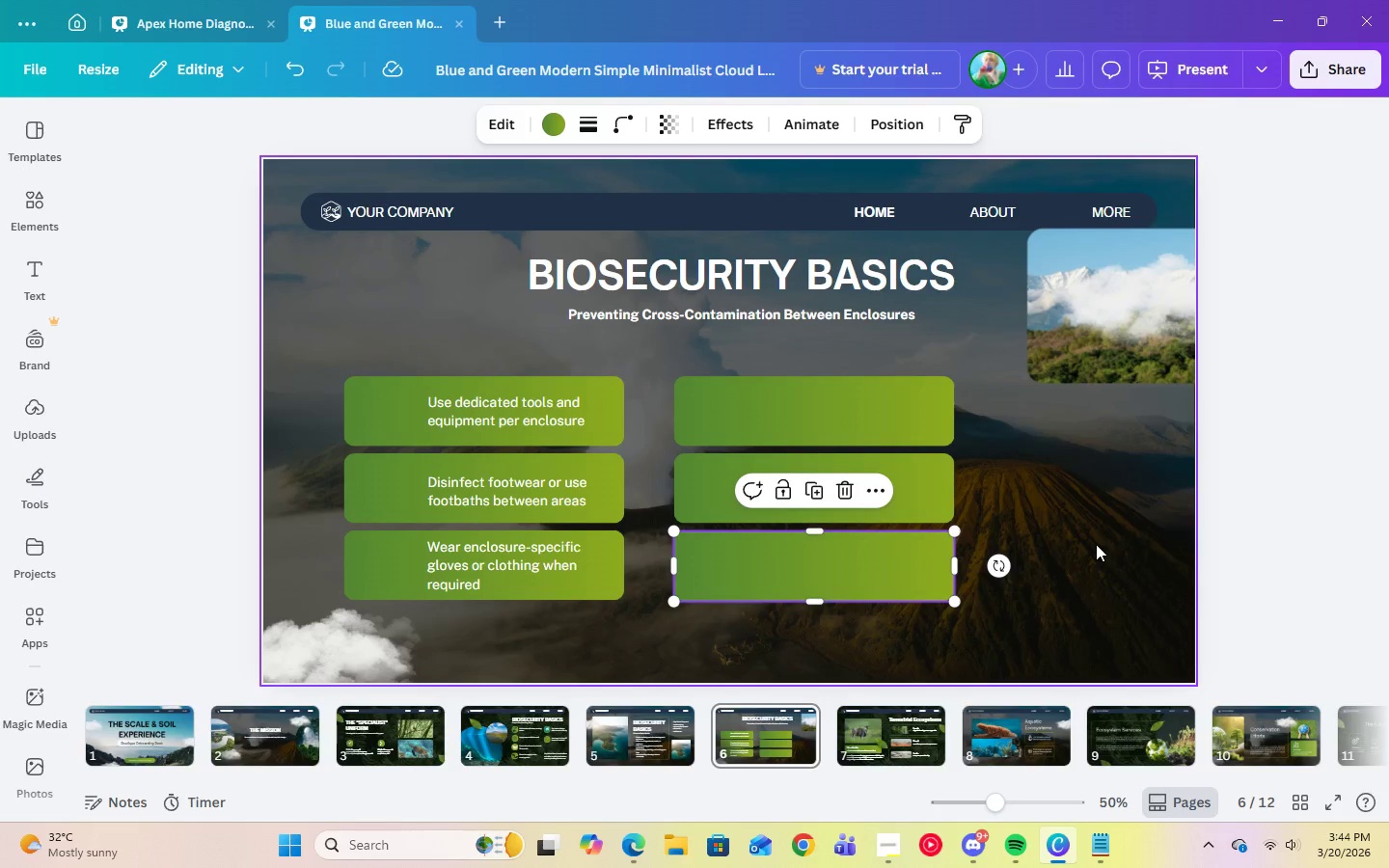 
left_click([1120, 543])
 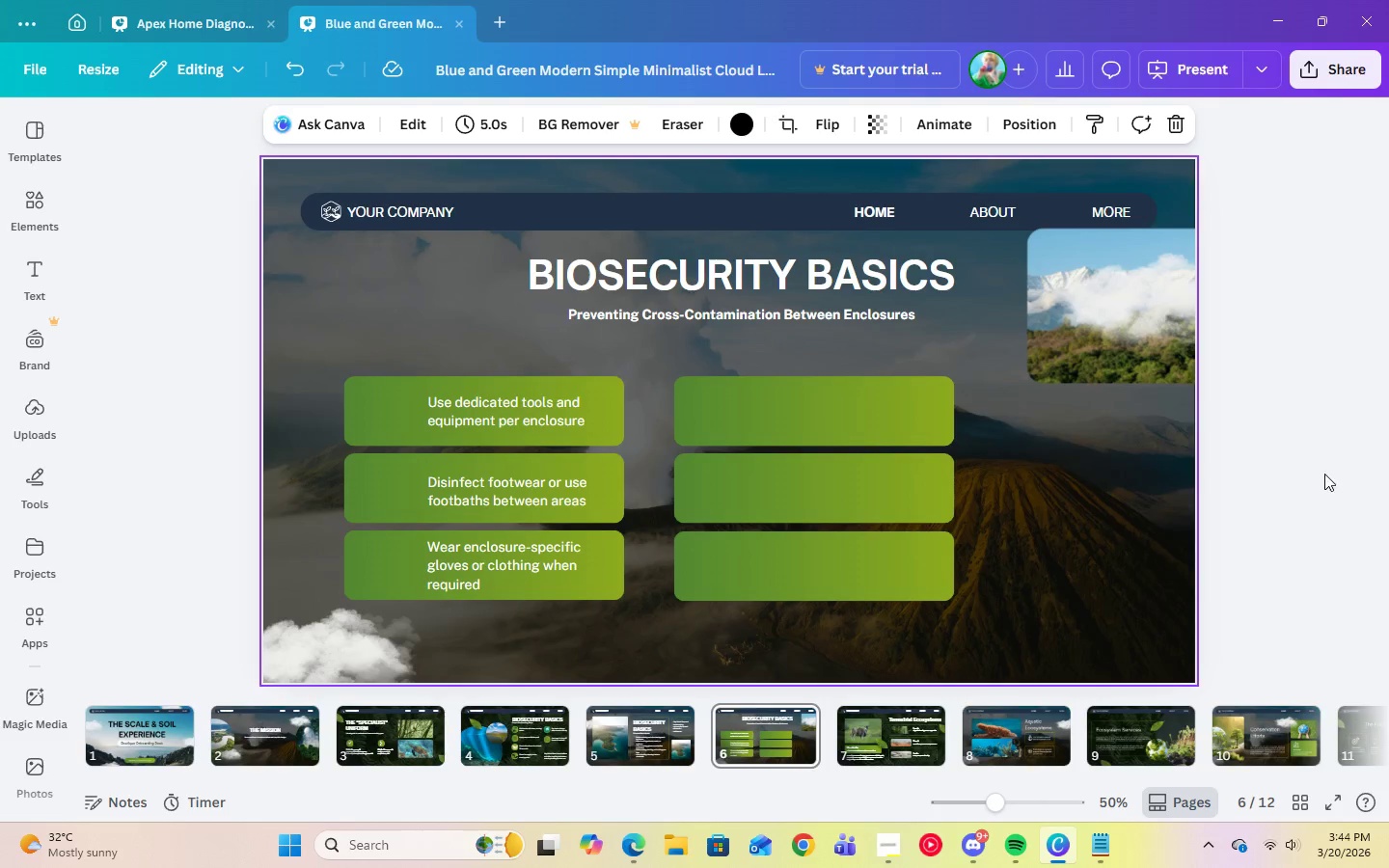 
left_click([529, 420])
 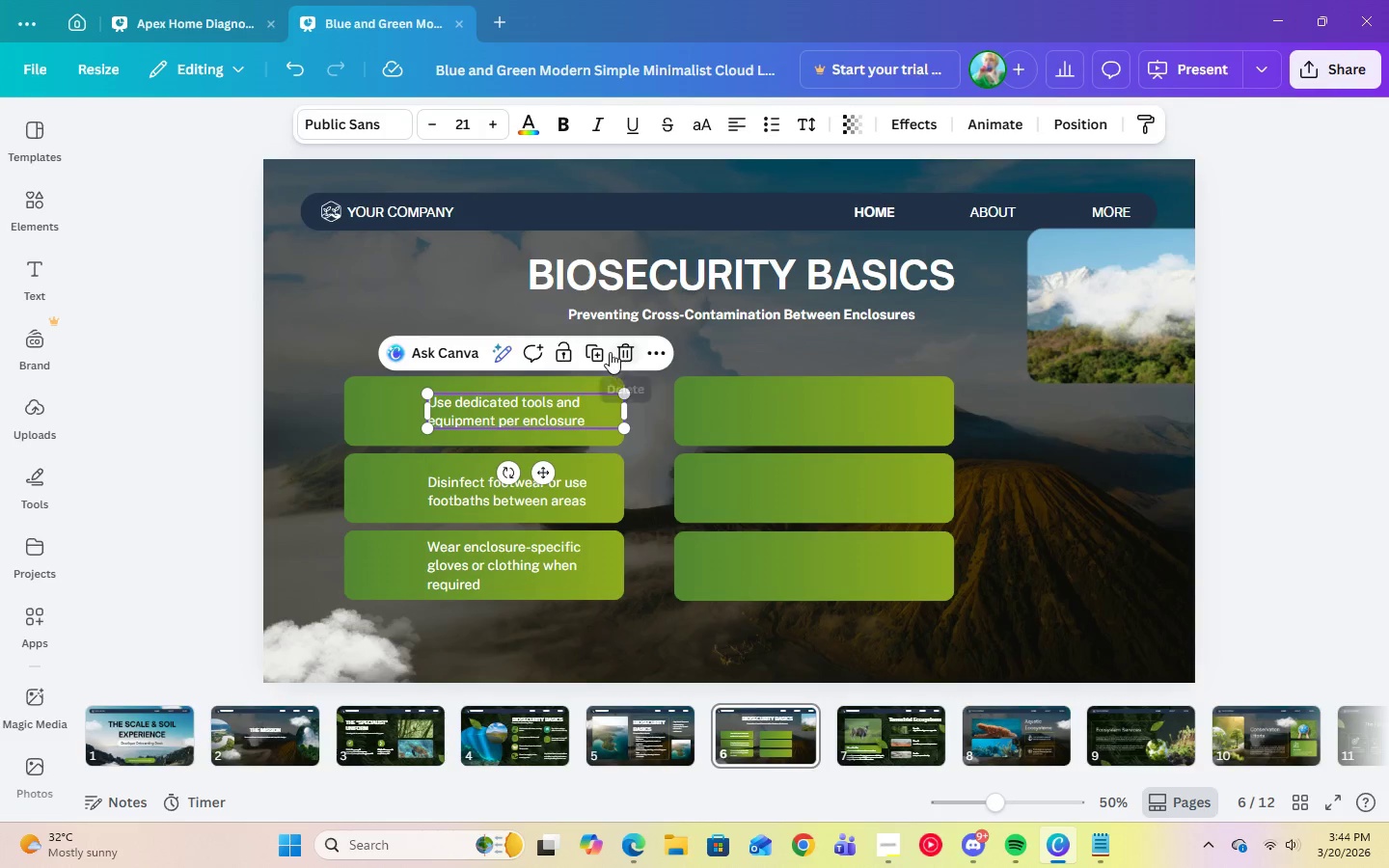 
left_click([600, 352])
 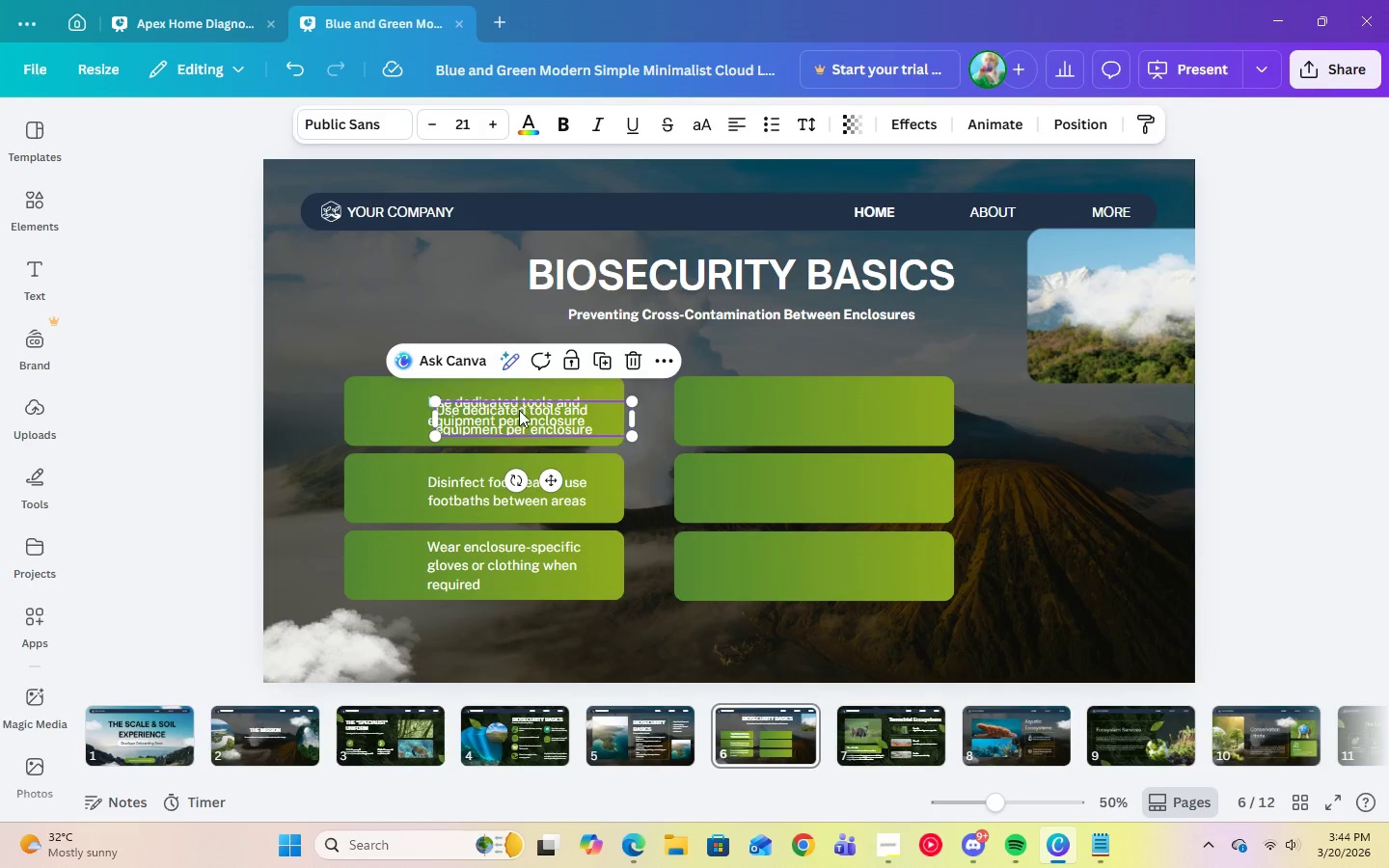 
left_click_drag(start_coordinate=[519, 411], to_coordinate=[843, 403])
 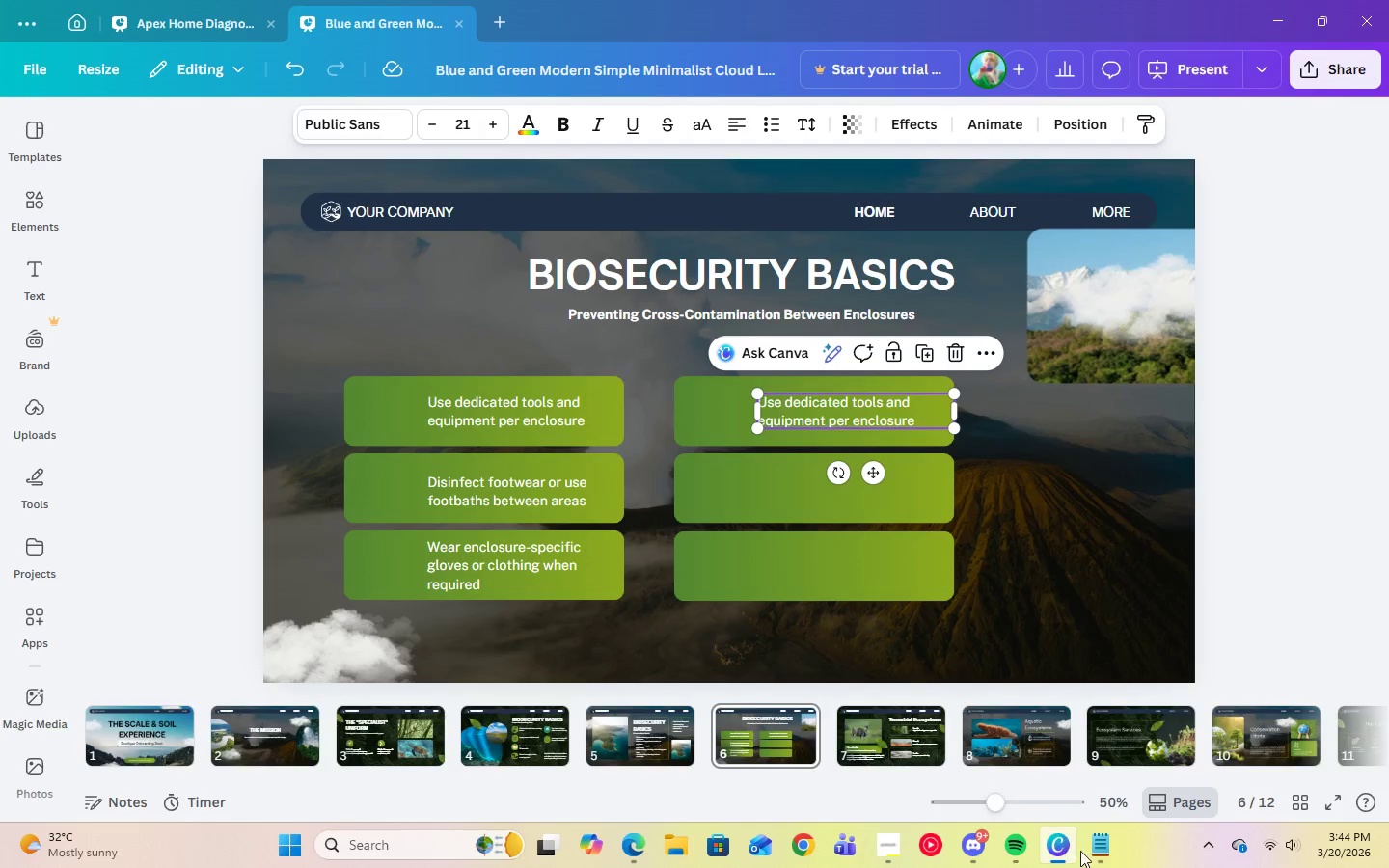 
left_click([1088, 853])
 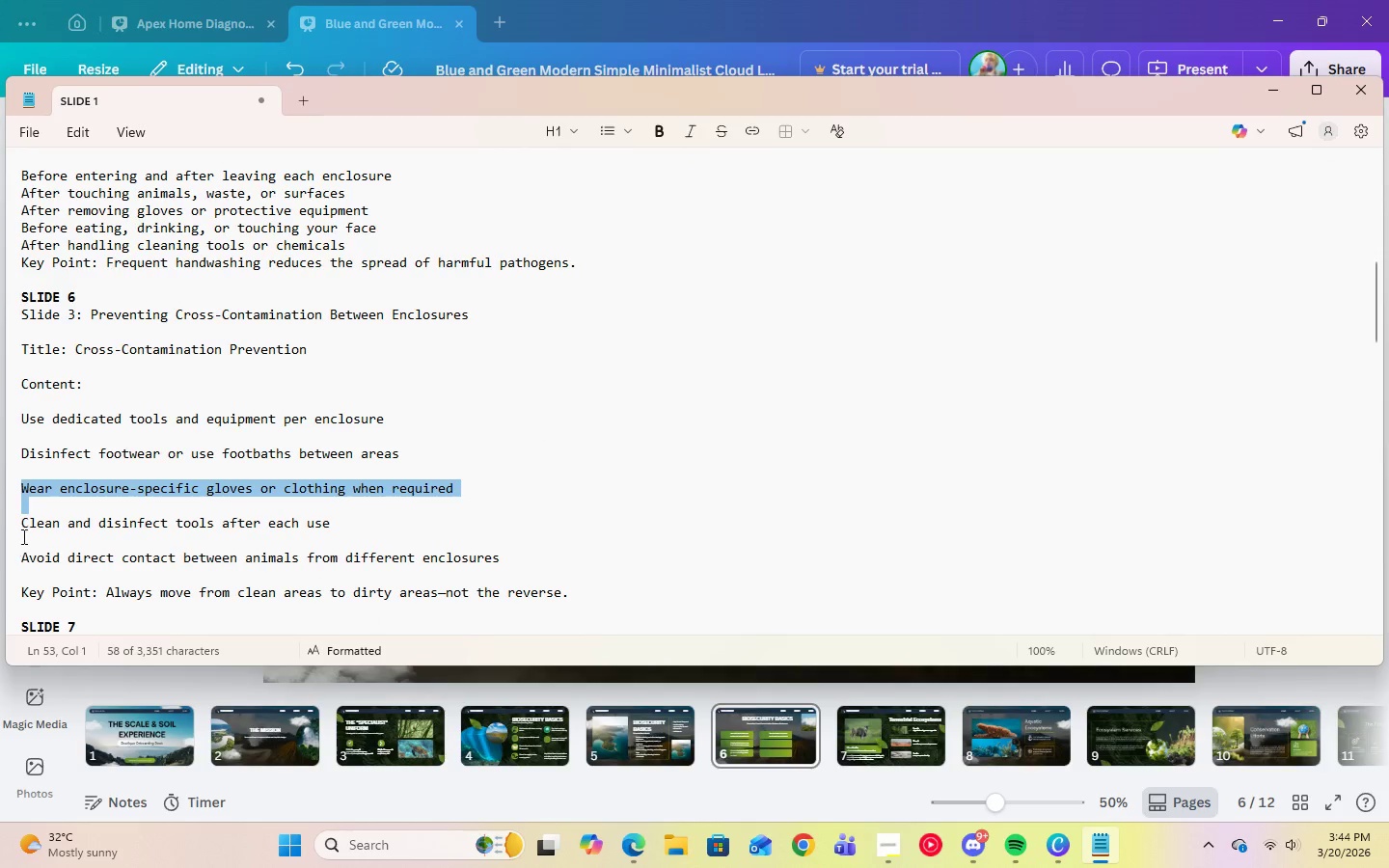 
left_click_drag(start_coordinate=[22, 531], to_coordinate=[313, 526])
 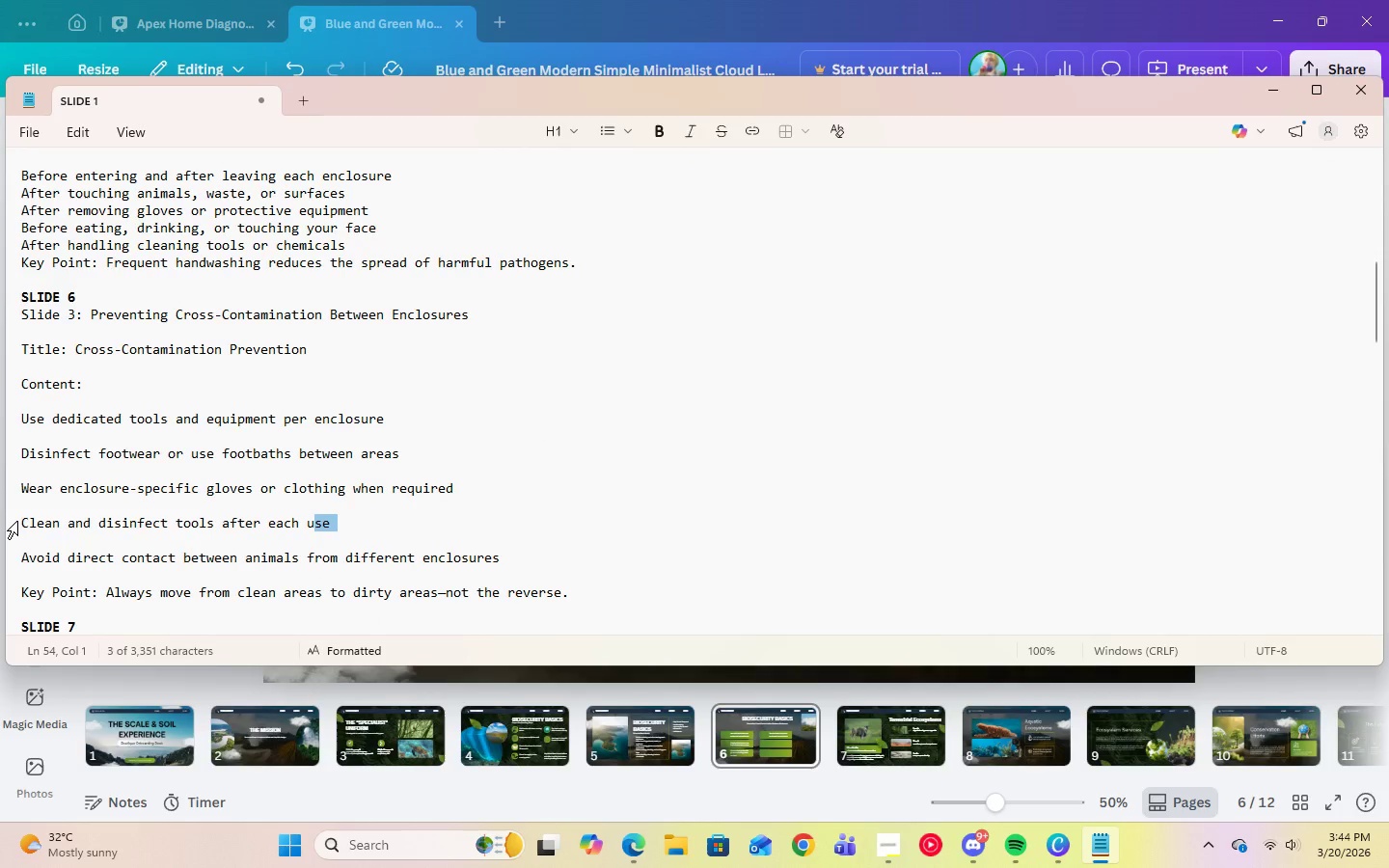 
left_click([17, 521])
 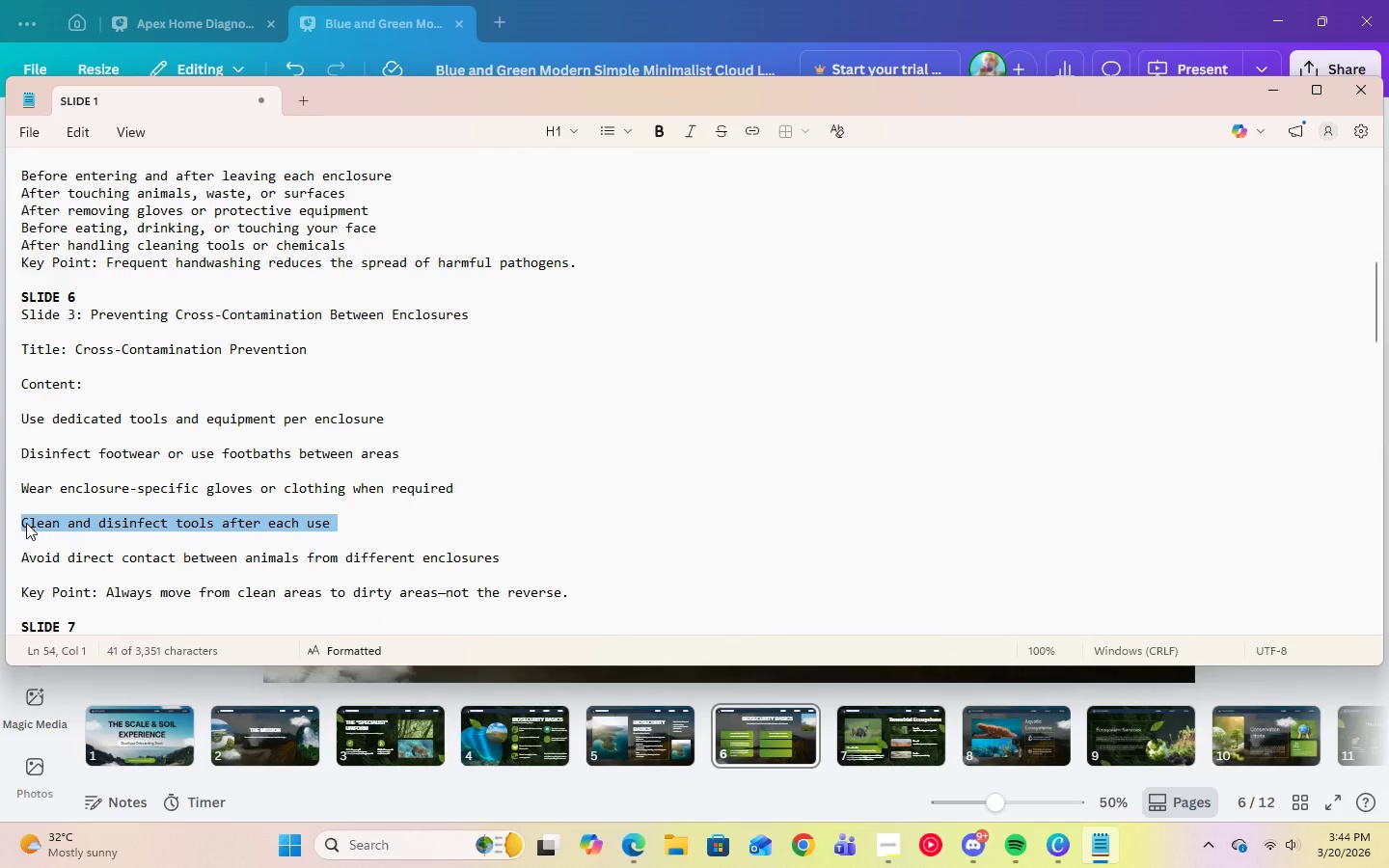 
right_click([26, 523])
 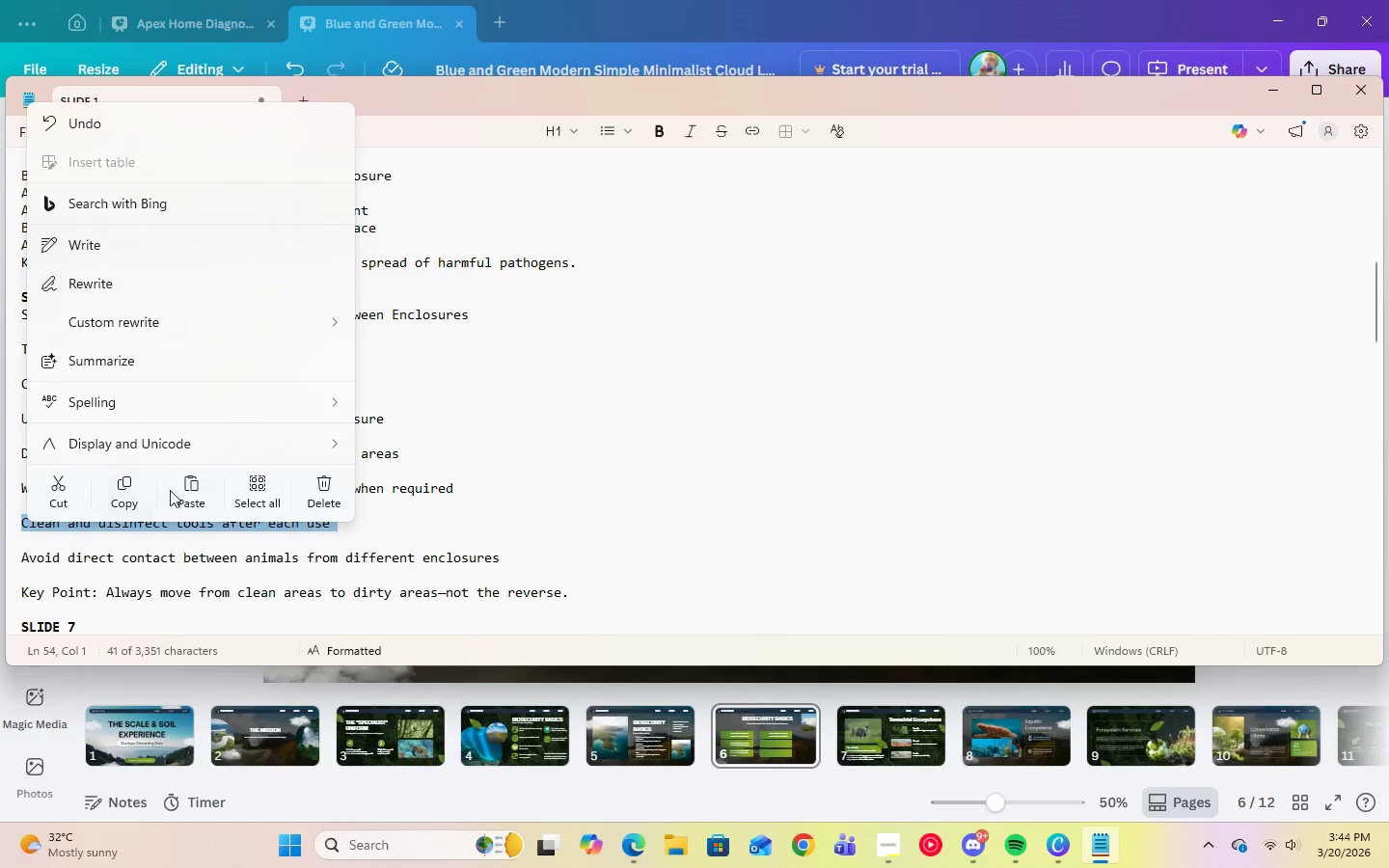 
left_click([130, 489])
 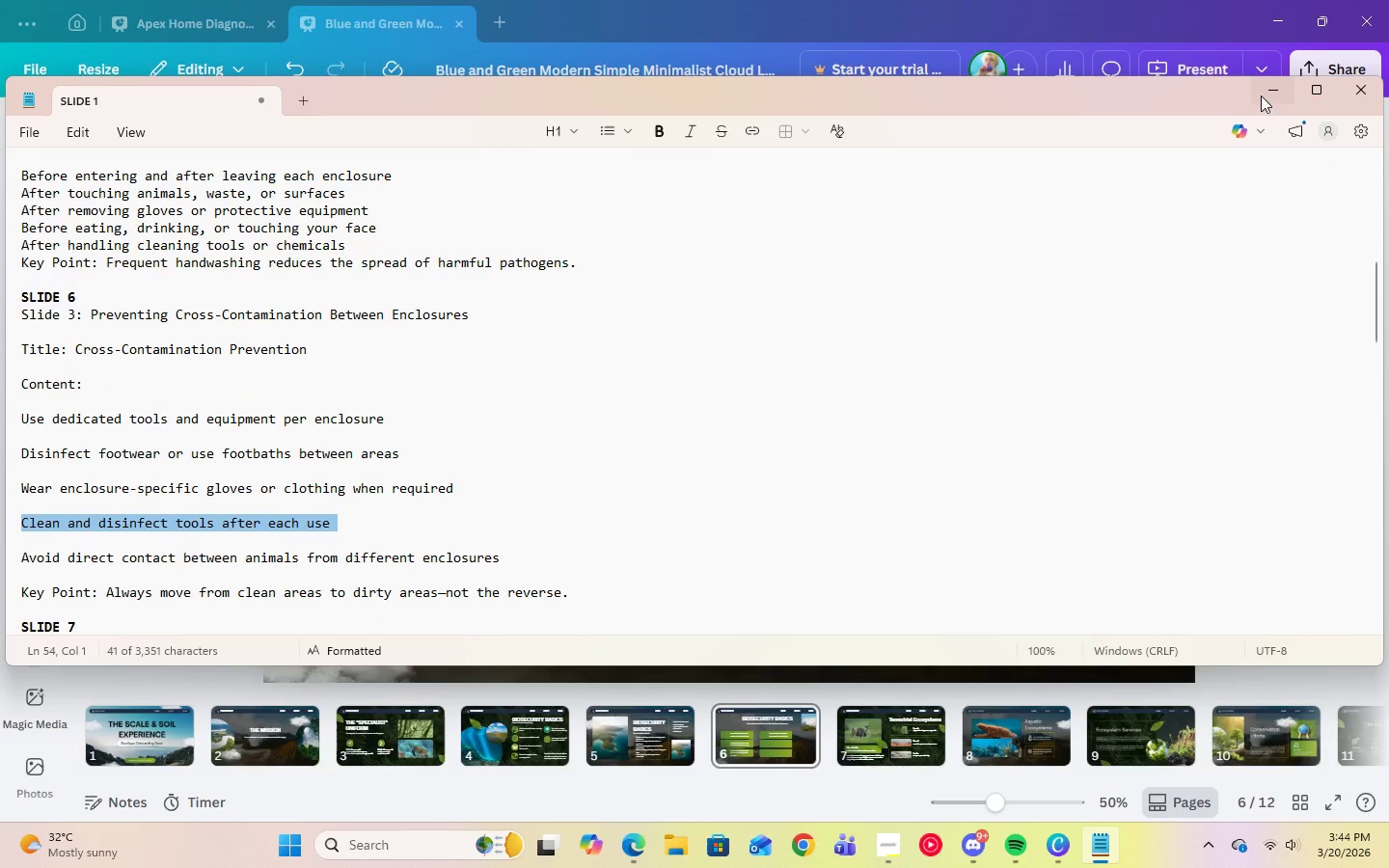 
left_click([1278, 98])
 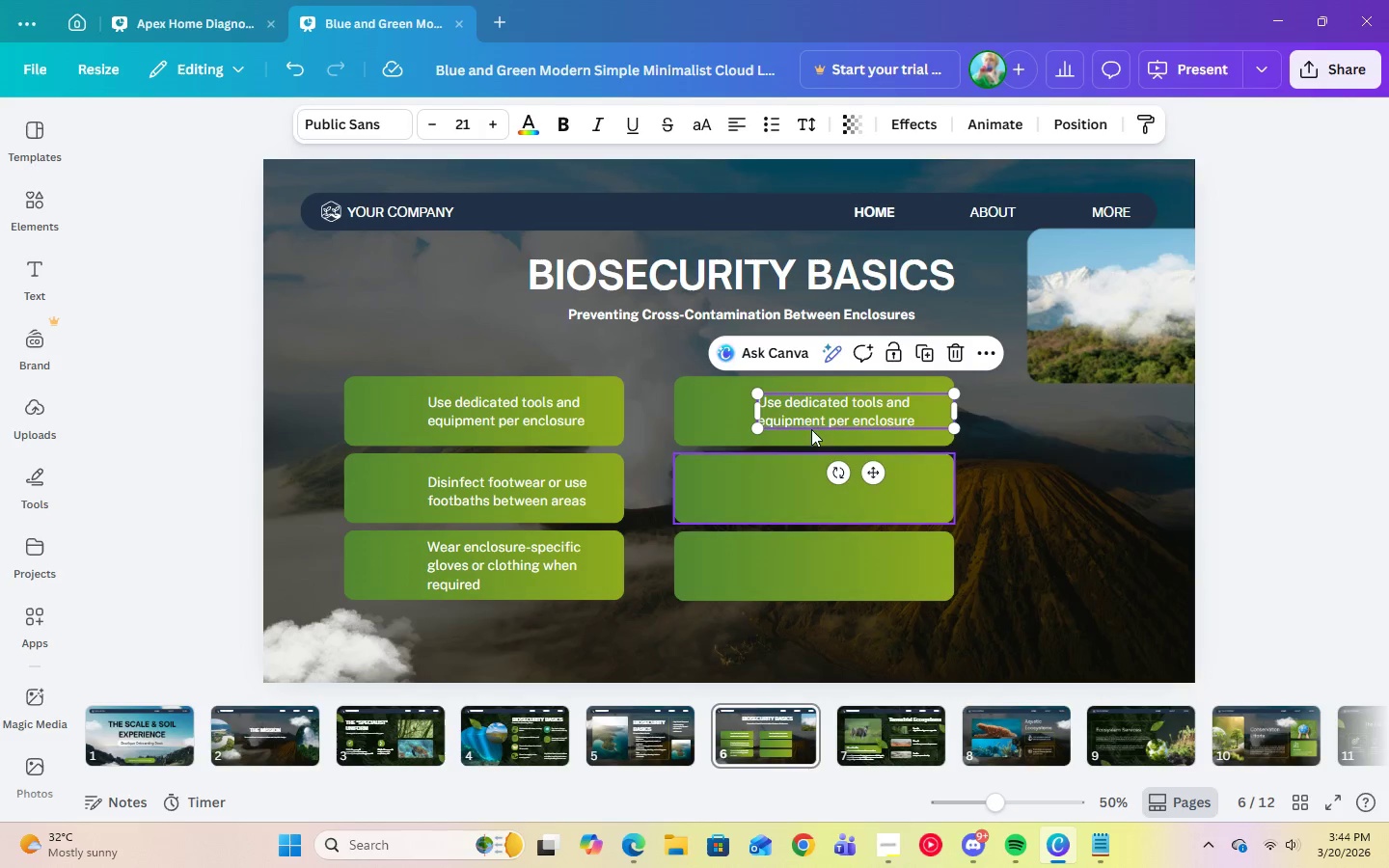 
left_click([806, 406])
 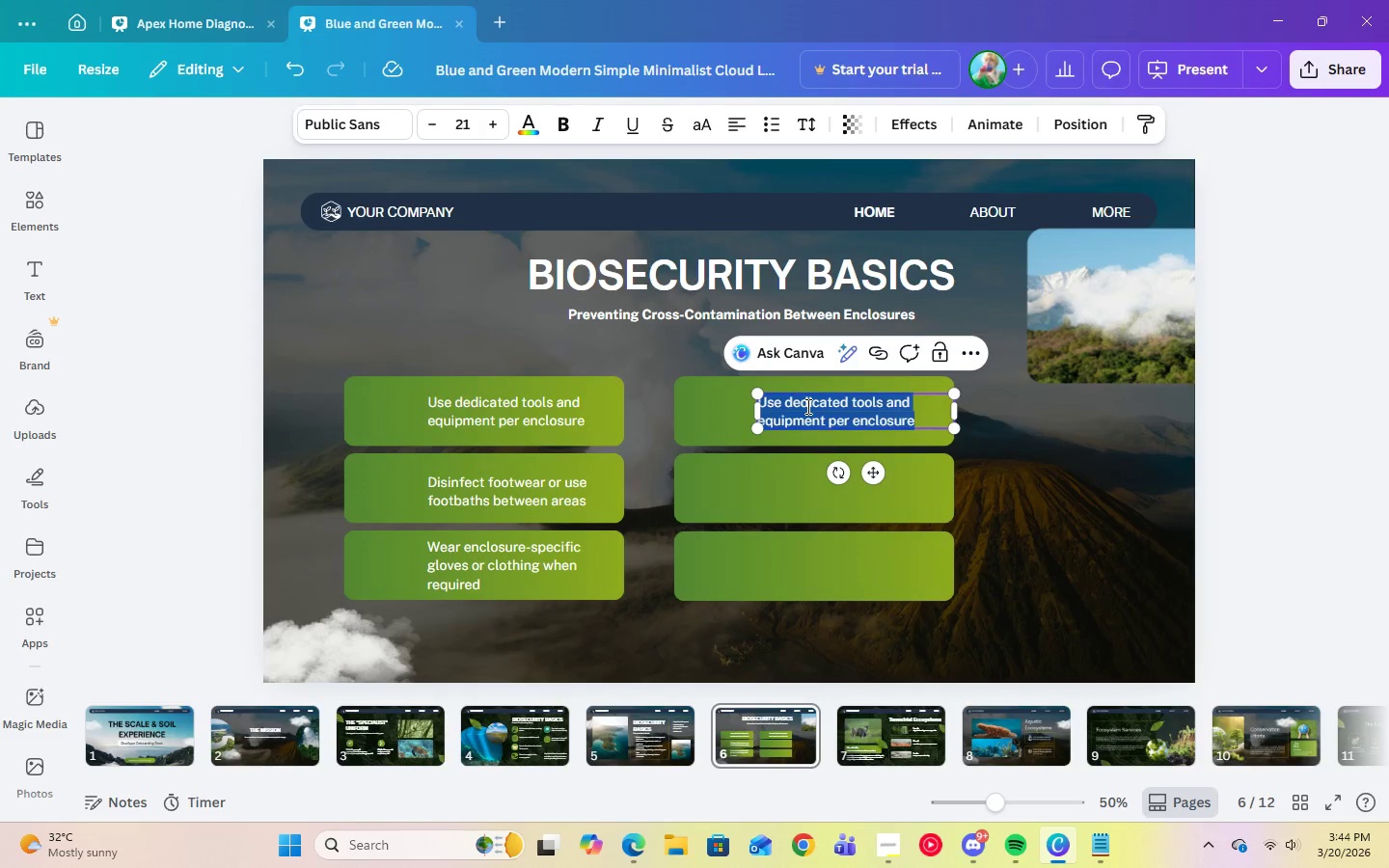 
right_click([806, 406])
 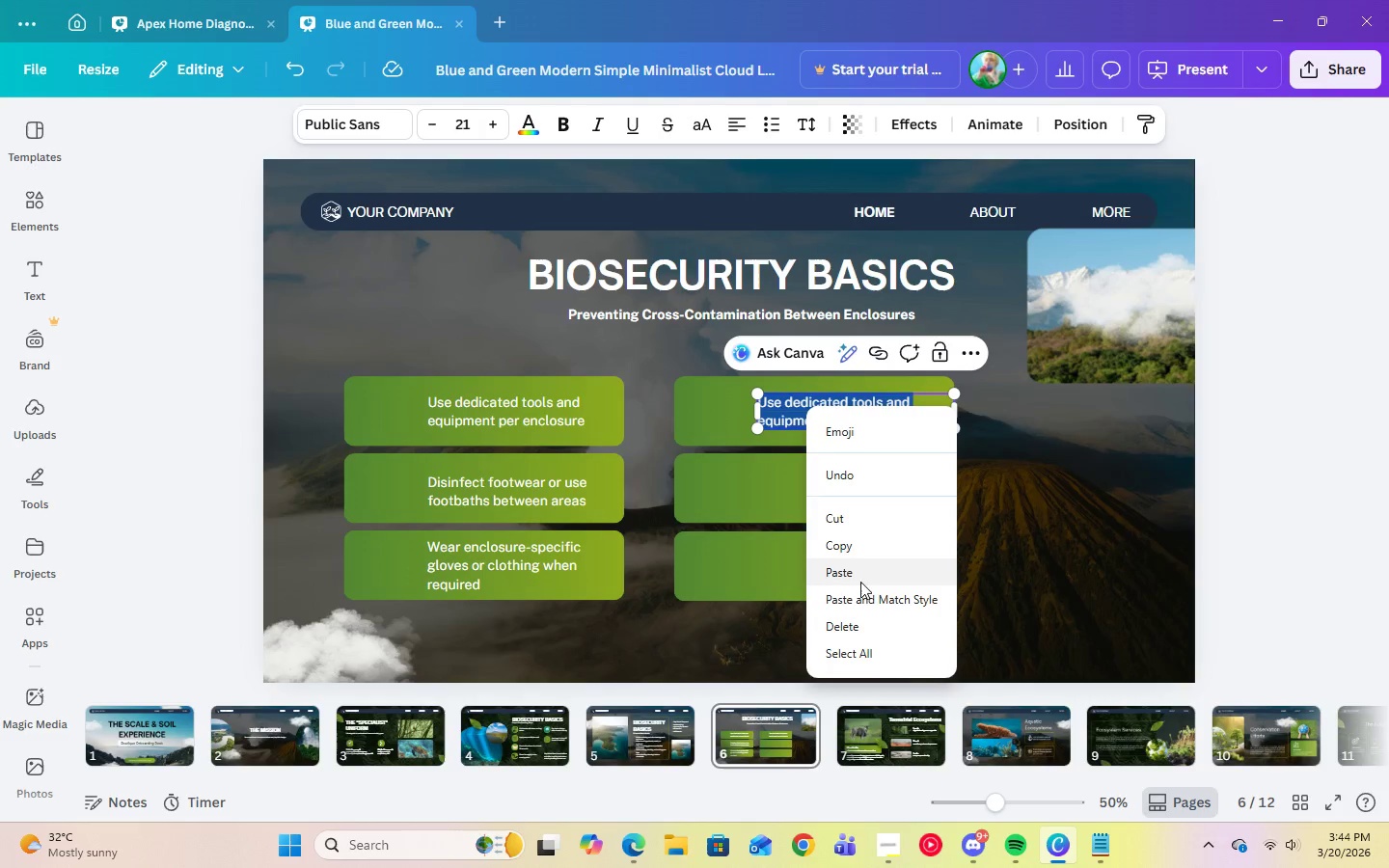 
left_click([858, 576])
 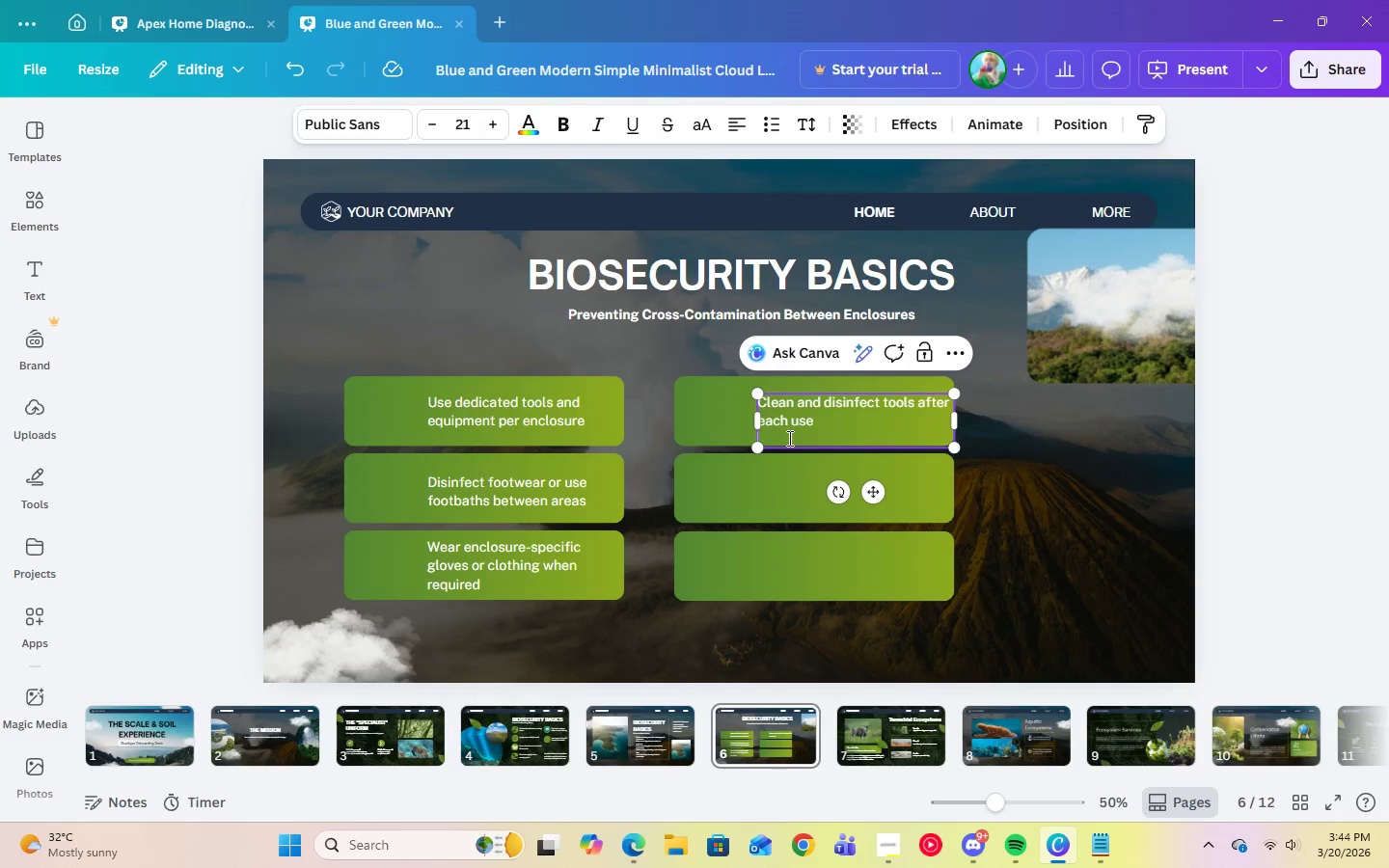 
key(Backspace)
 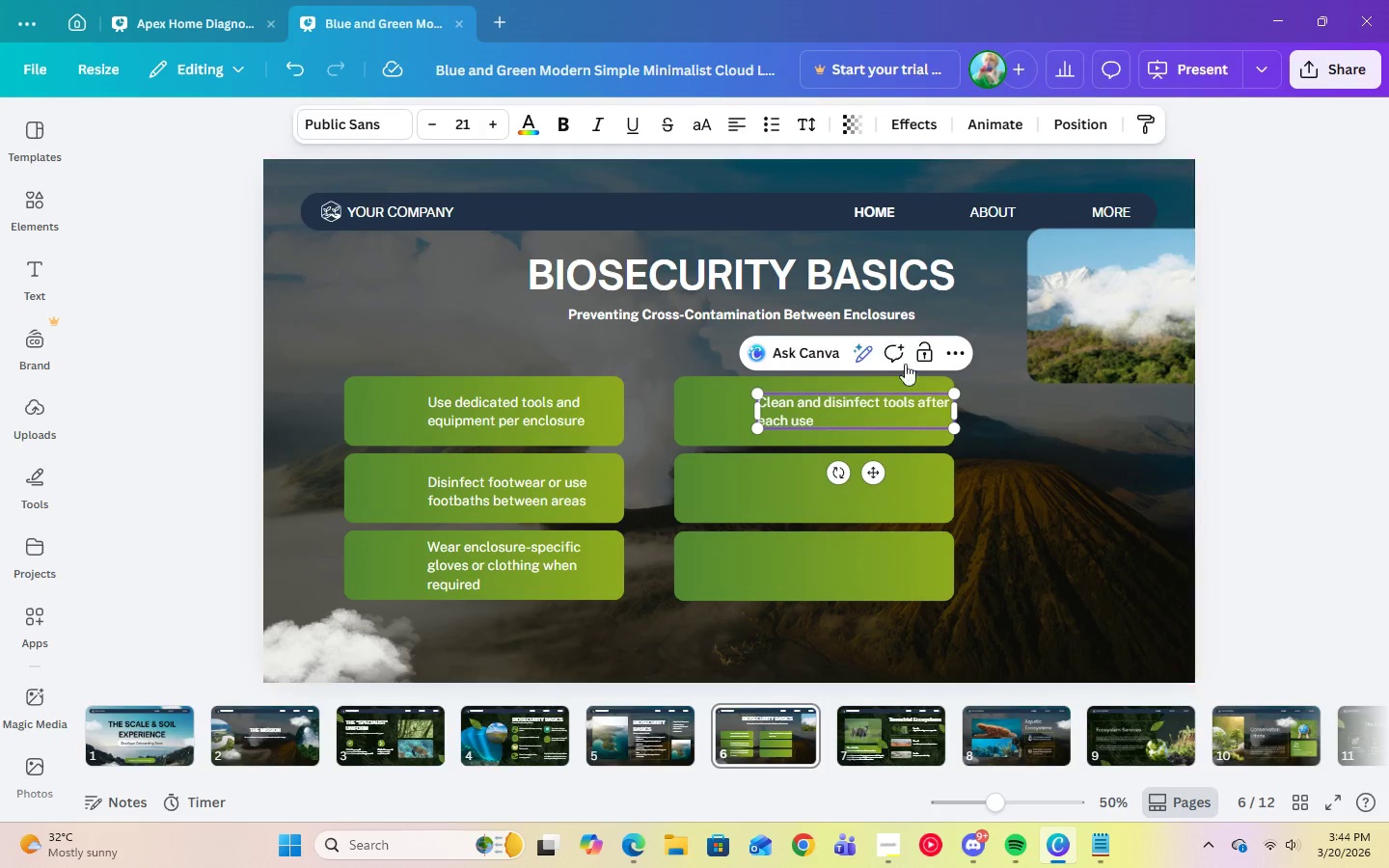 
left_click([1058, 468])
 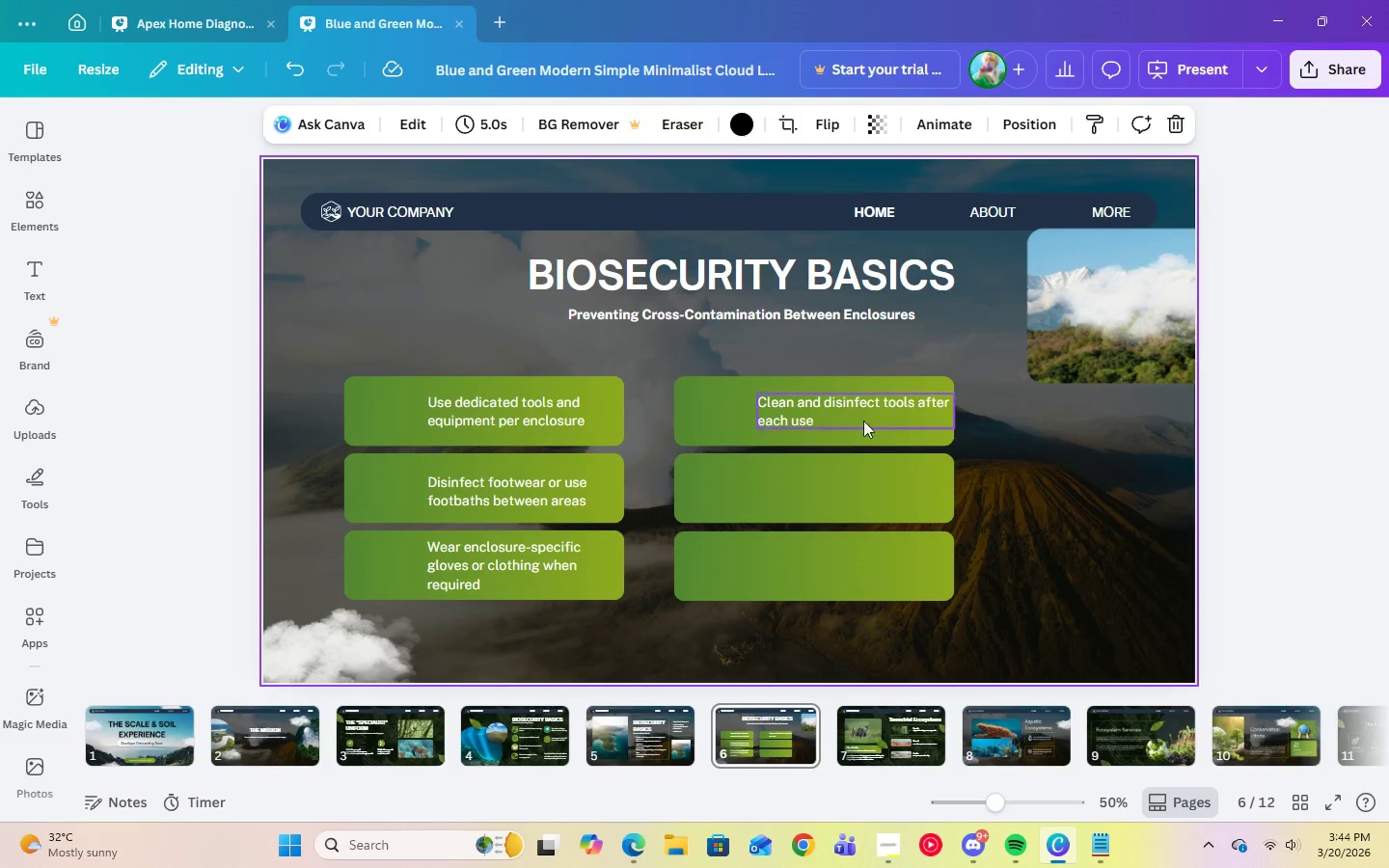 
left_click([841, 416])
 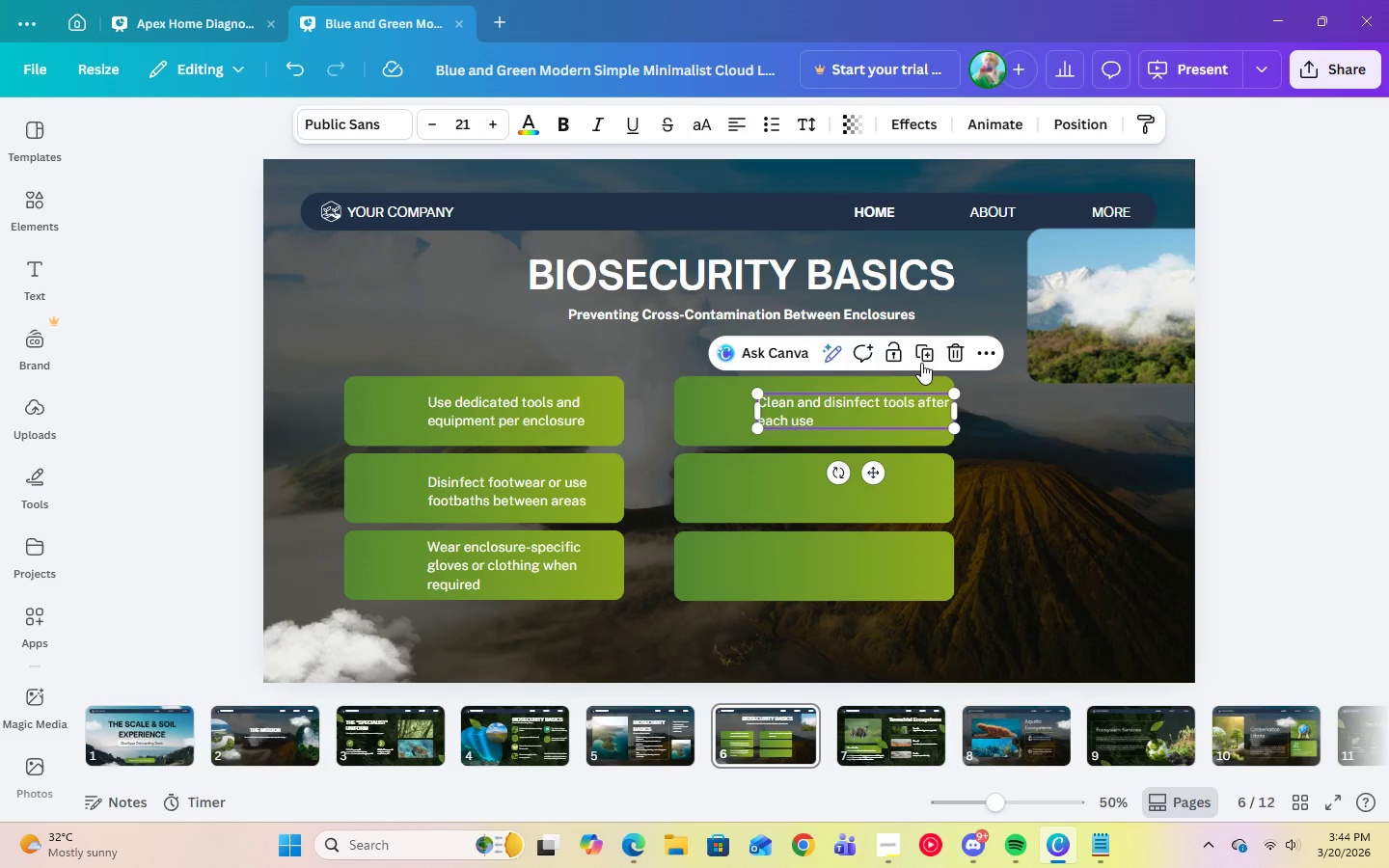 
left_click([921, 353])
 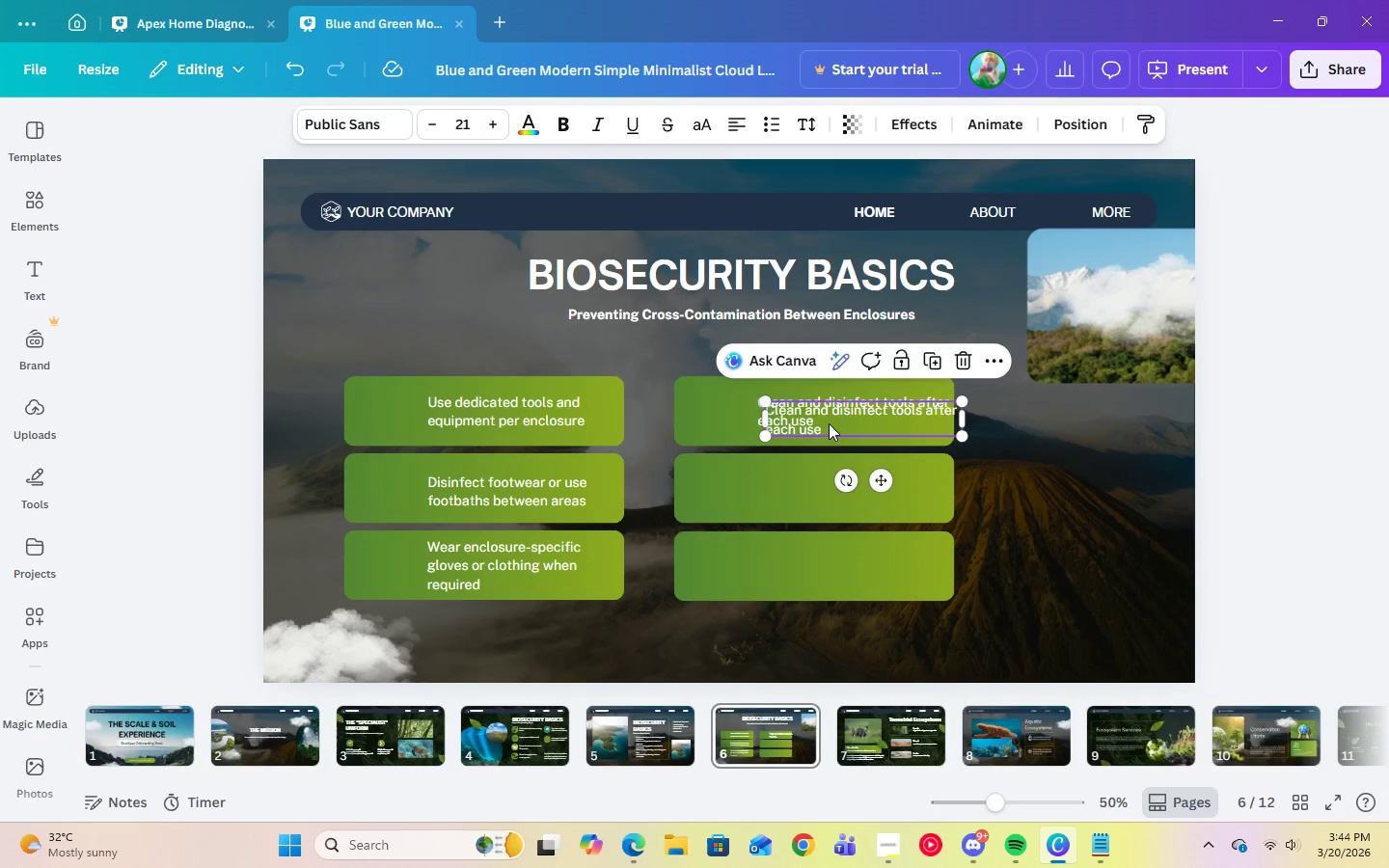 
left_click_drag(start_coordinate=[828, 423], to_coordinate=[813, 493])
 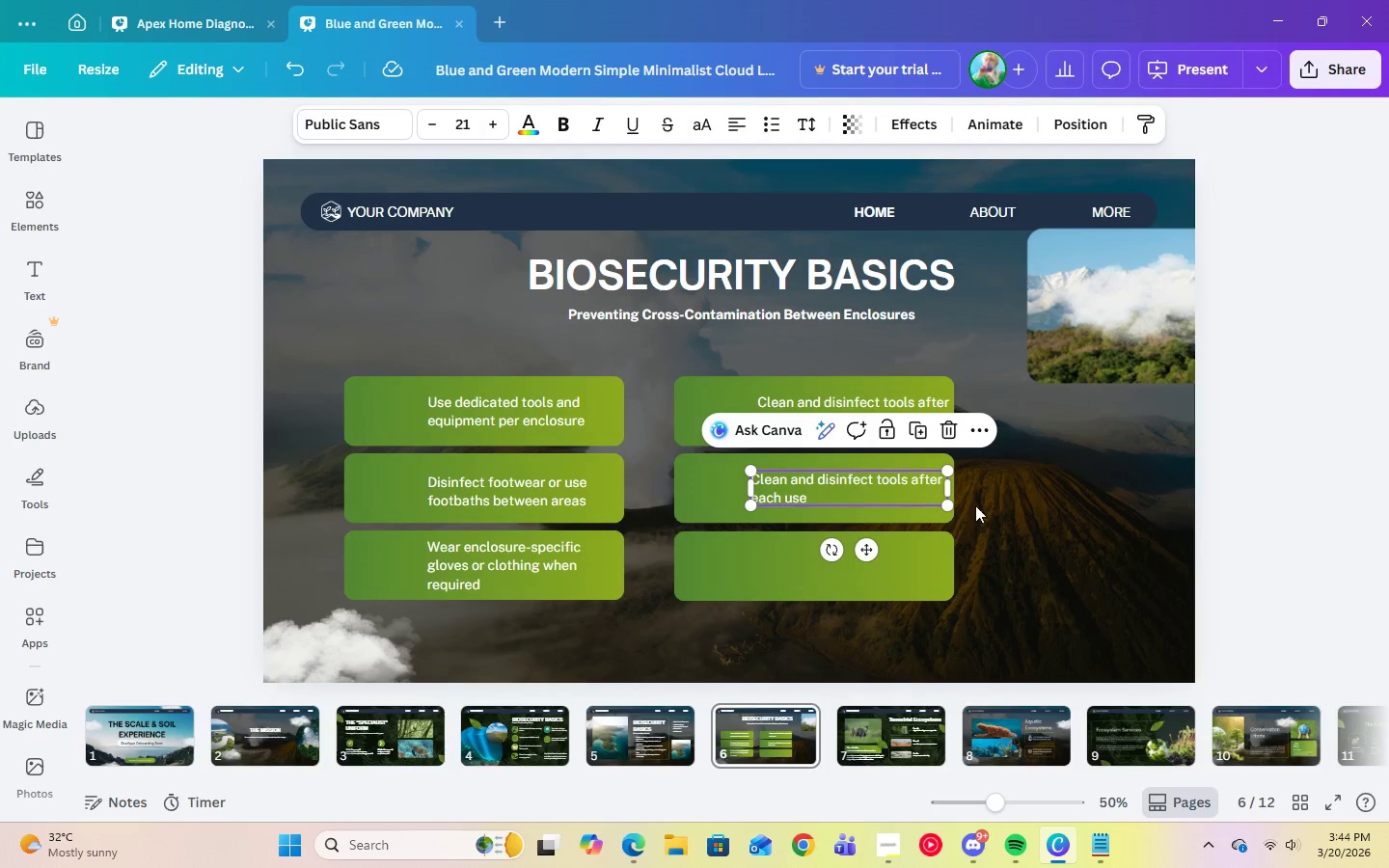 
left_click([1013, 502])
 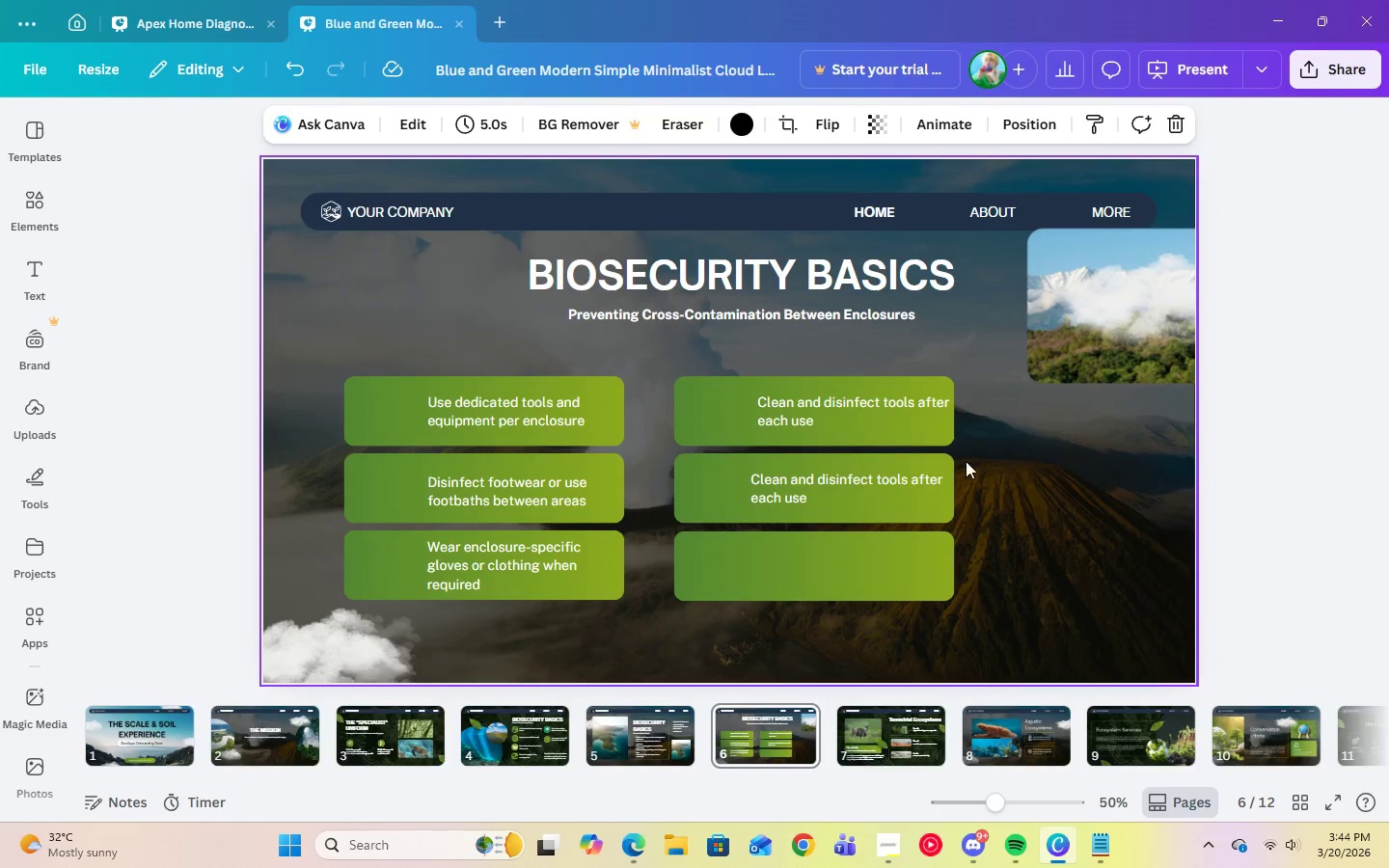 
left_click([925, 415])
 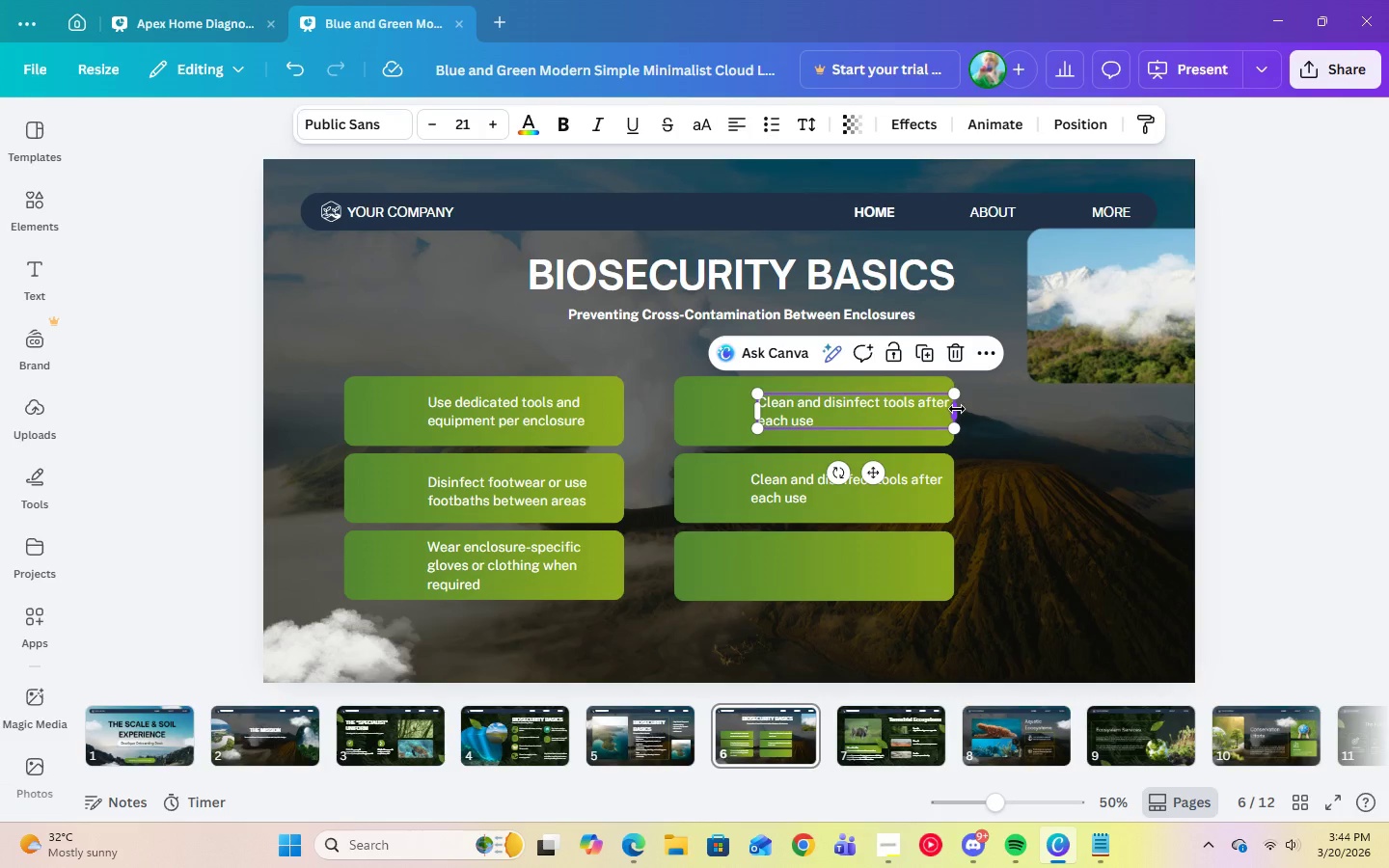 
left_click_drag(start_coordinate=[957, 409], to_coordinate=[948, 408])
 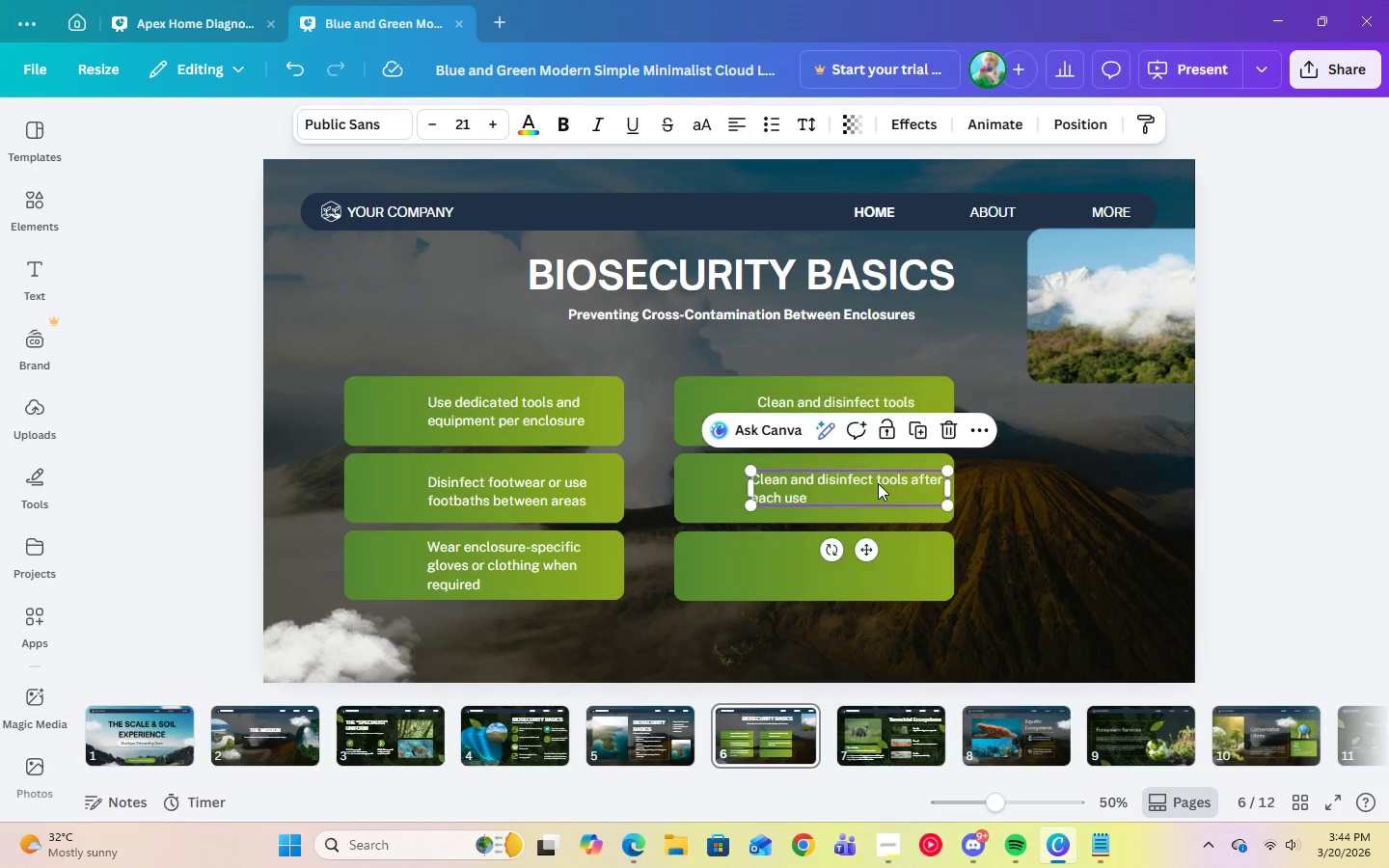 
left_click([878, 483])
 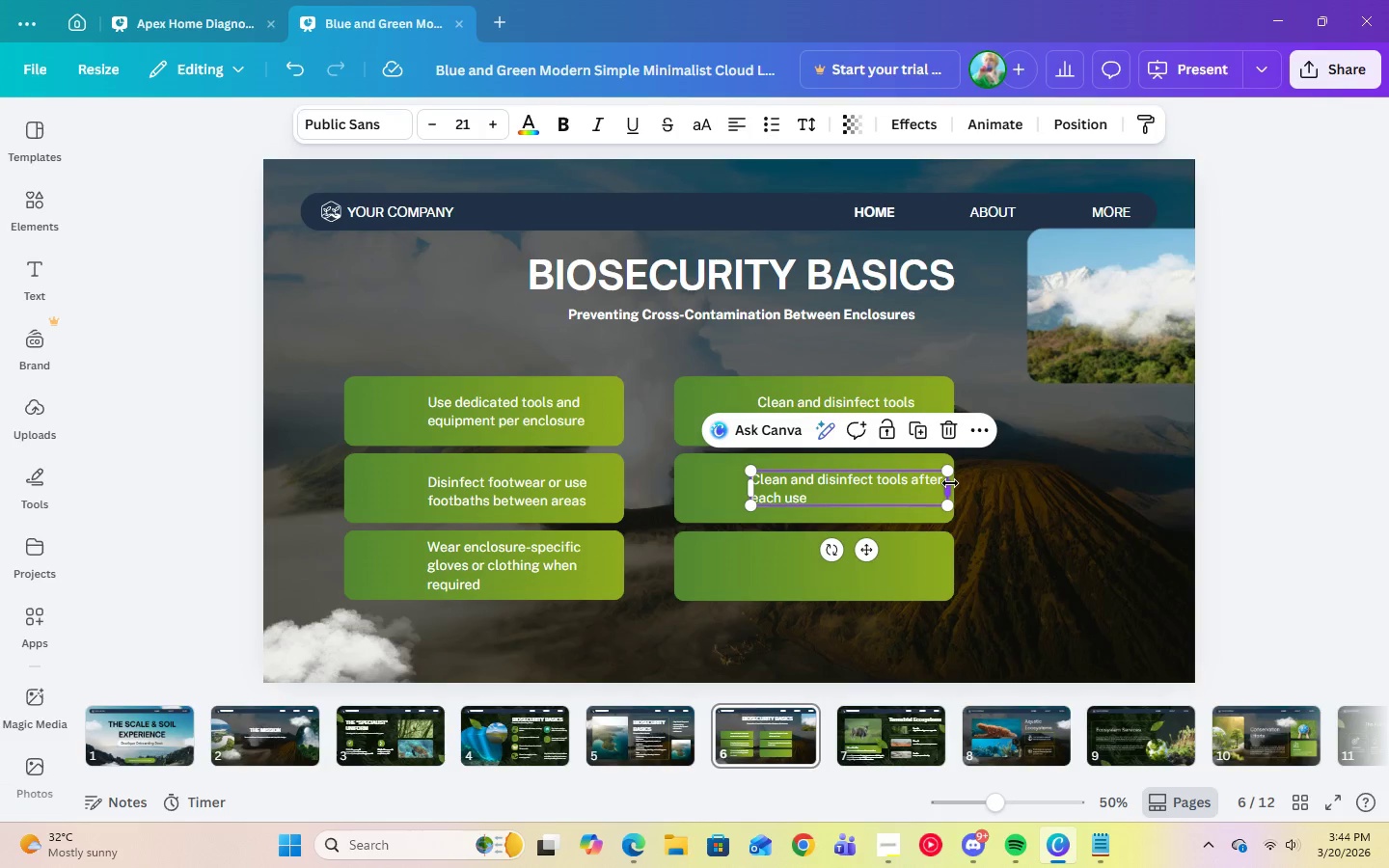 
left_click_drag(start_coordinate=[950, 483], to_coordinate=[942, 482])
 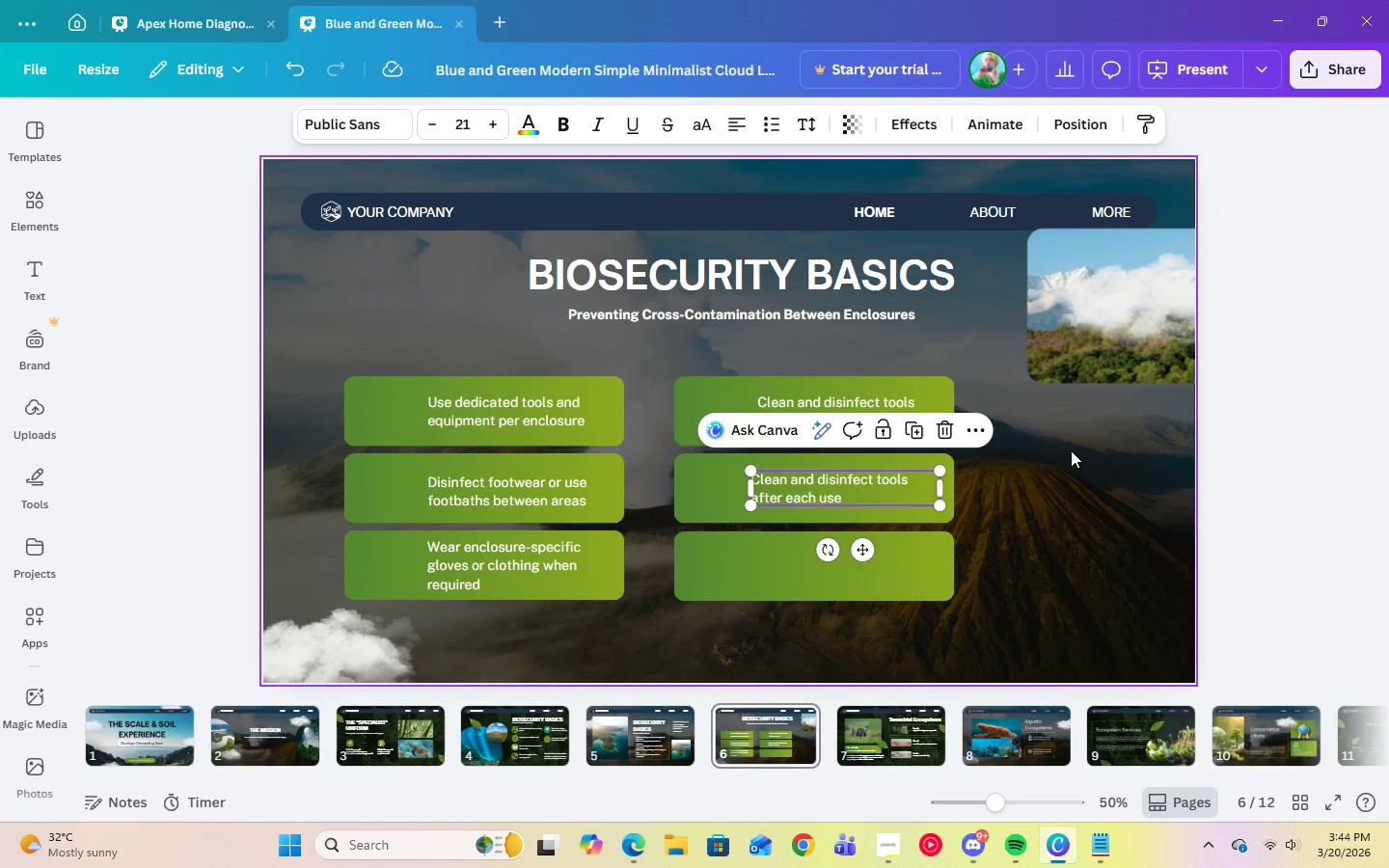 
left_click([1071, 450])
 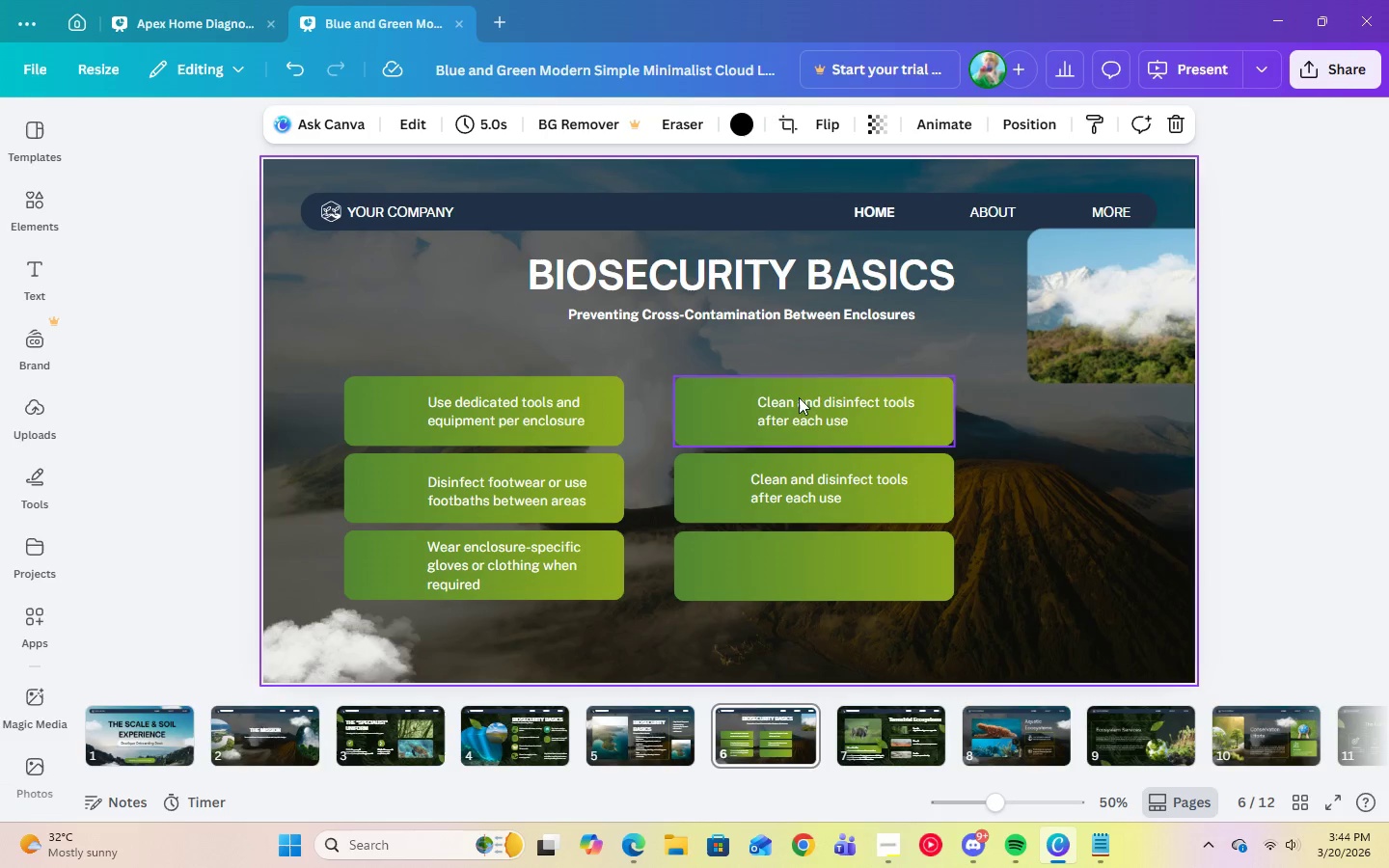 
double_click([803, 484])
 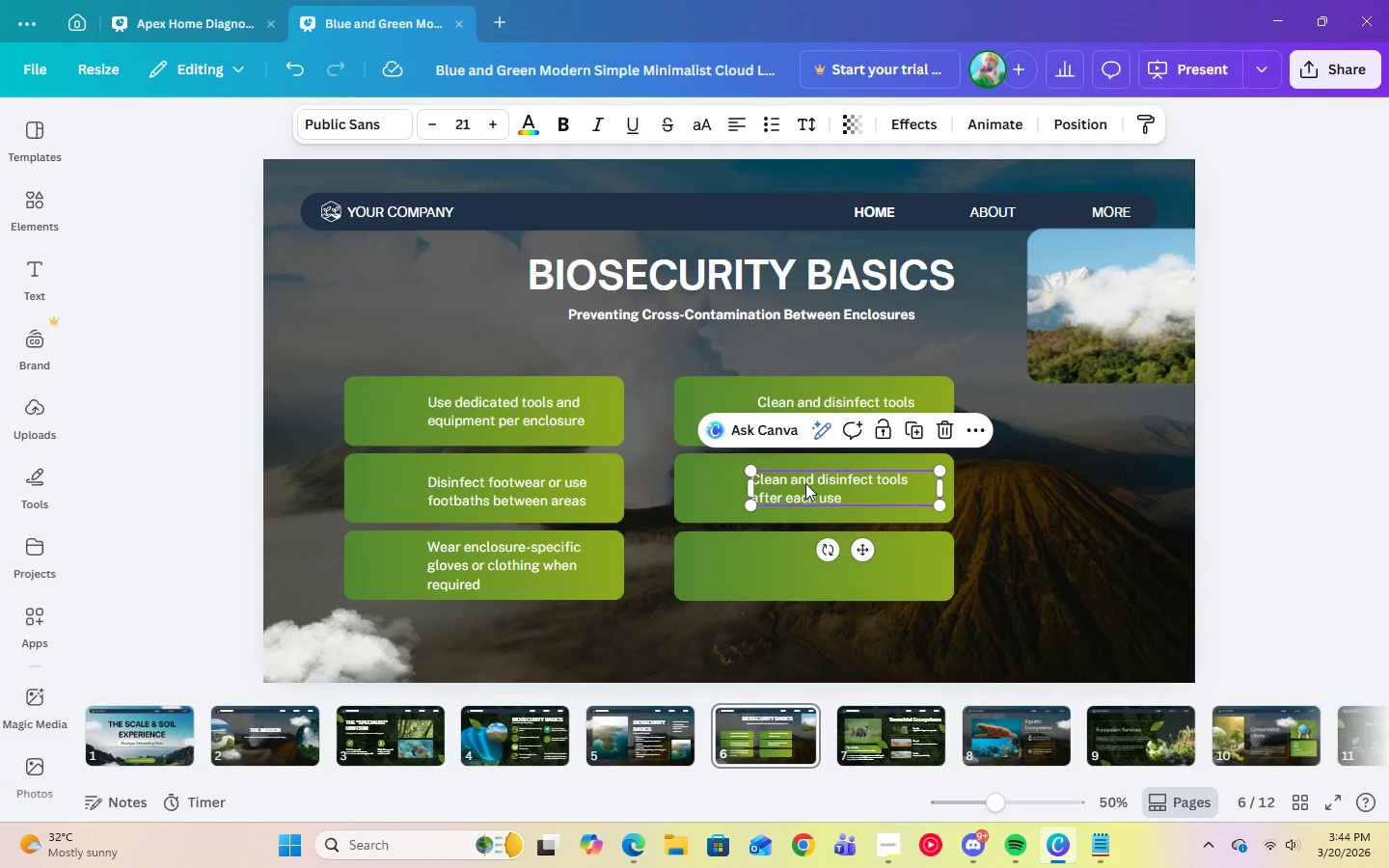 
left_click_drag(start_coordinate=[803, 483], to_coordinate=[809, 483])
 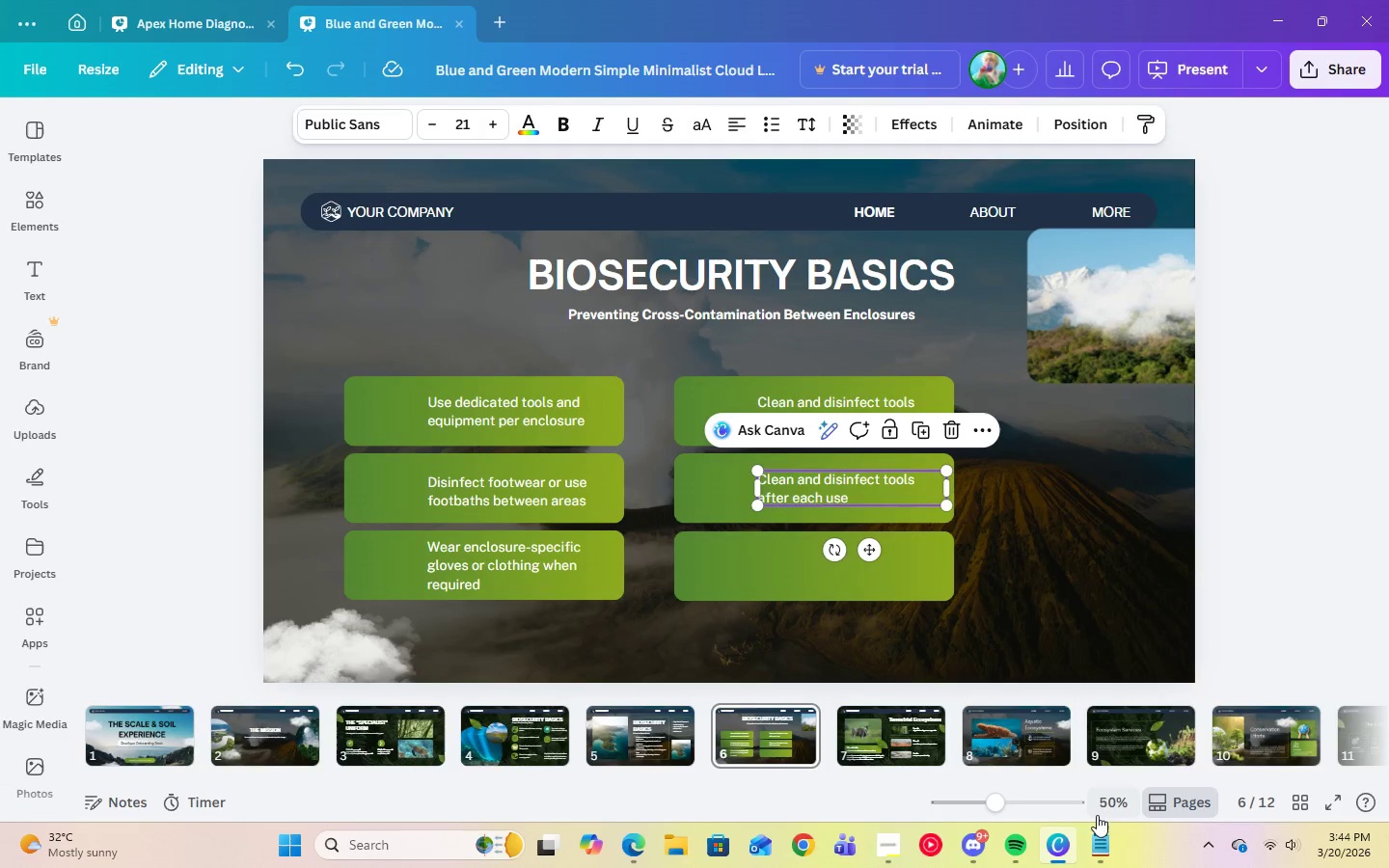 
left_click([1103, 840])
 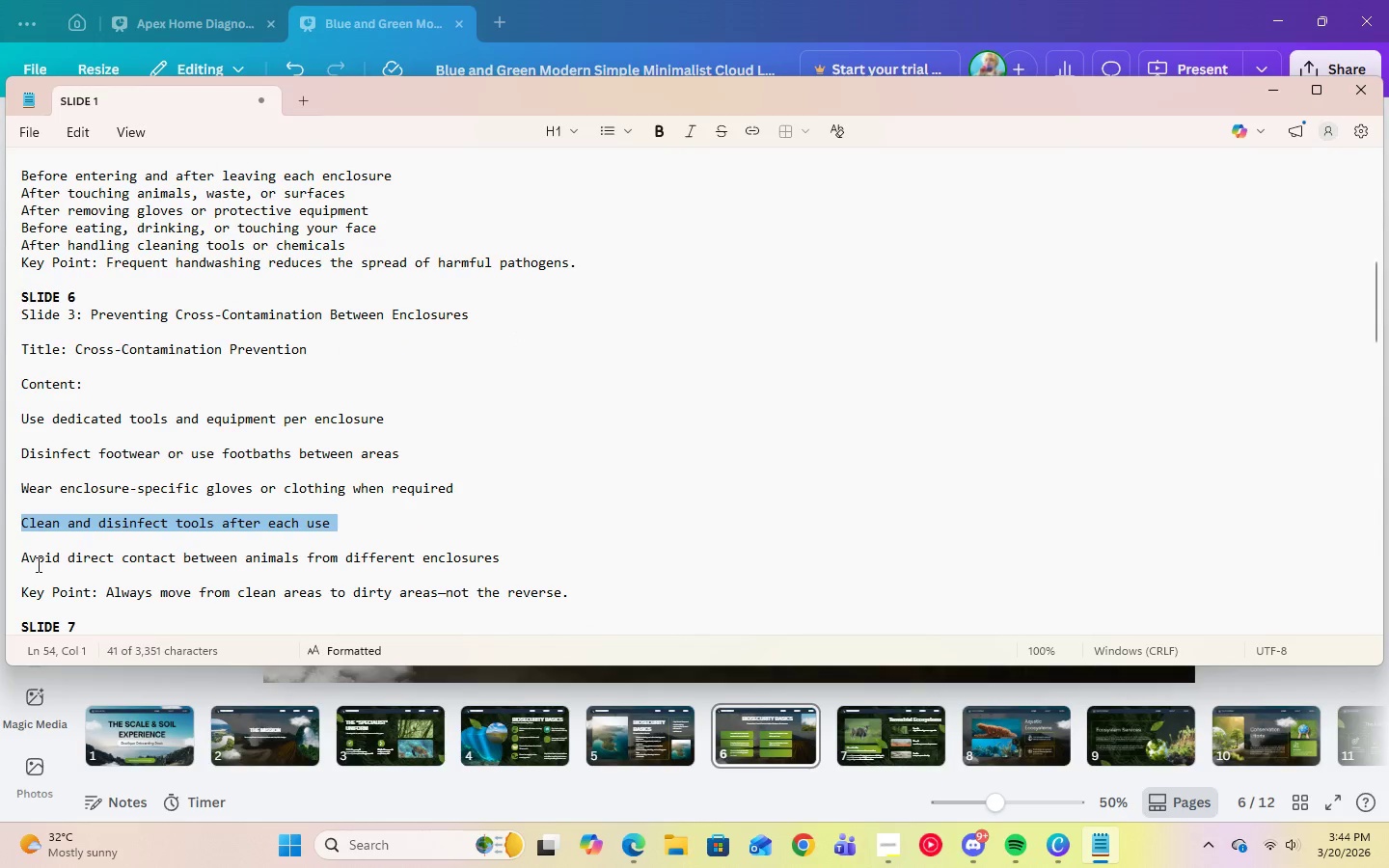 
left_click_drag(start_coordinate=[24, 560], to_coordinate=[512, 562])
 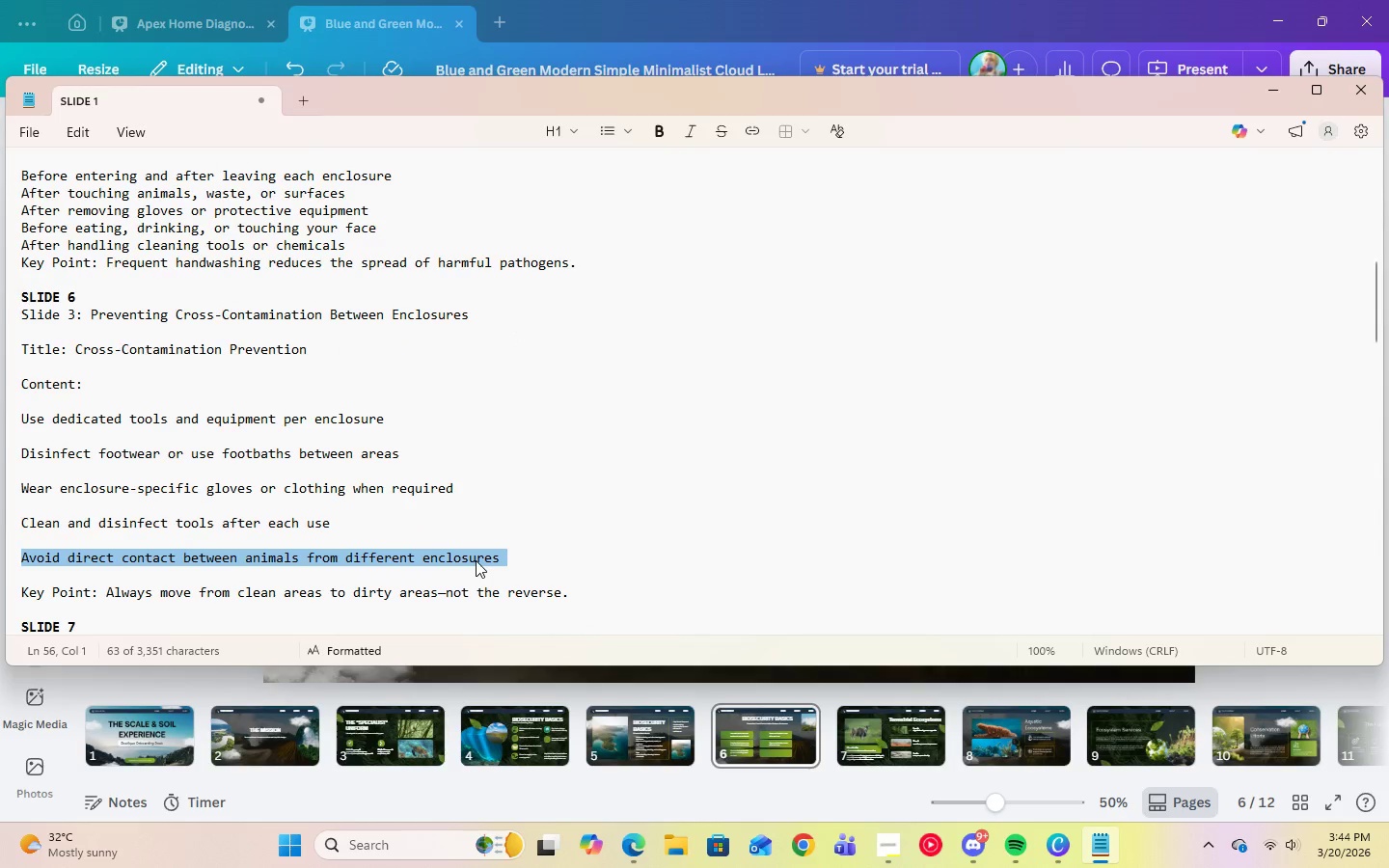 
right_click([476, 560])
 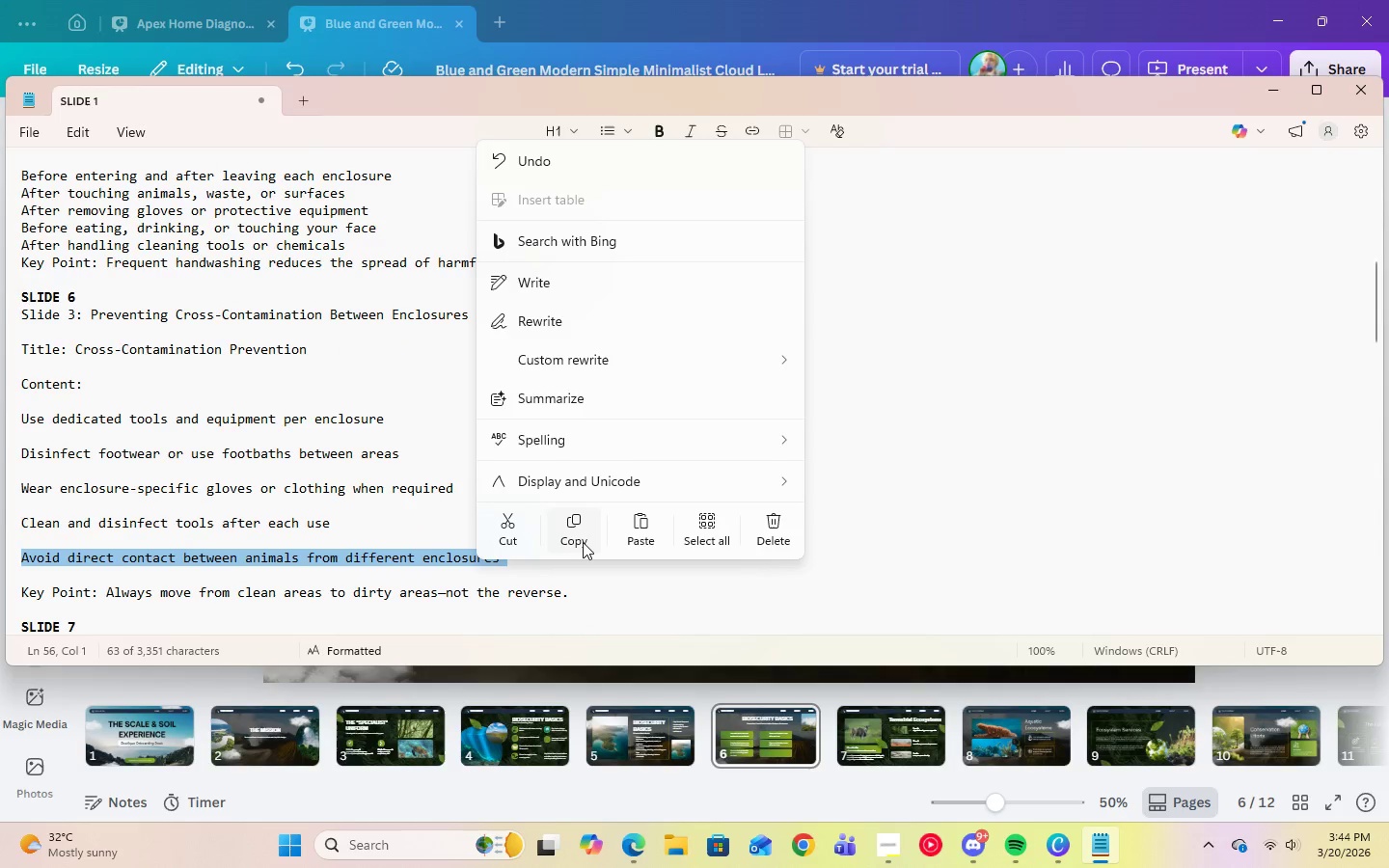 
left_click([583, 542])
 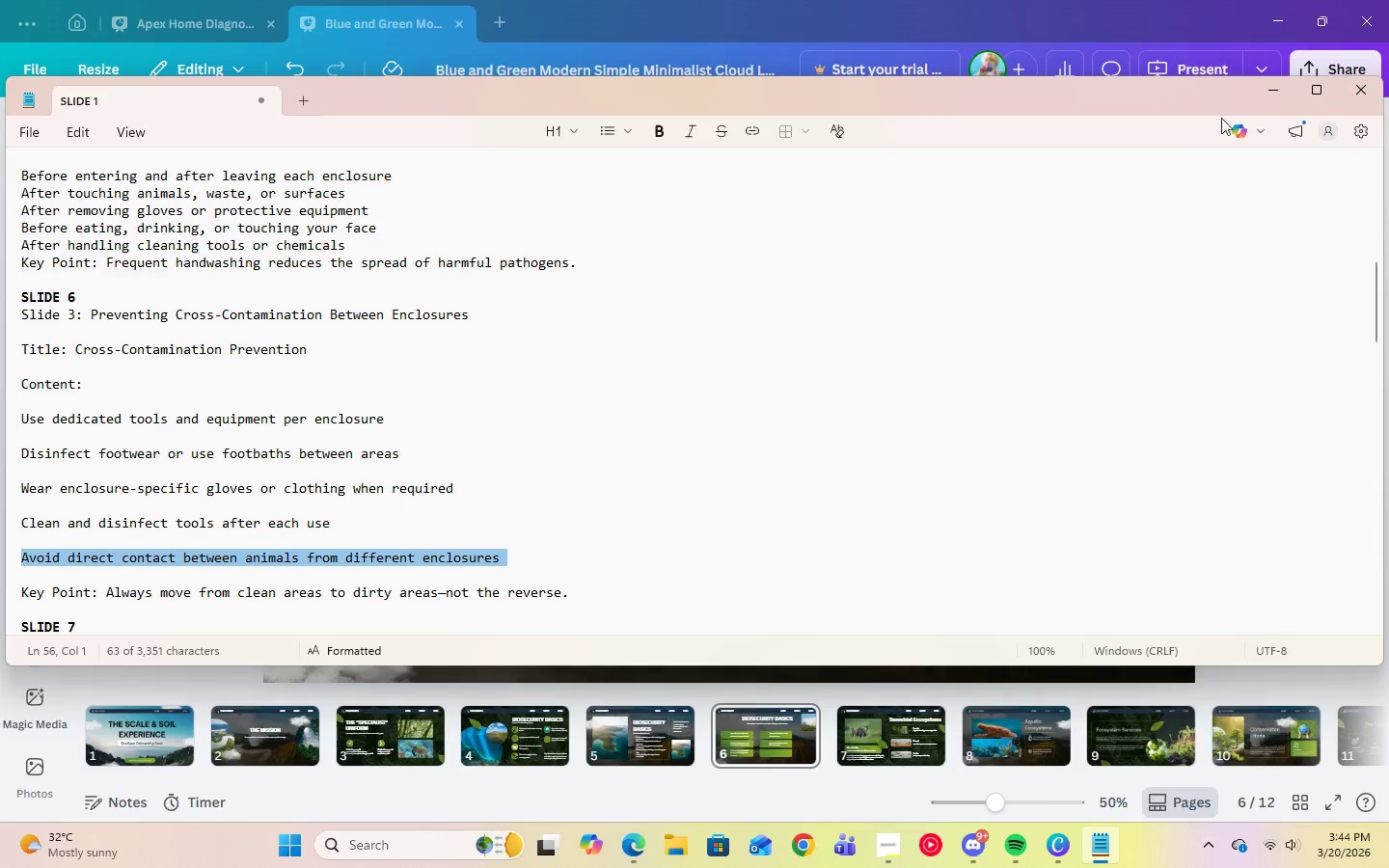 
left_click([1271, 95])
 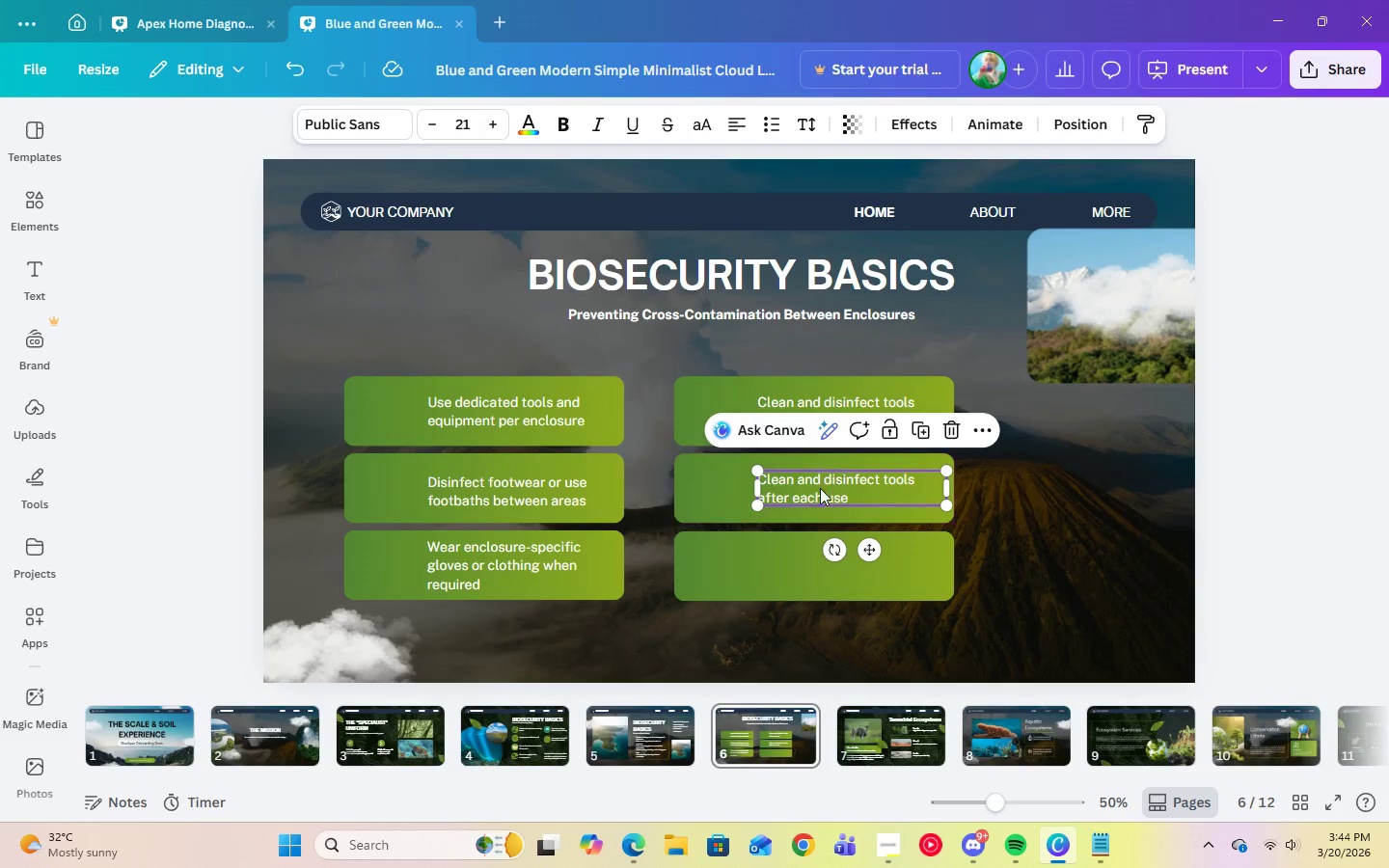 
left_click([813, 494])
 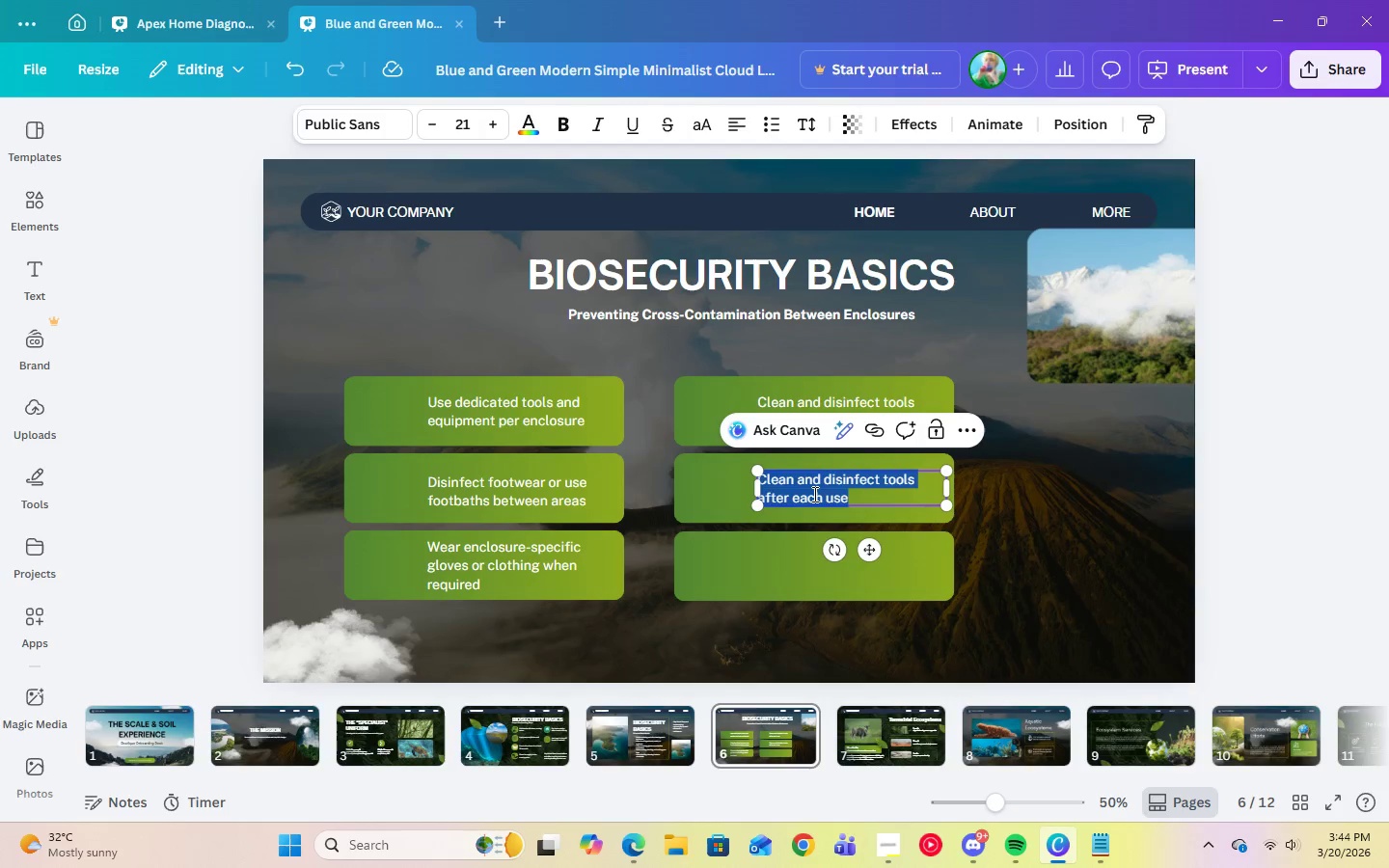 
right_click([813, 494])
 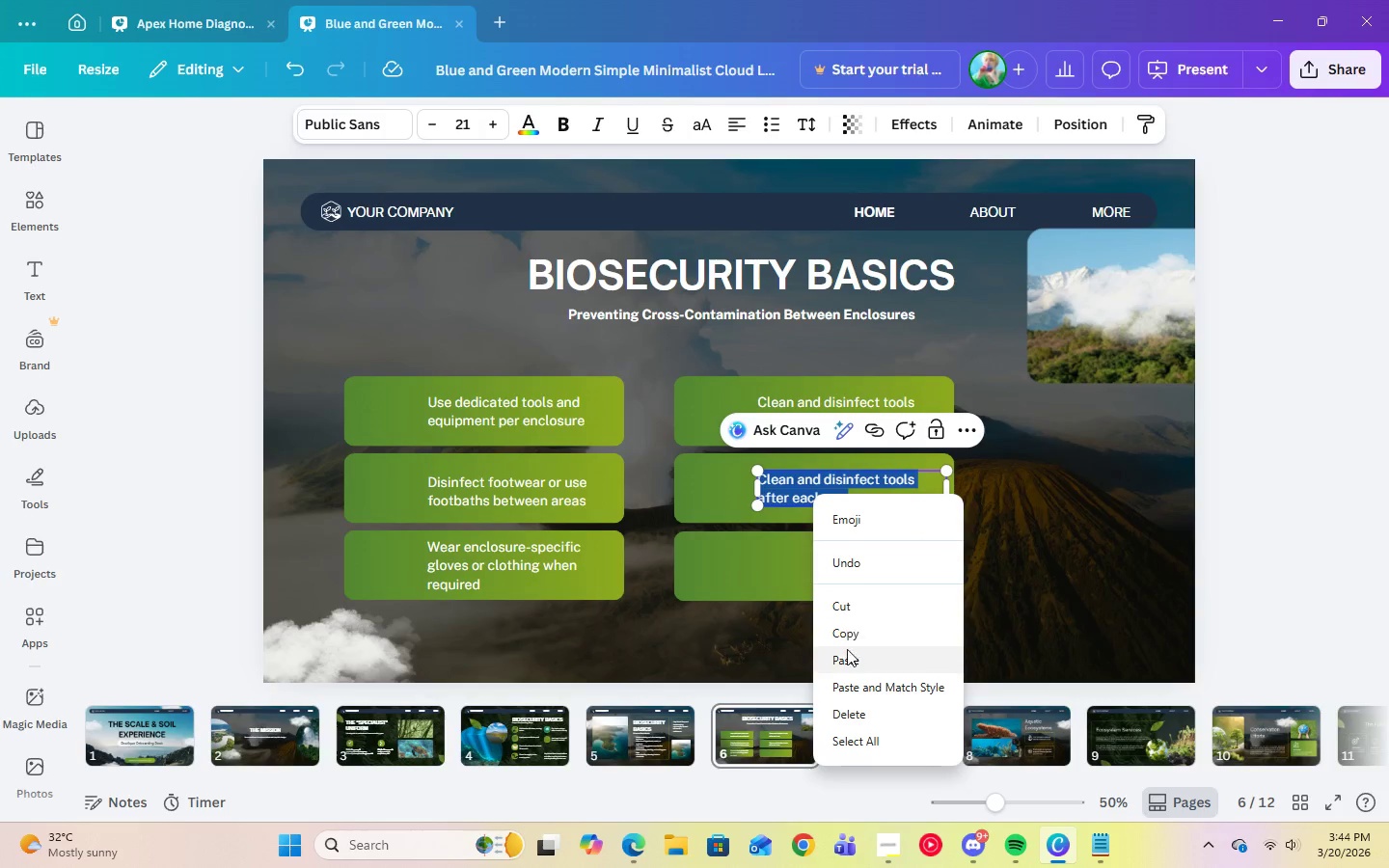 
left_click([846, 659])
 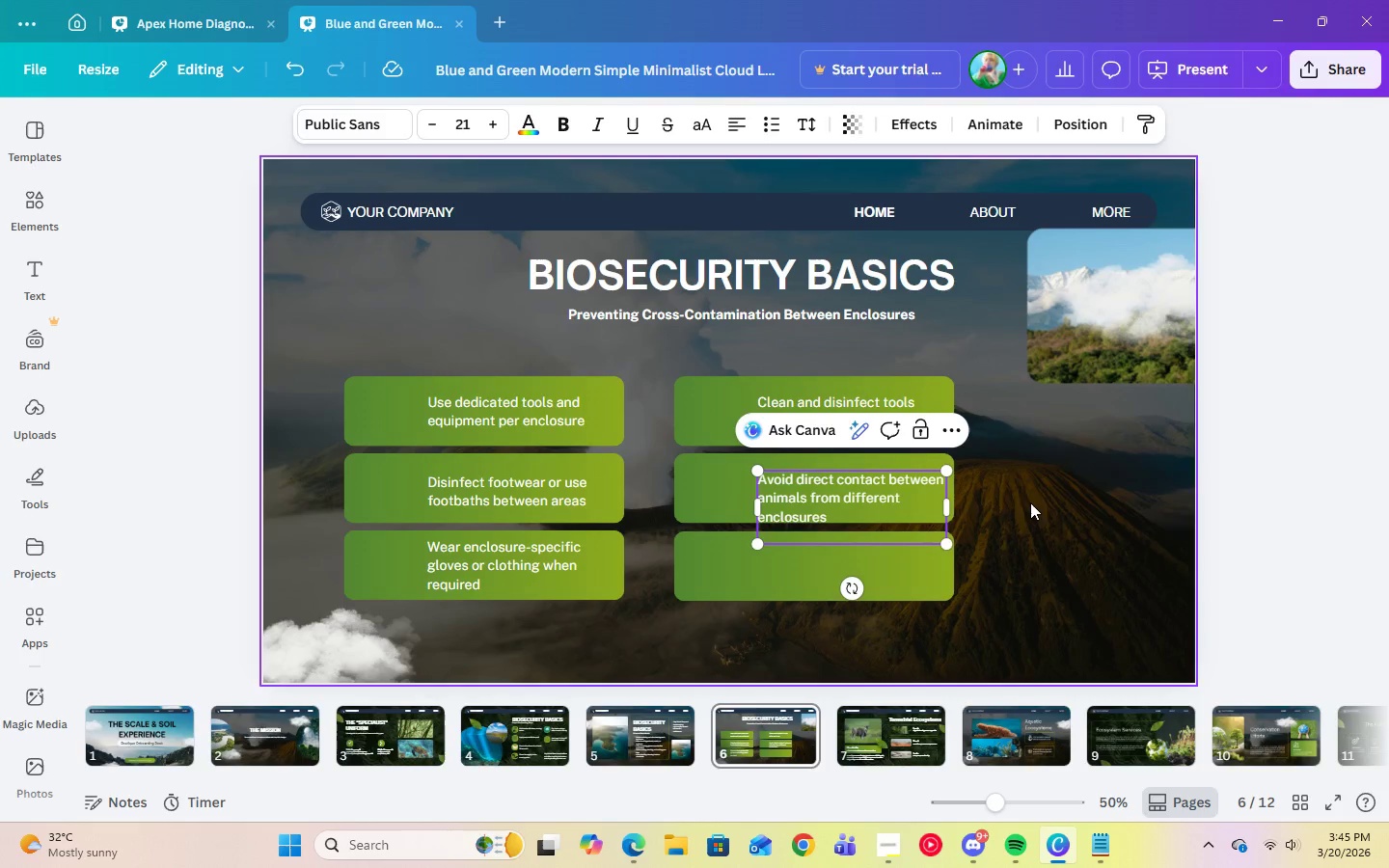 
double_click([836, 494])
 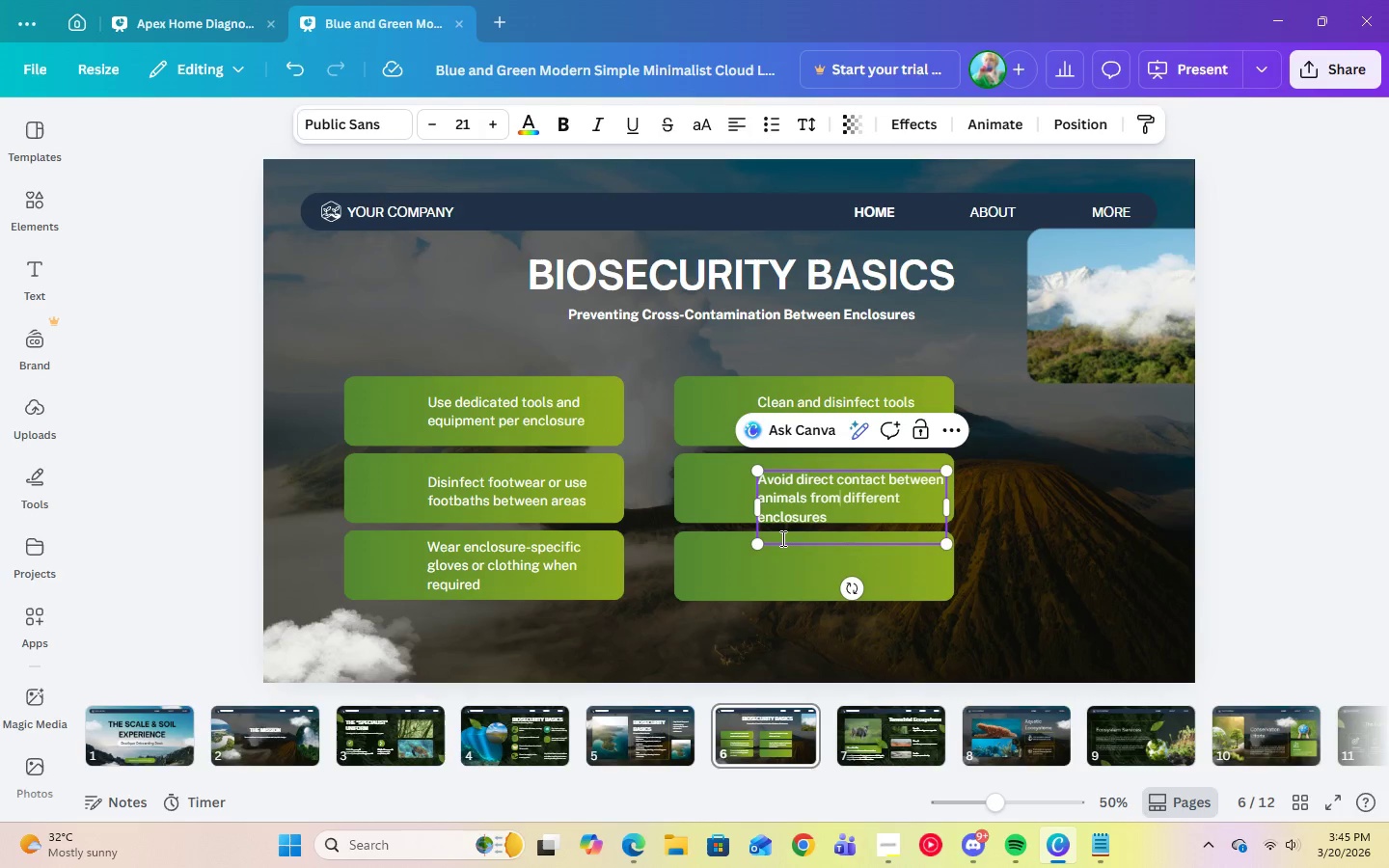 
left_click([781, 538])
 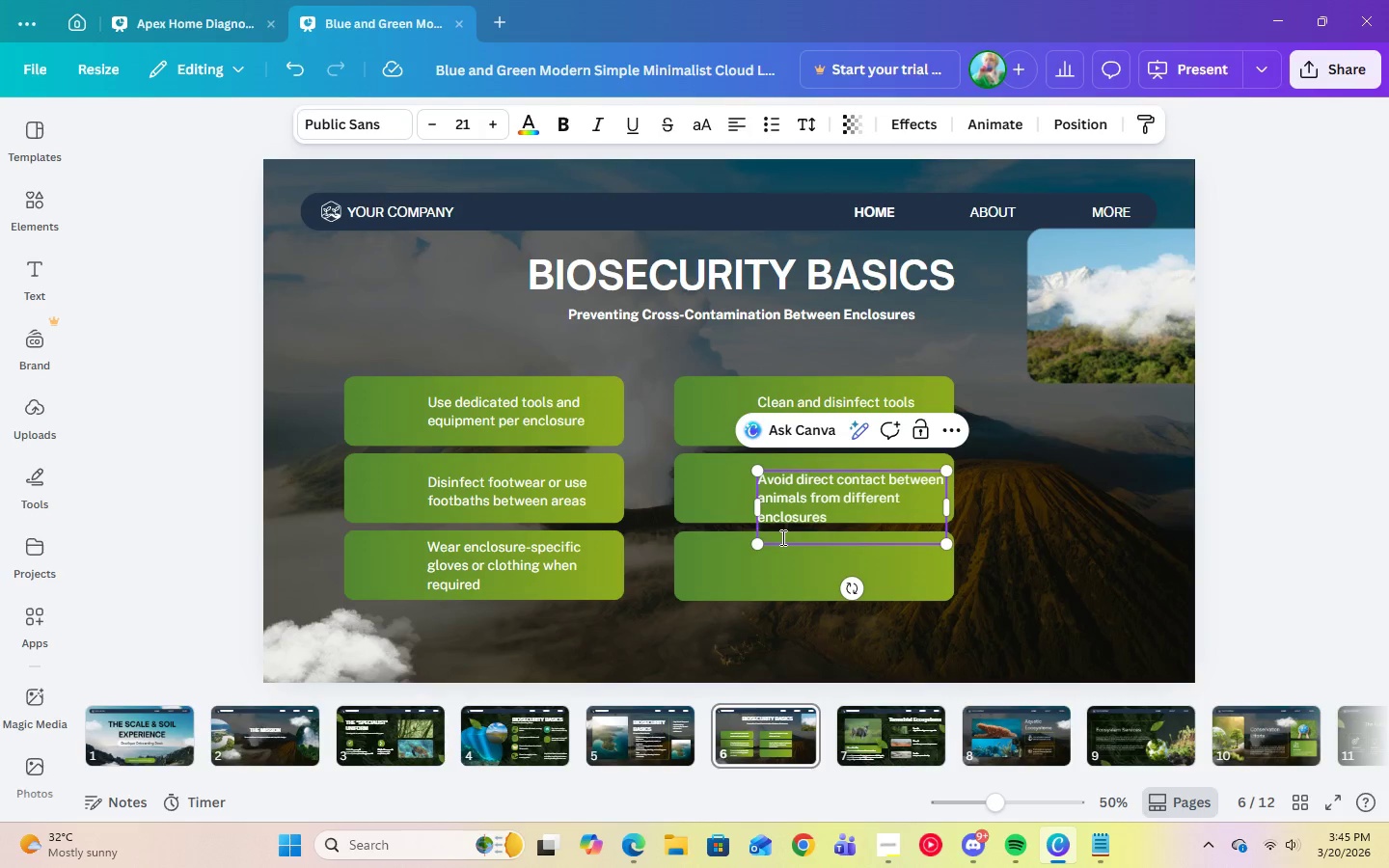 
key(Backspace)
 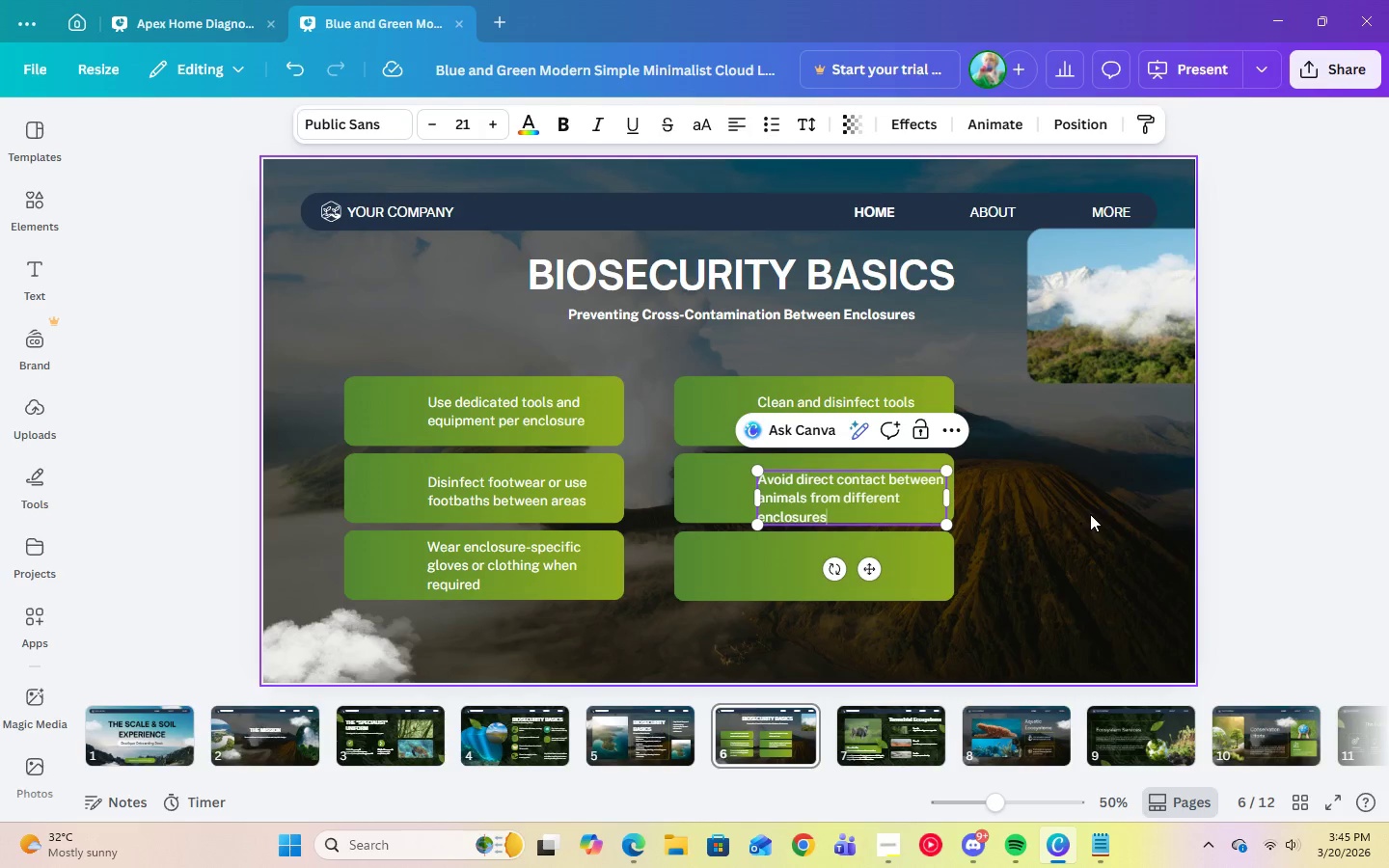 
left_click([1090, 514])
 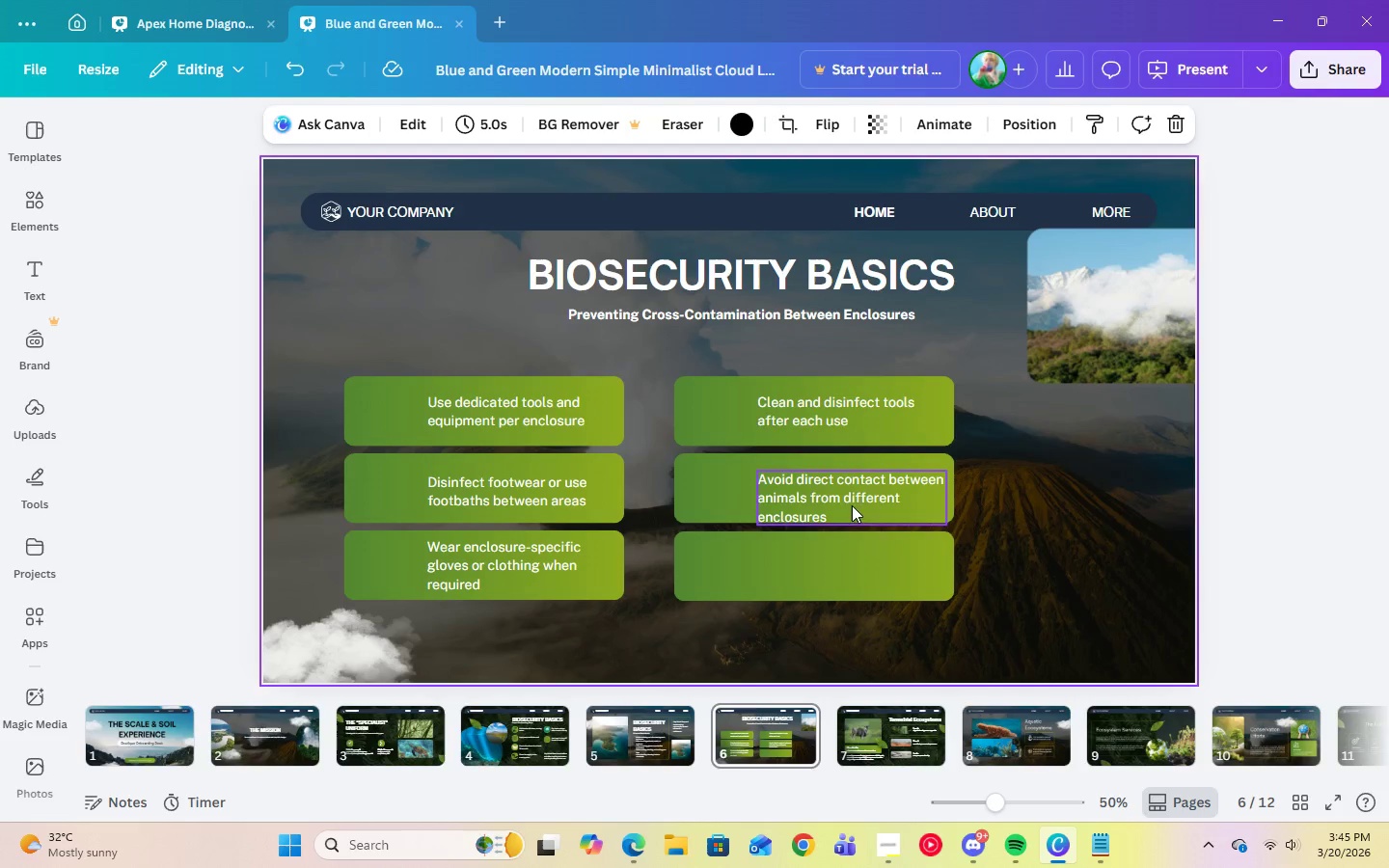 
left_click([845, 493])
 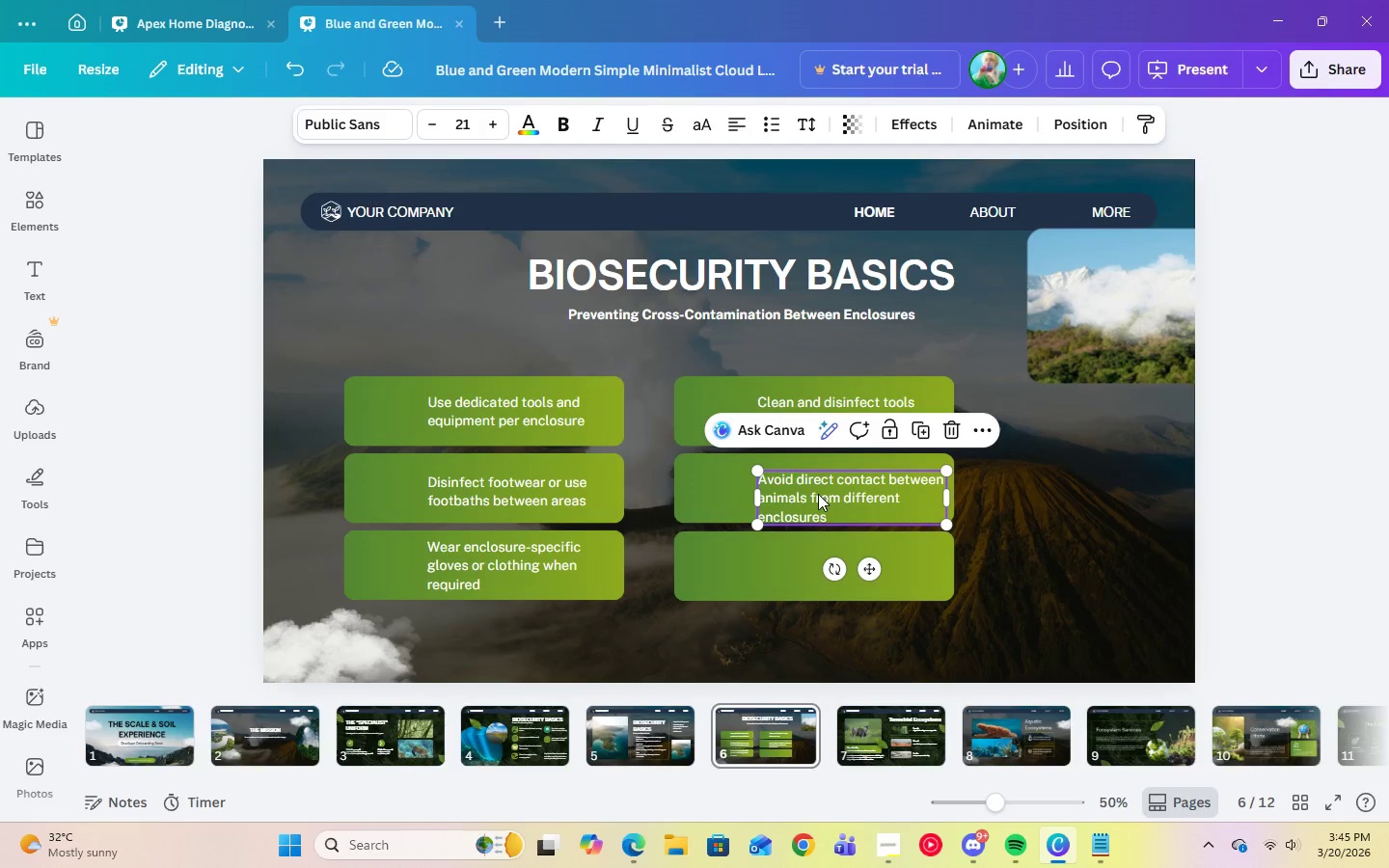 
left_click_drag(start_coordinate=[818, 494], to_coordinate=[818, 487])
 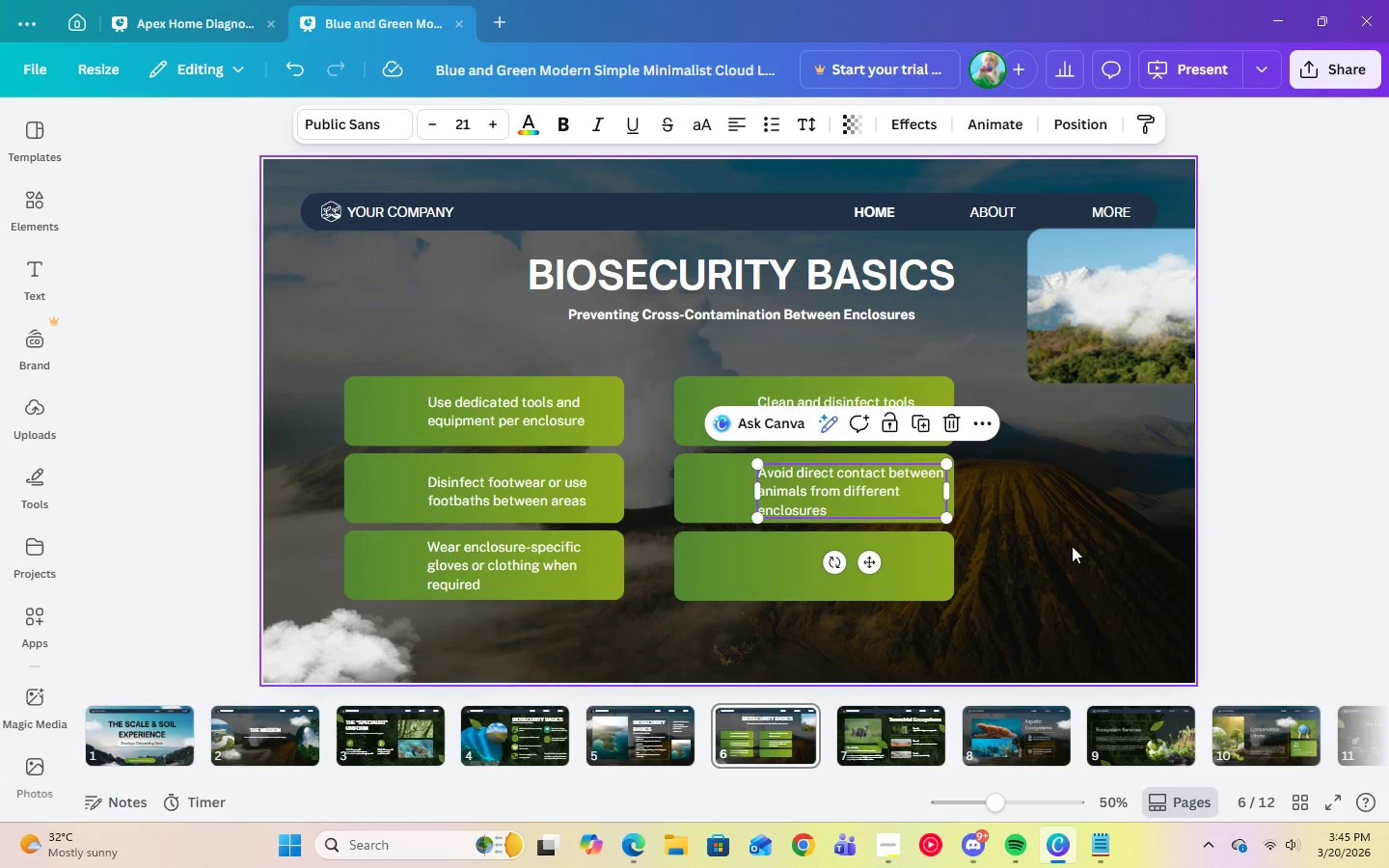 
left_click([1072, 546])
 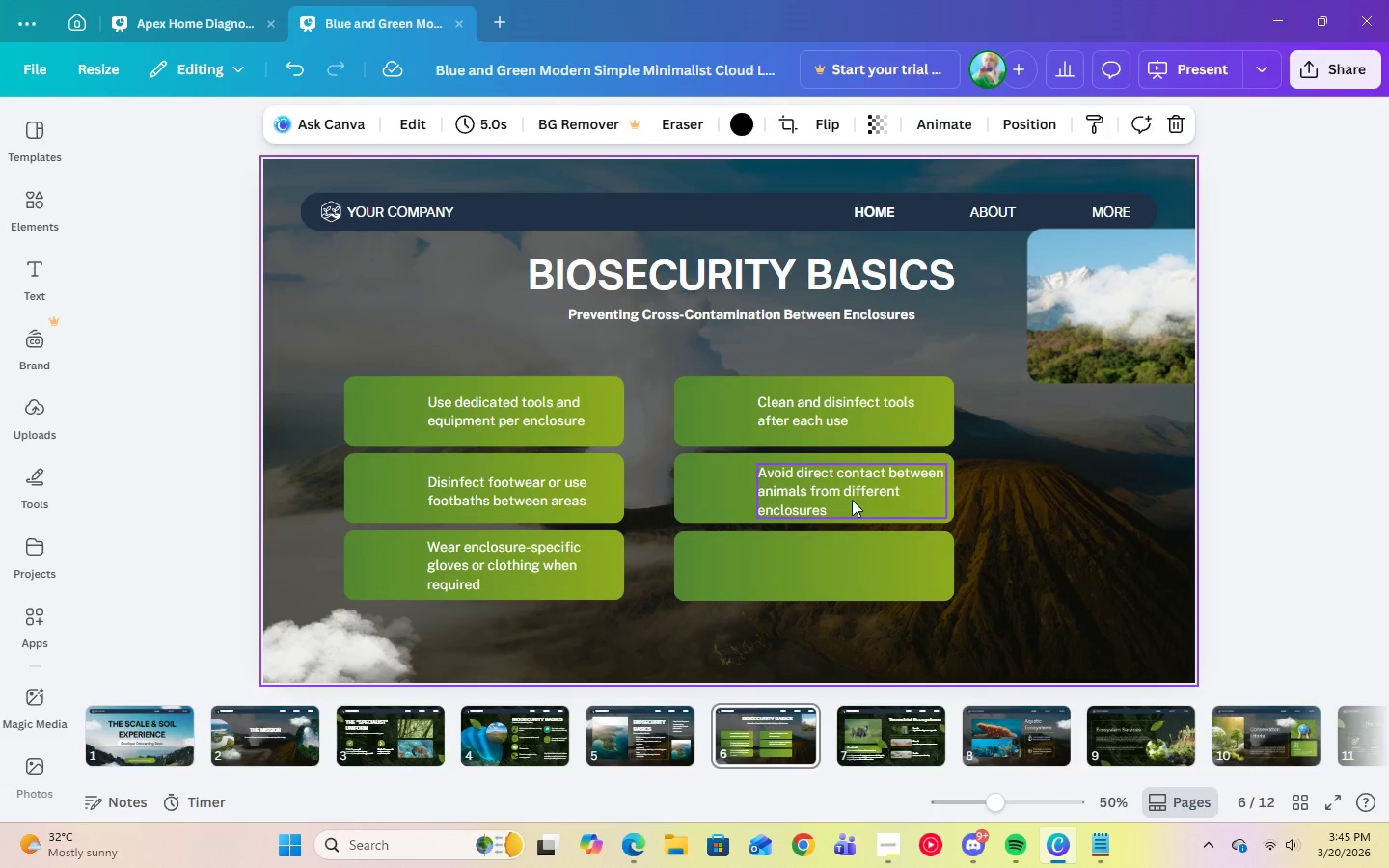 
left_click([852, 500])
 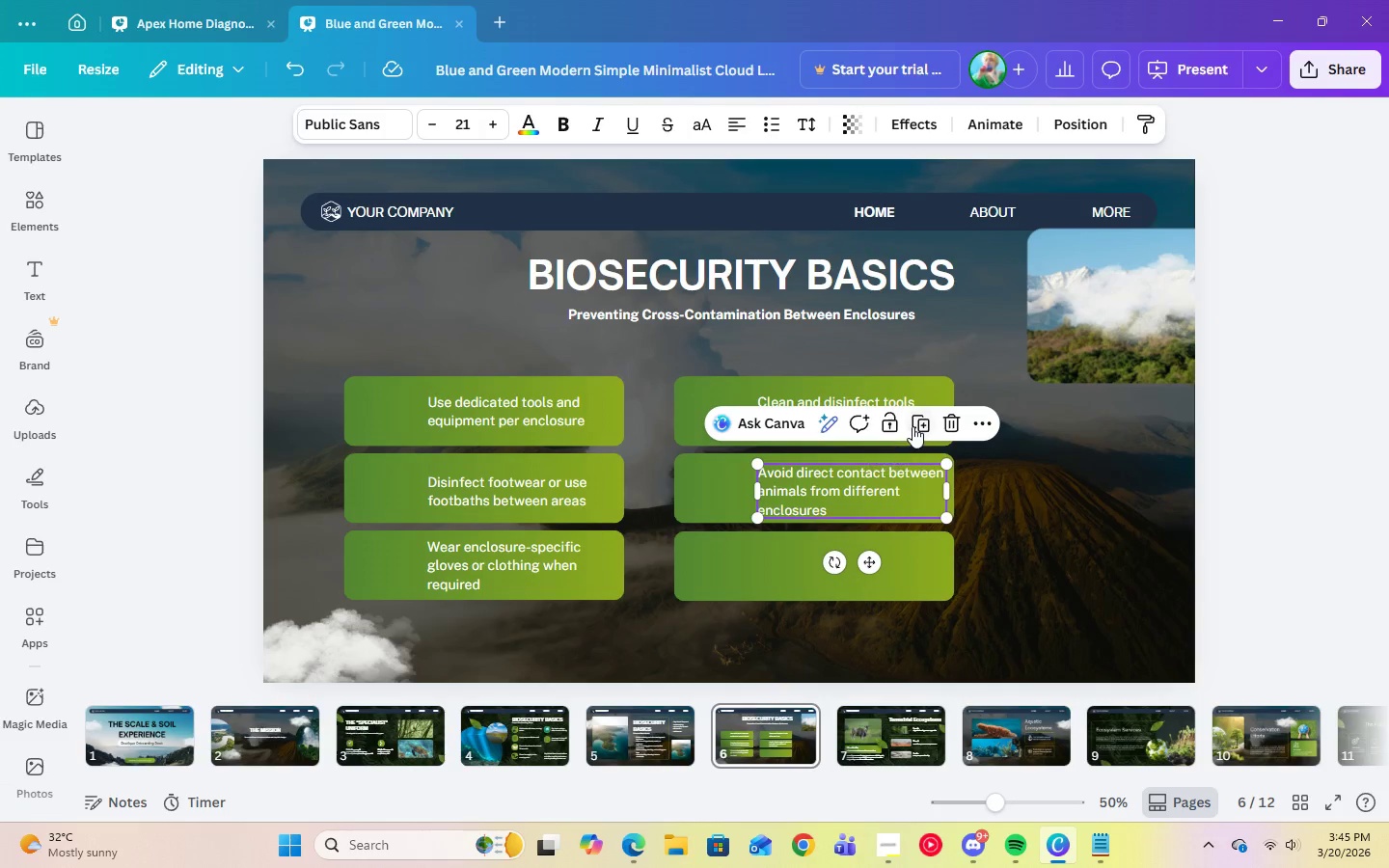 
left_click([916, 426])
 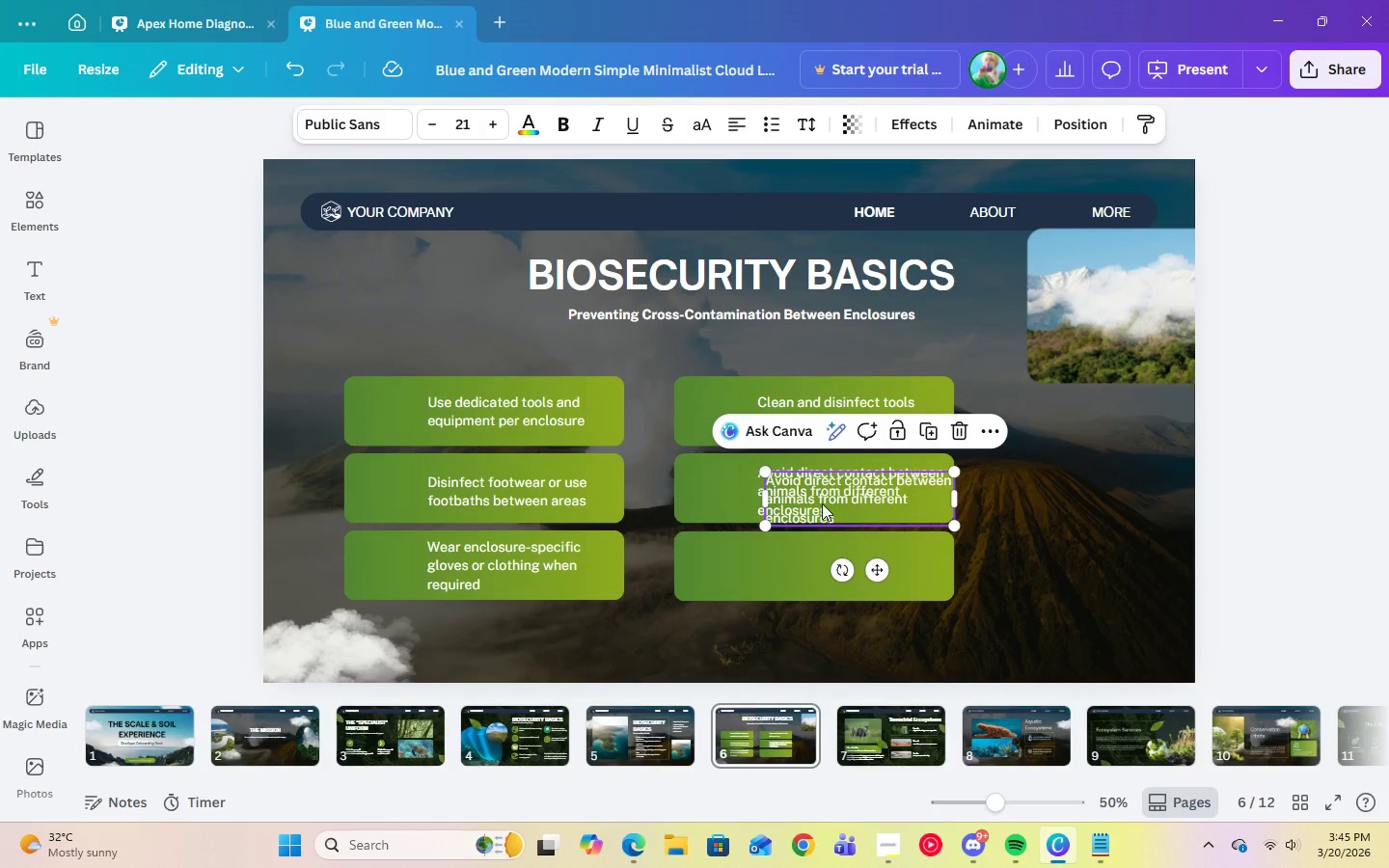 
left_click_drag(start_coordinate=[822, 502], to_coordinate=[816, 568])
 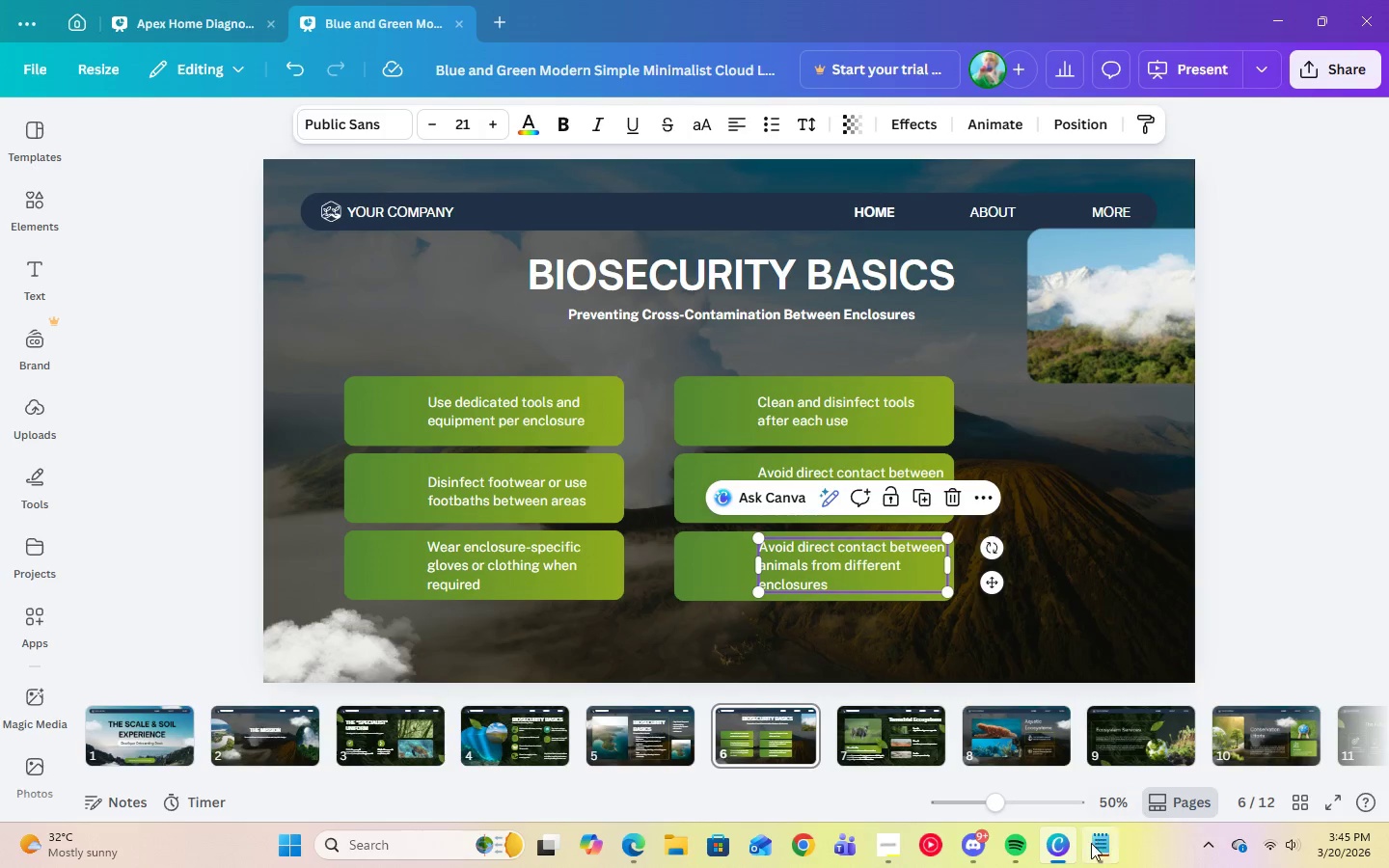 
left_click([1091, 848])
 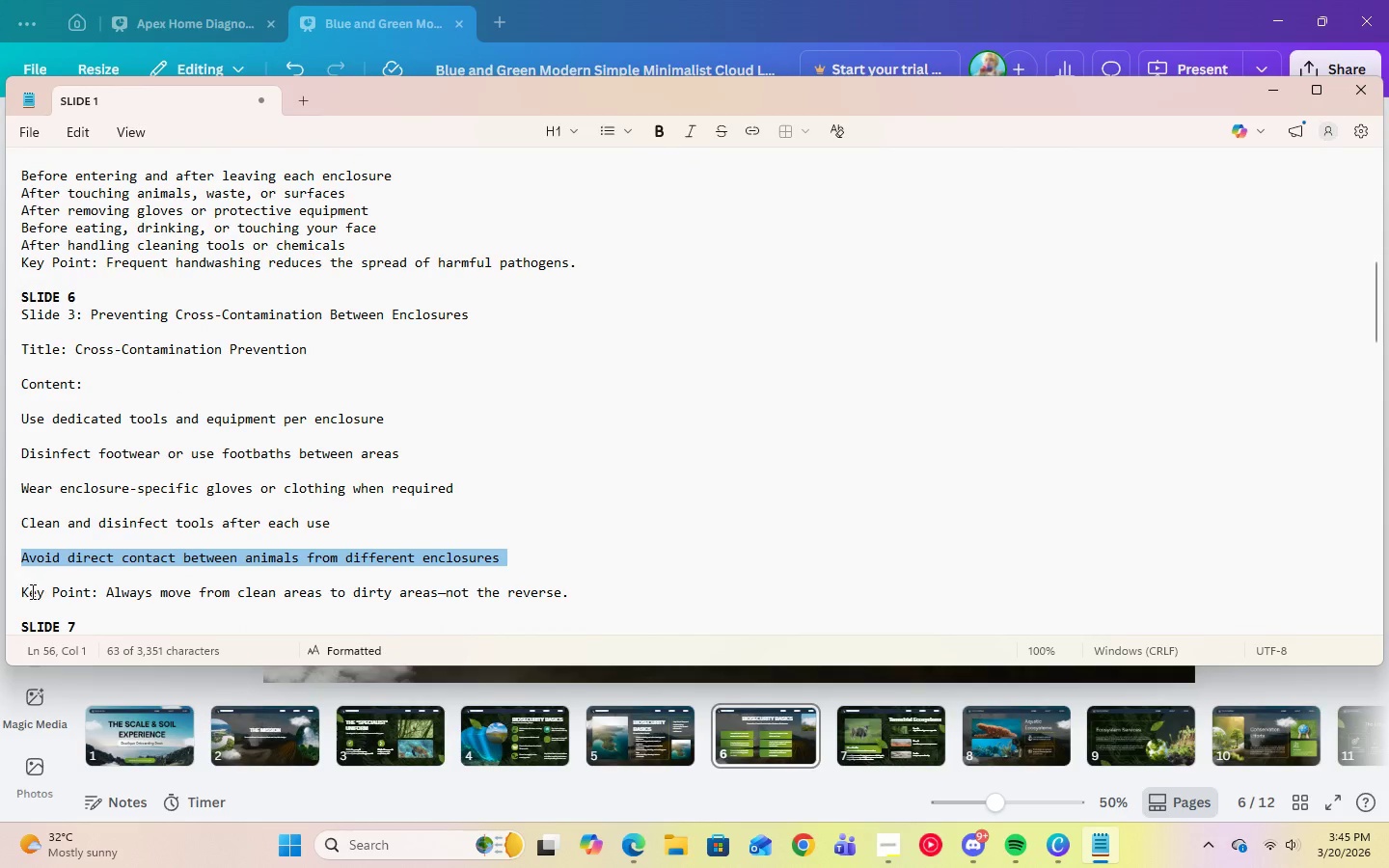 
left_click_drag(start_coordinate=[23, 596], to_coordinate=[575, 595])
 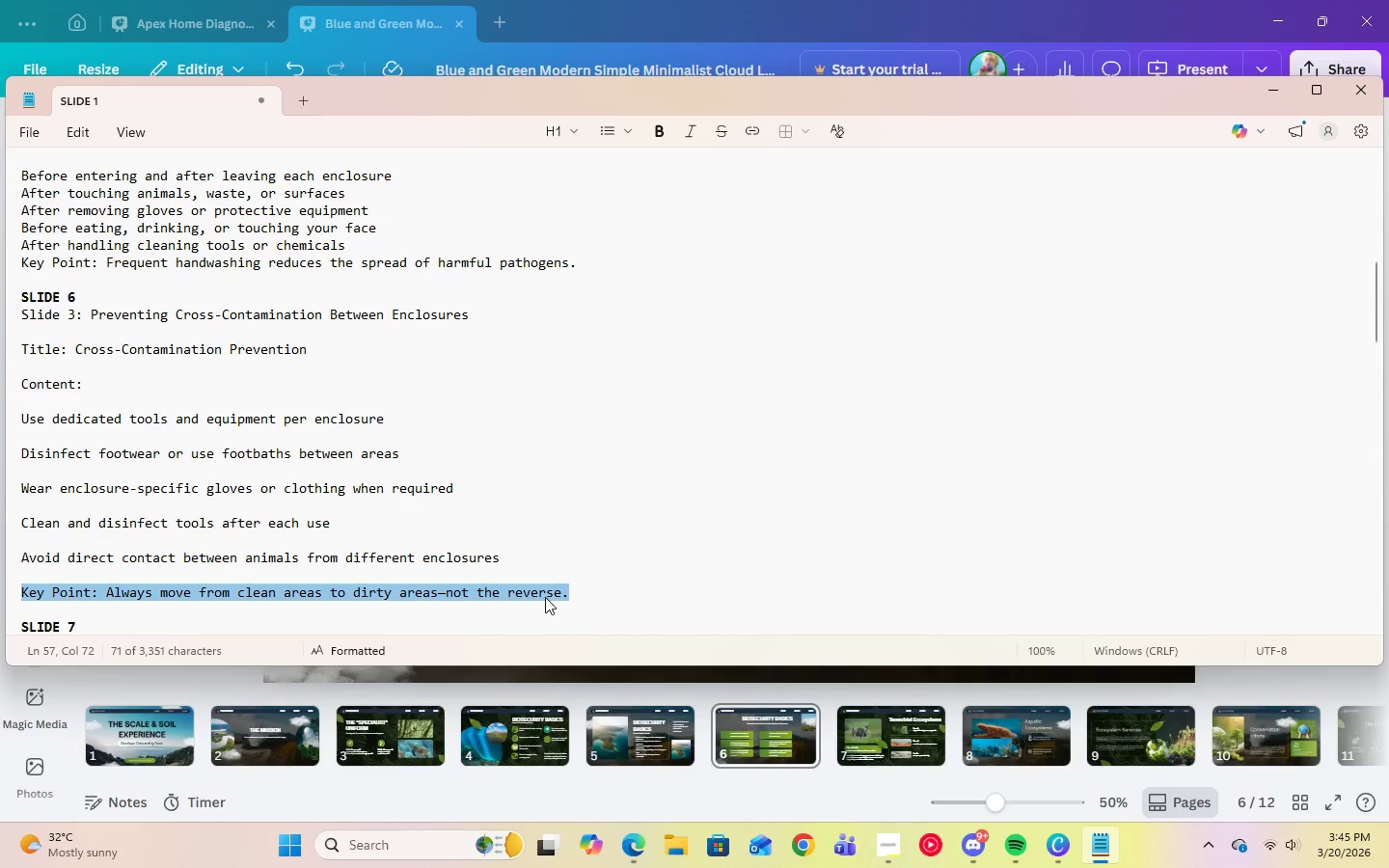 
right_click([545, 597])
 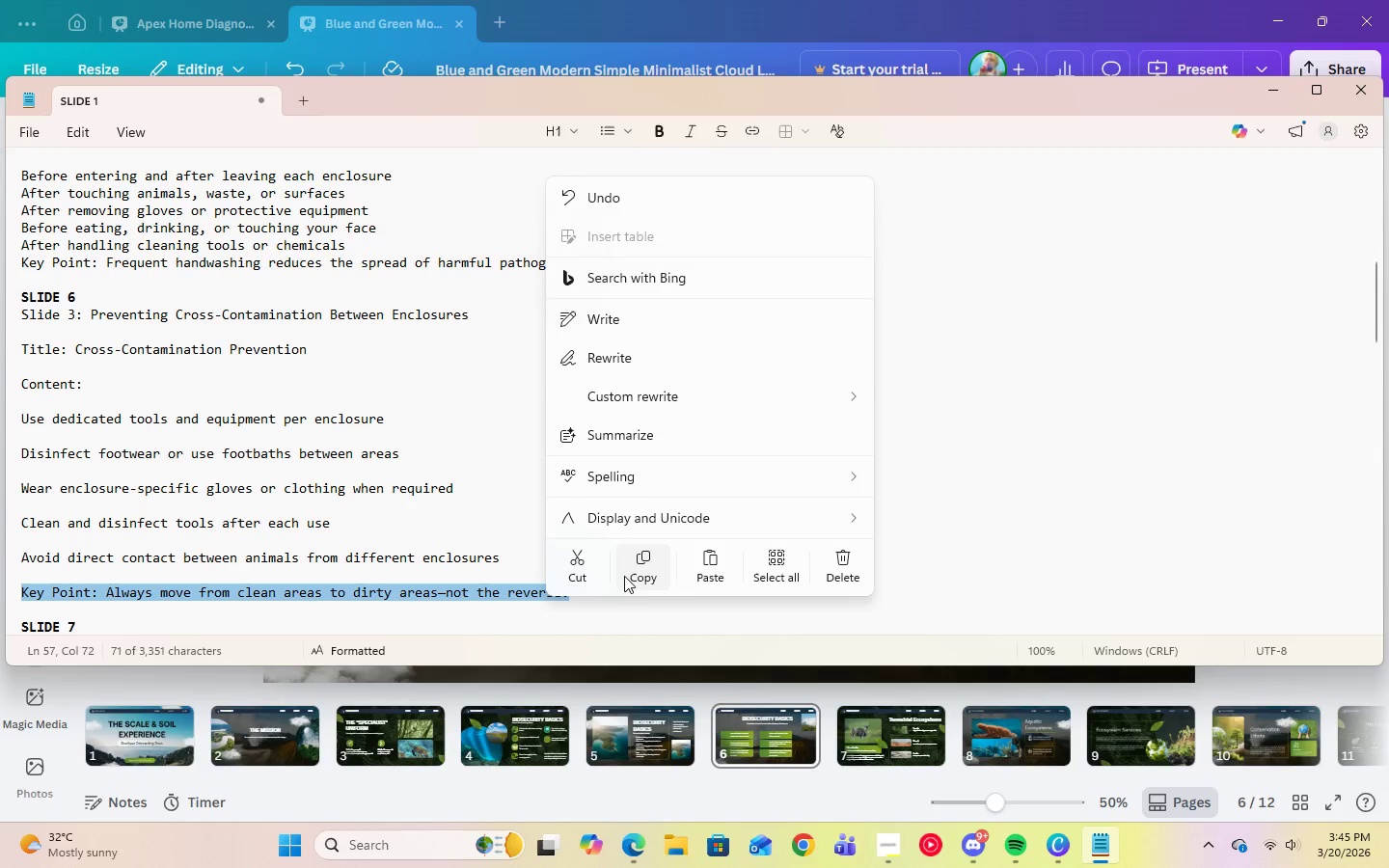 
left_click([642, 572])
 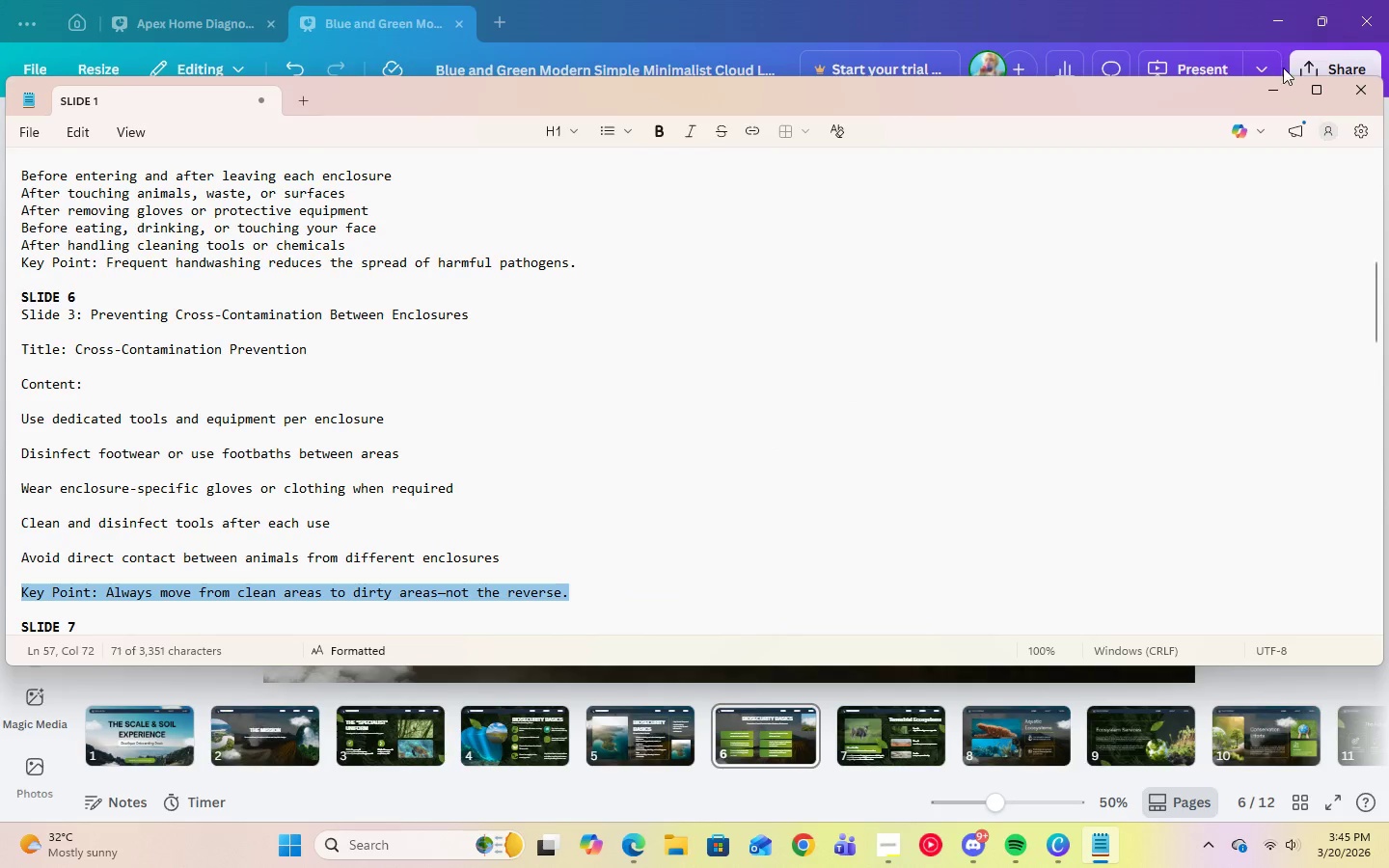 
left_click([1276, 94])
 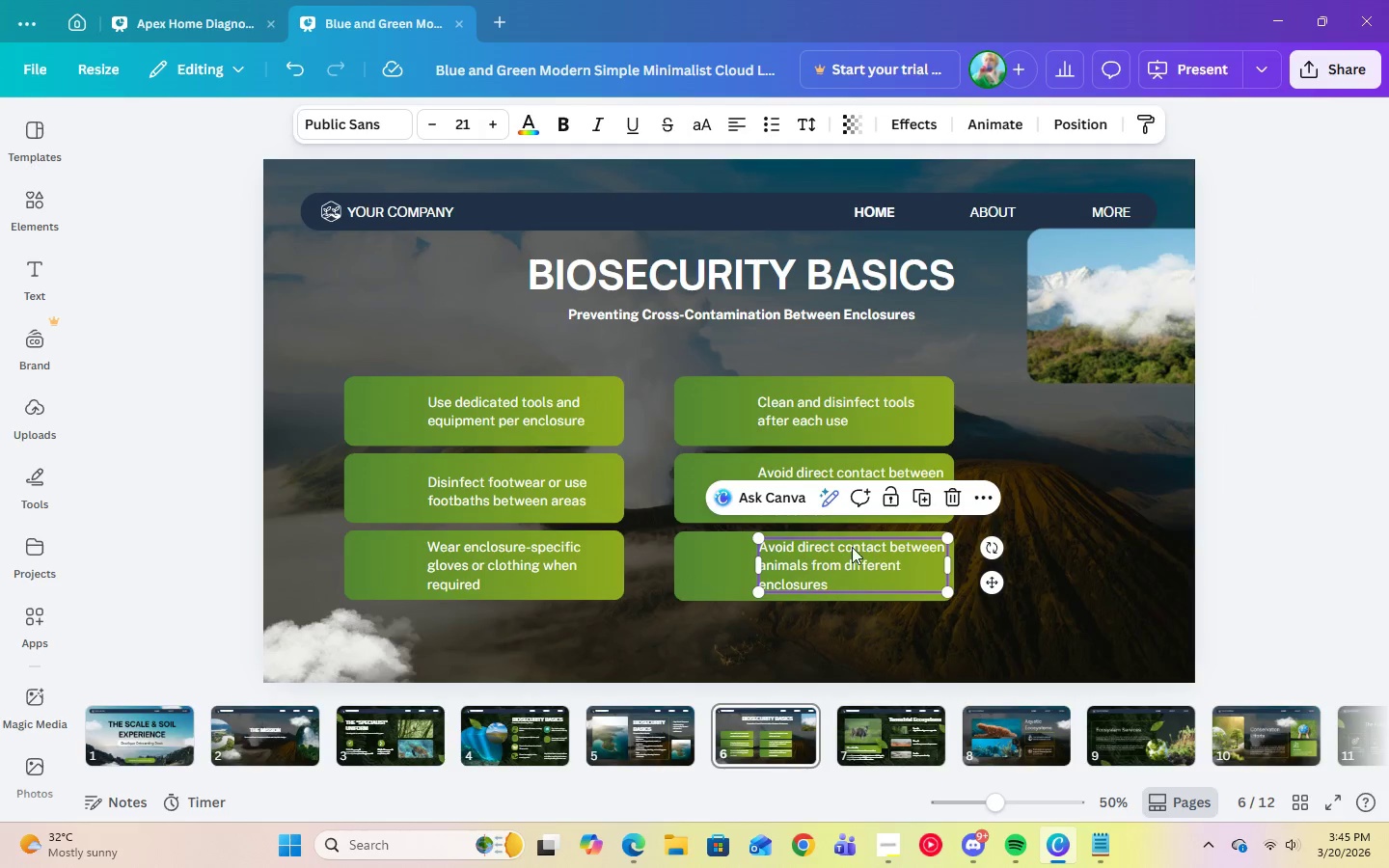 
left_click([836, 558])
 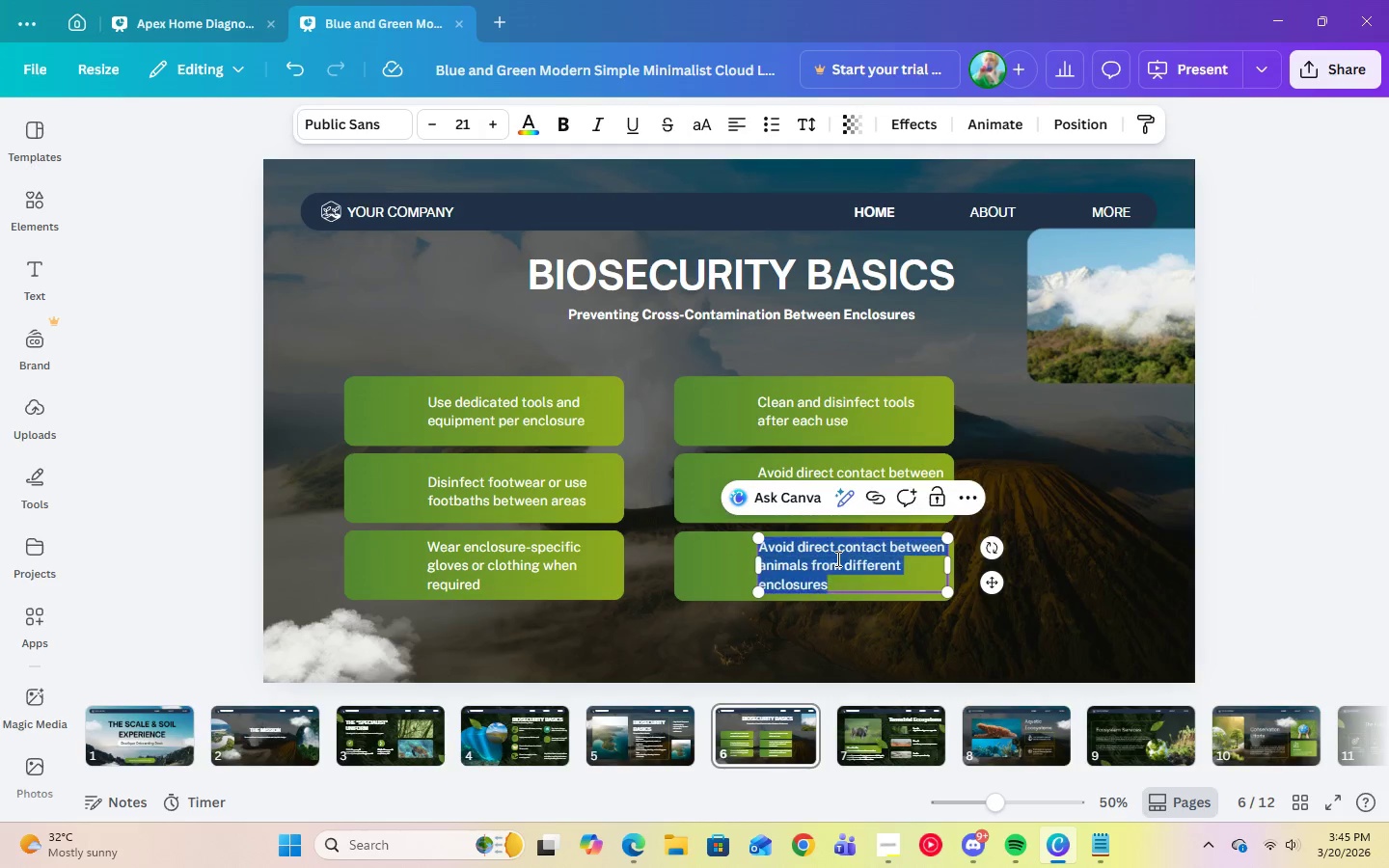 
right_click([836, 558])
 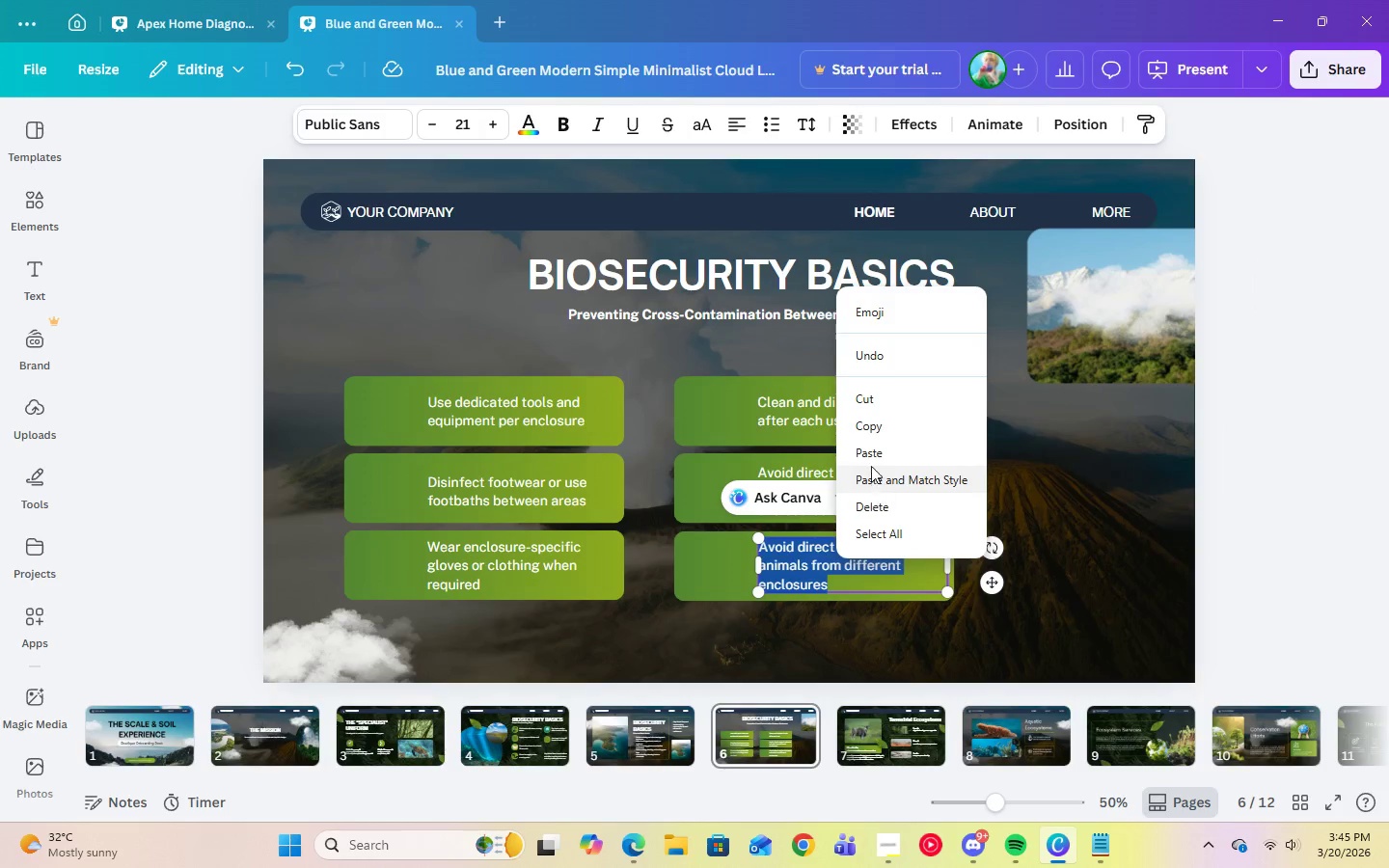 
left_click([869, 452])
 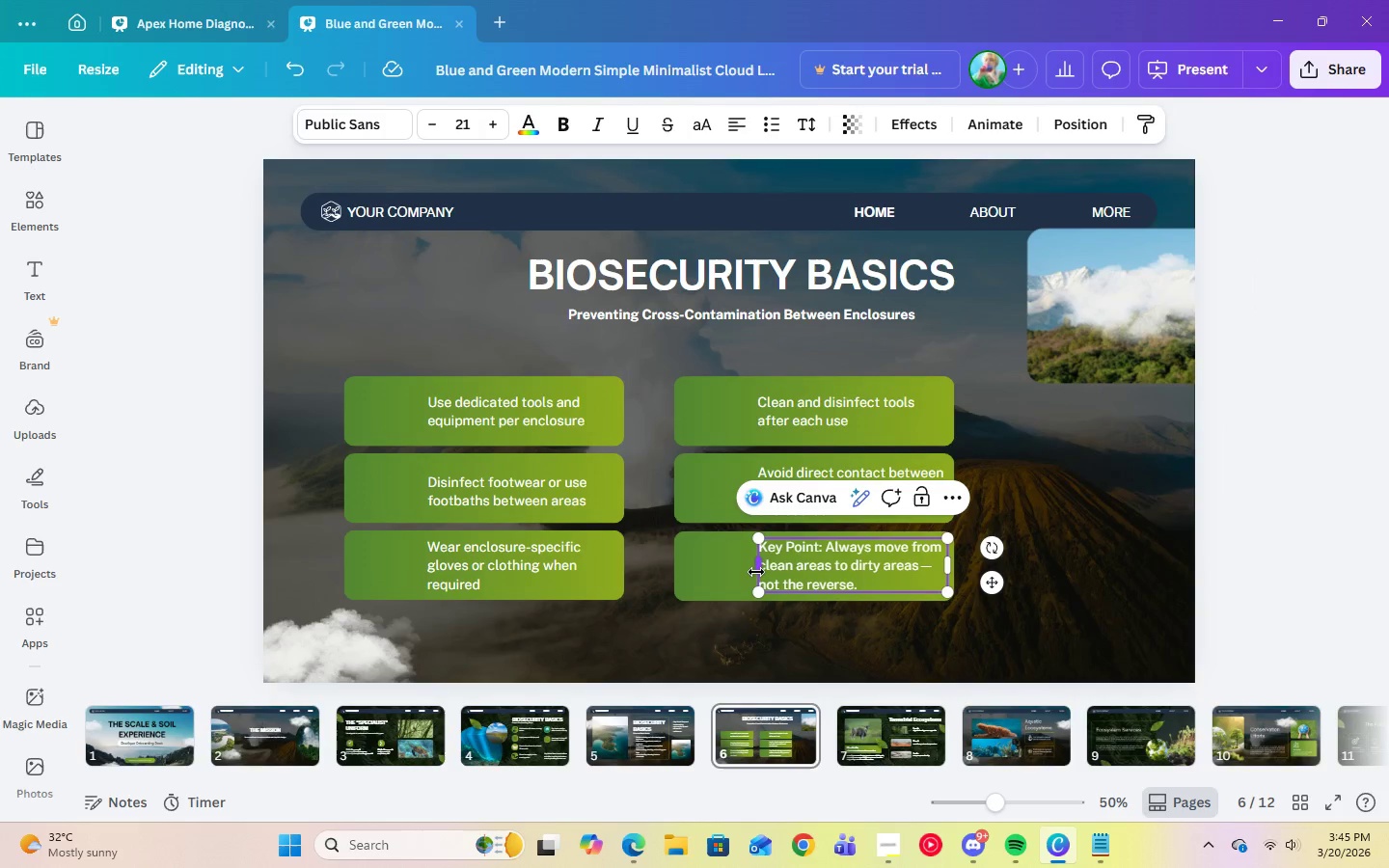 
left_click_drag(start_coordinate=[756, 571], to_coordinate=[685, 577])
 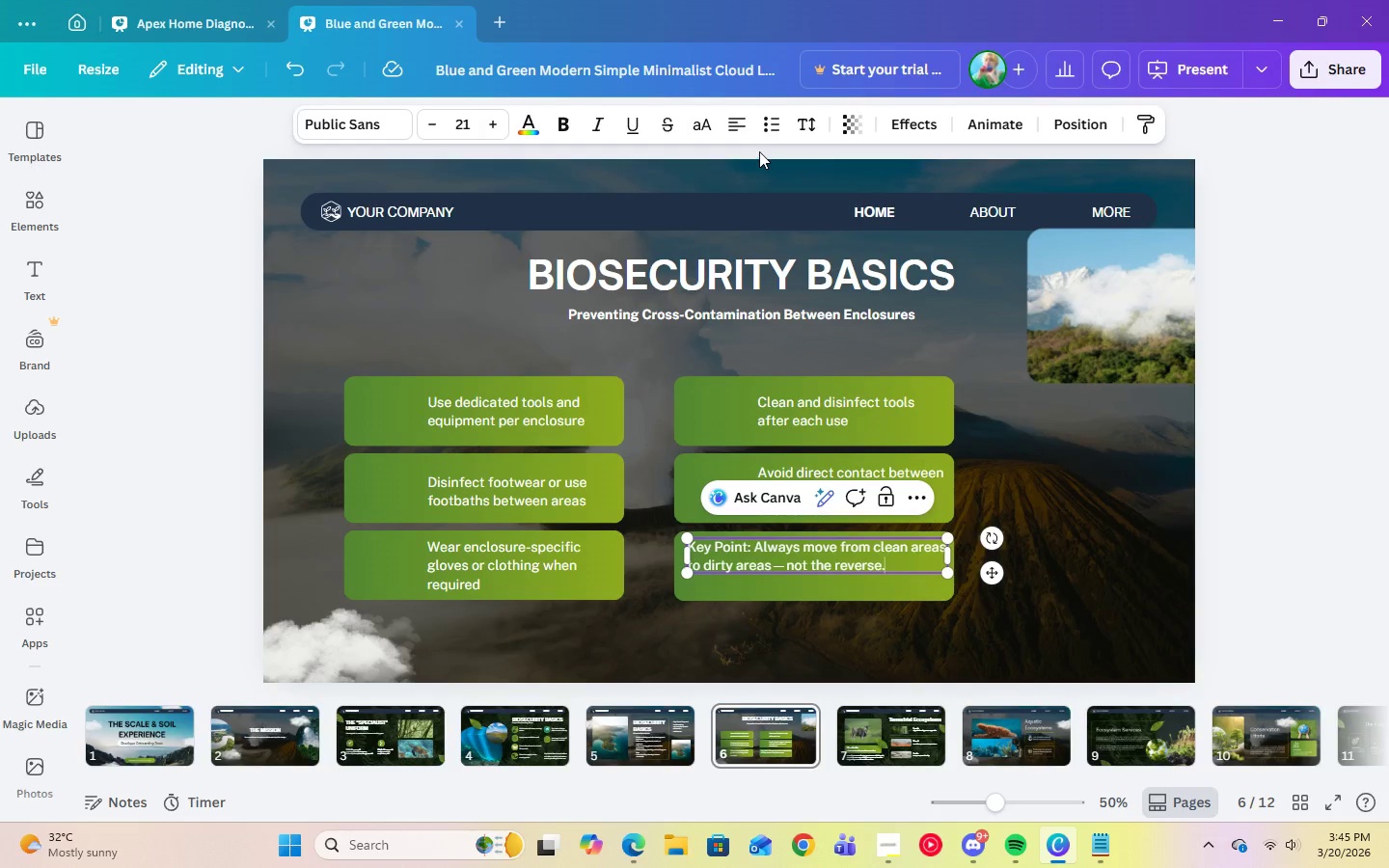 
left_click([742, 133])
 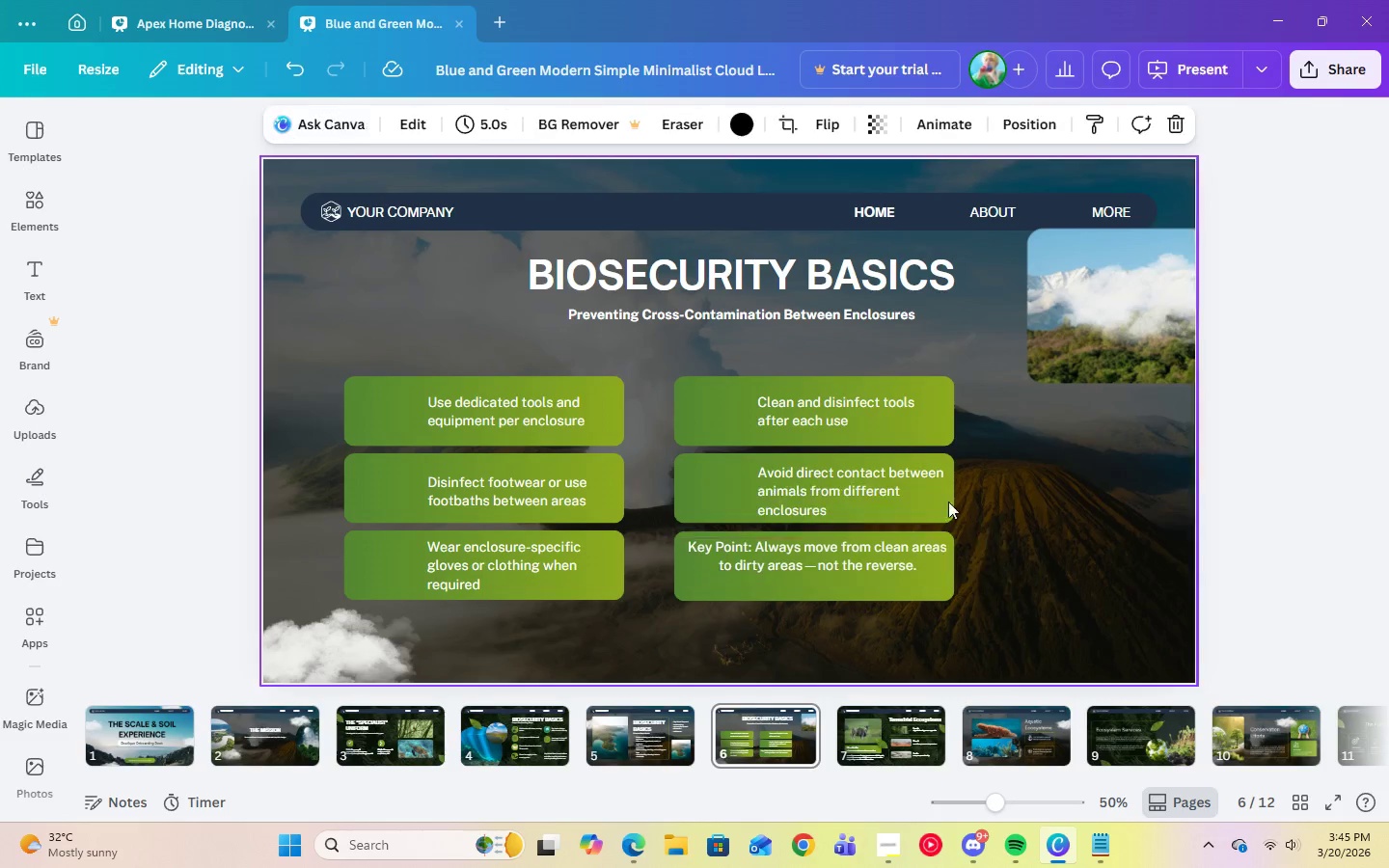 
double_click([782, 545])
 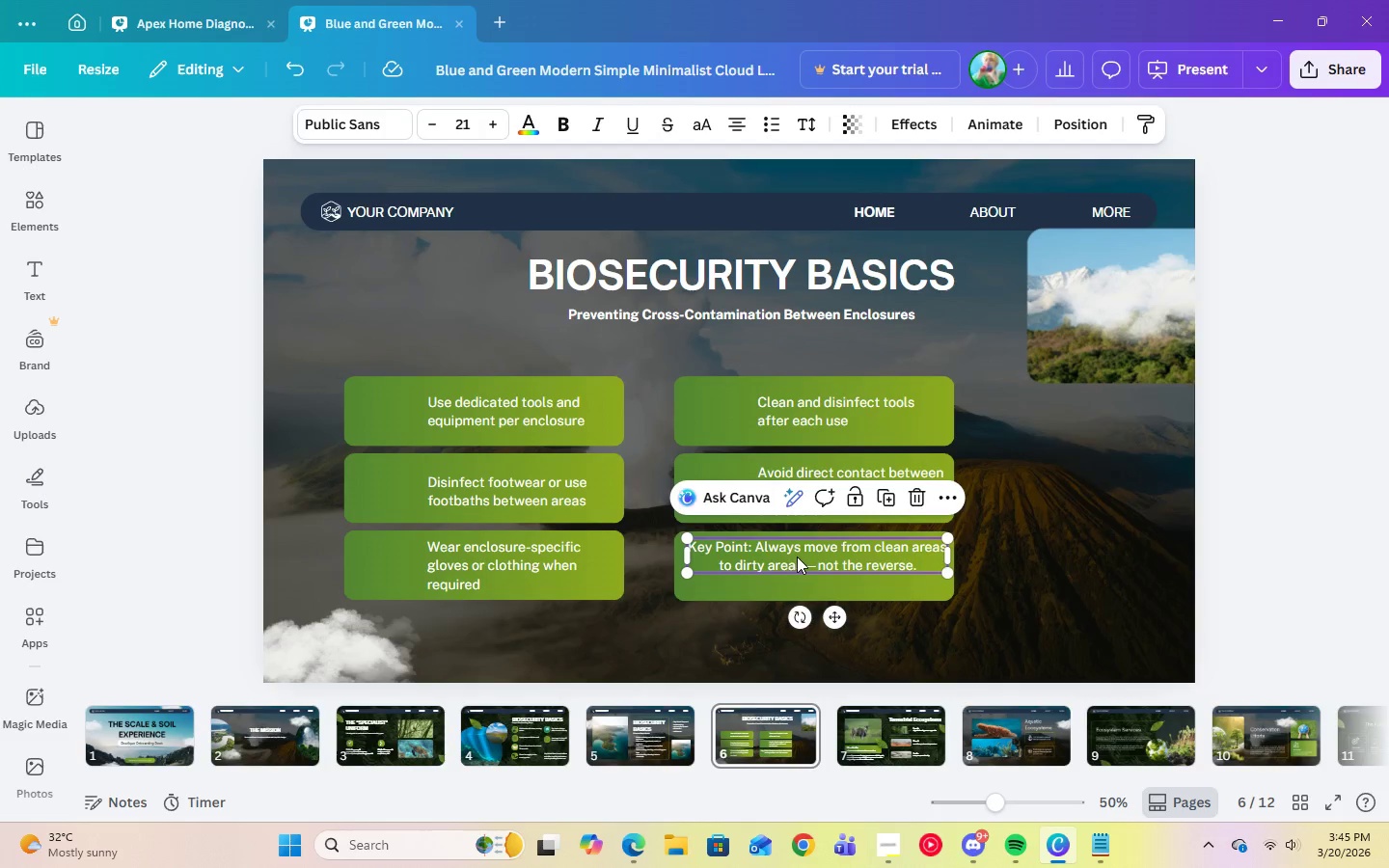 
left_click_drag(start_coordinate=[797, 556], to_coordinate=[797, 569])
 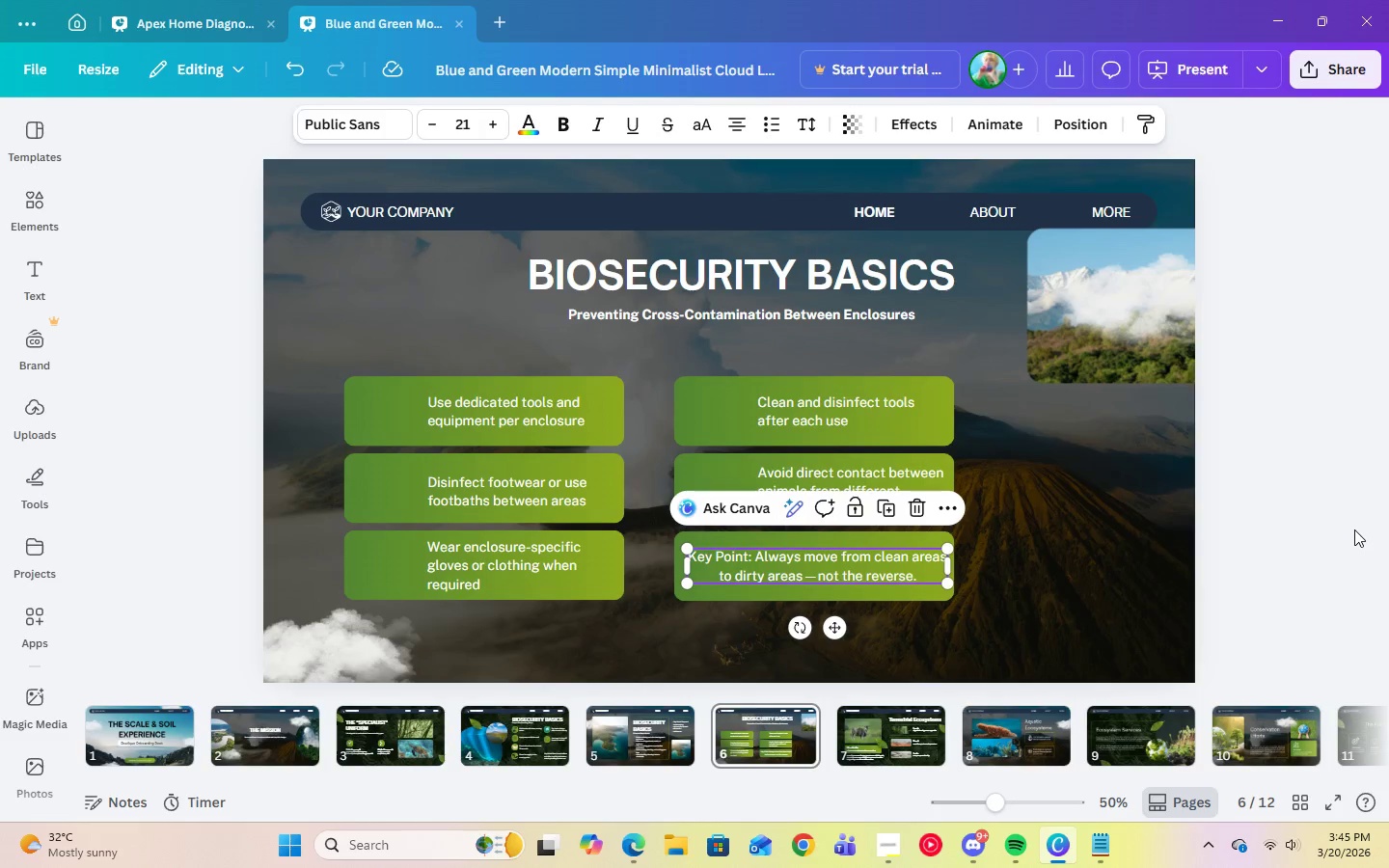 
left_click([1354, 529])
 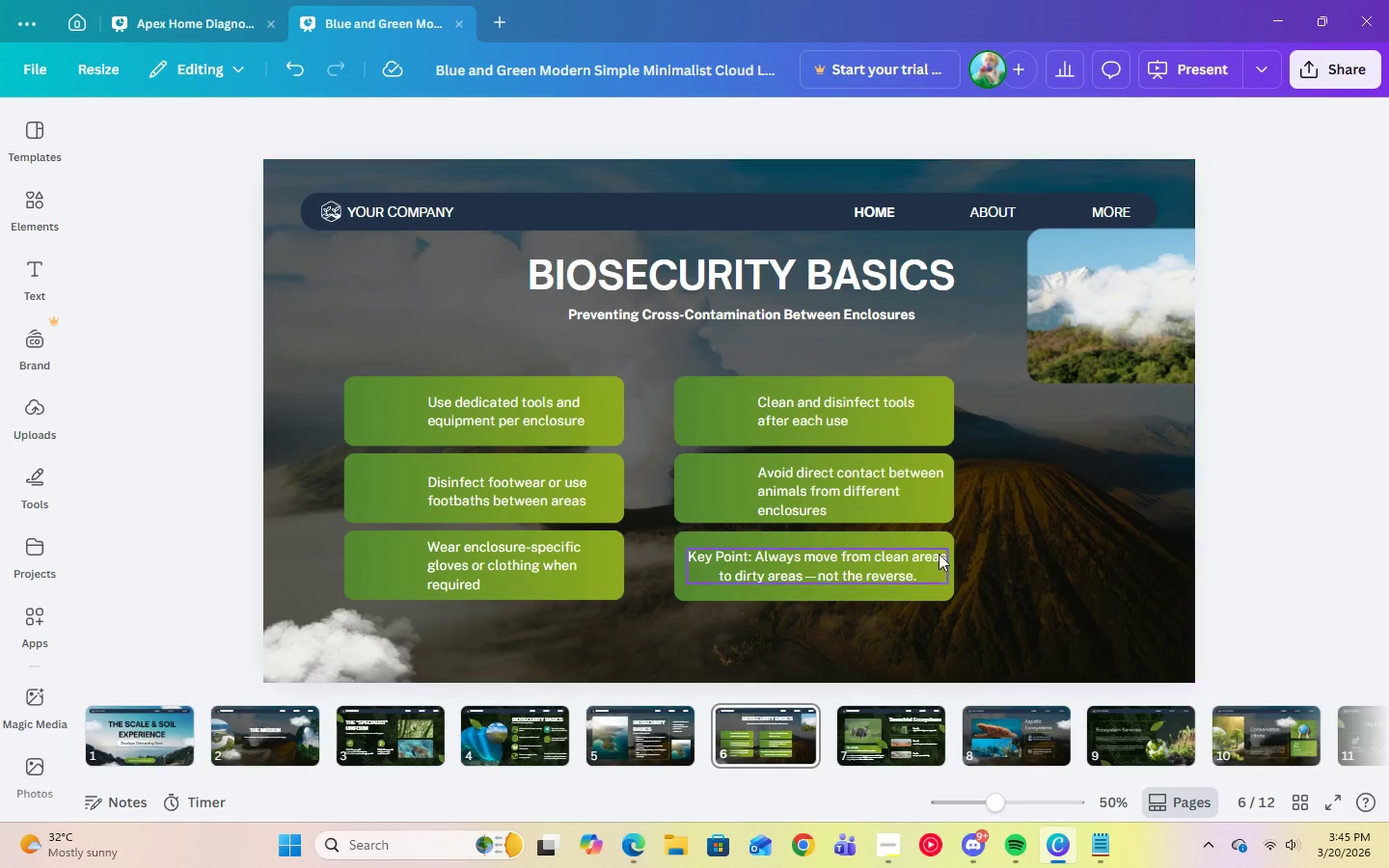 
left_click([868, 569])
 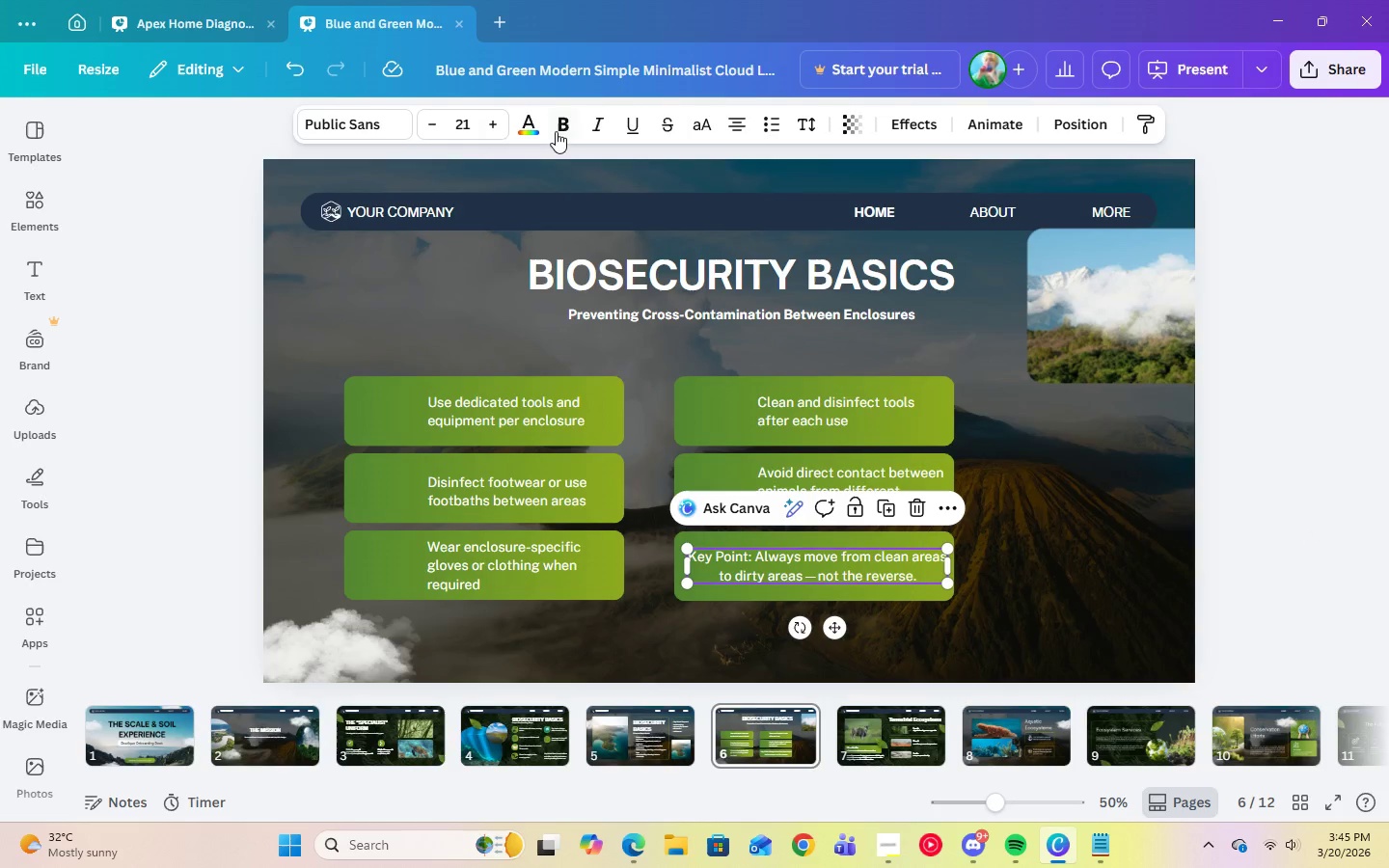 
left_click([565, 125])
 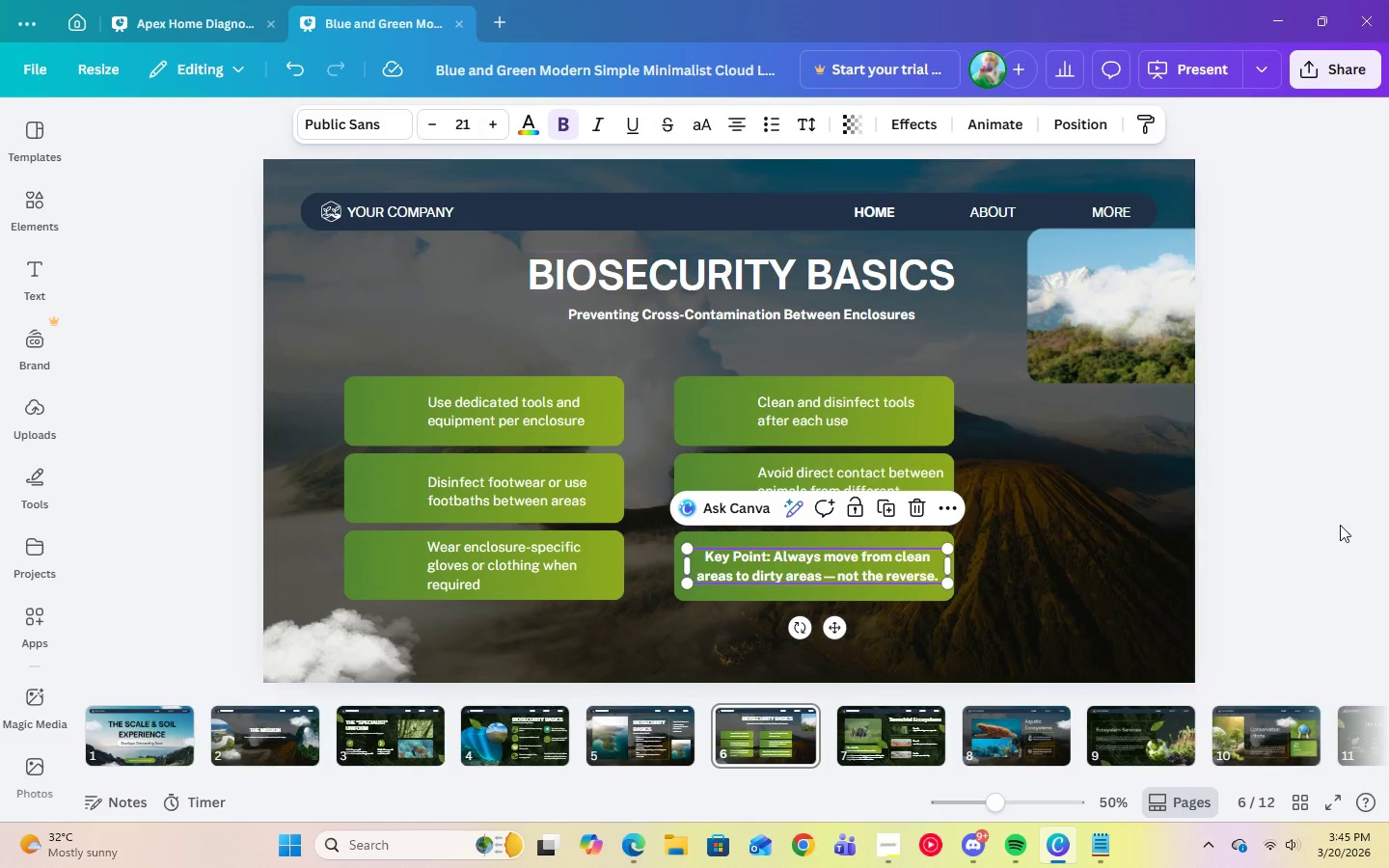 
left_click([1369, 526])
 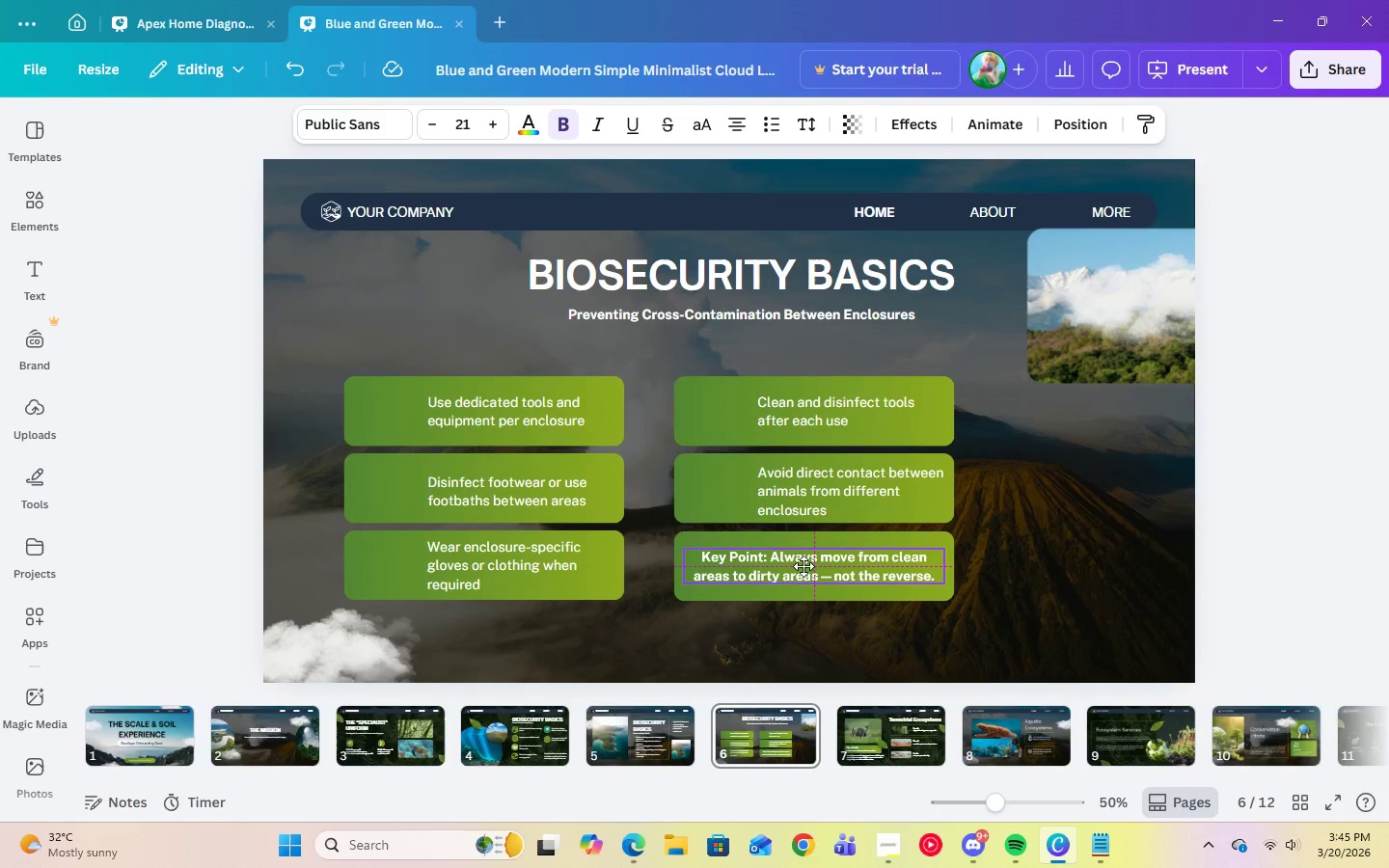 
left_click([1279, 531])
 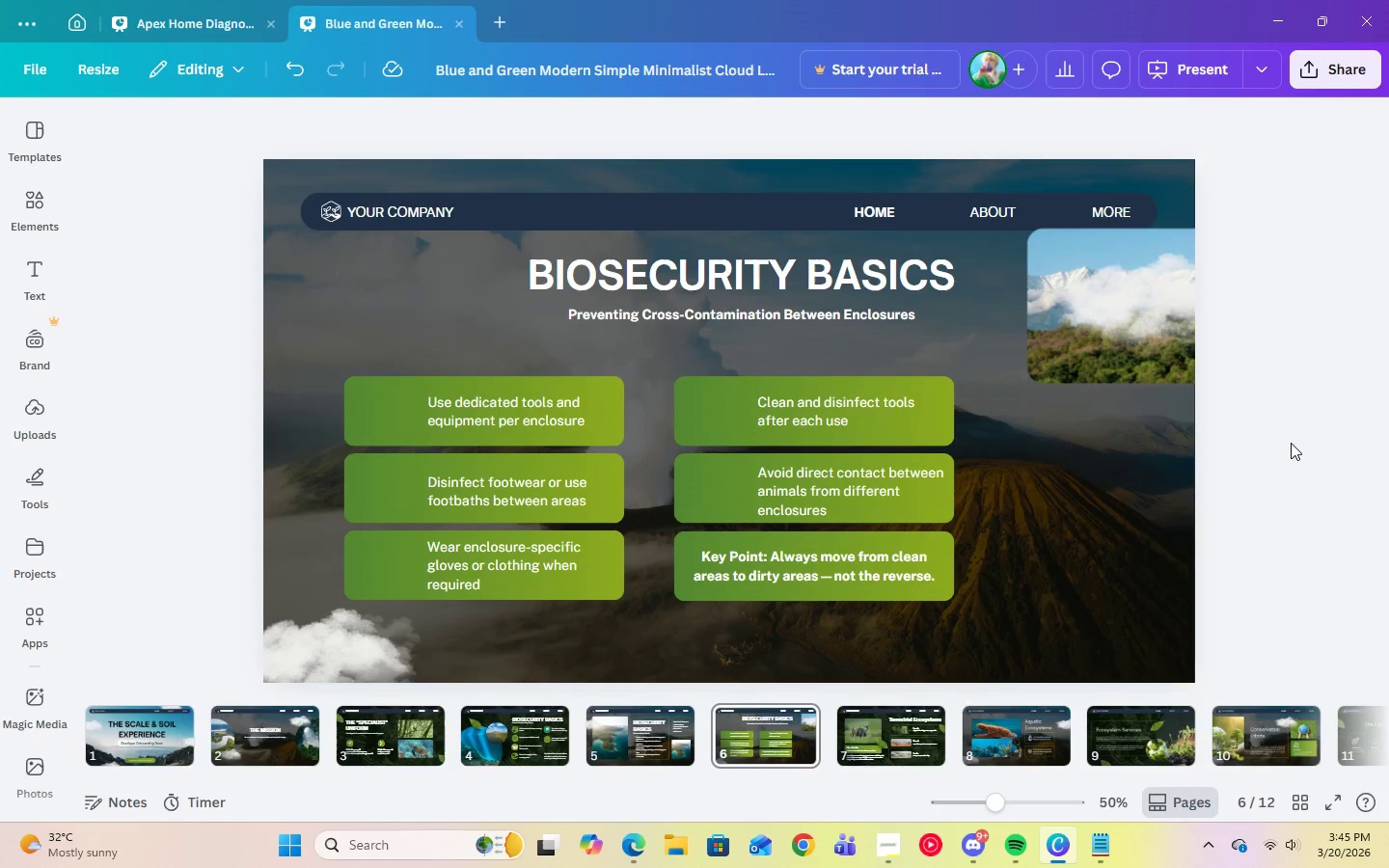 
left_click([1321, 443])
 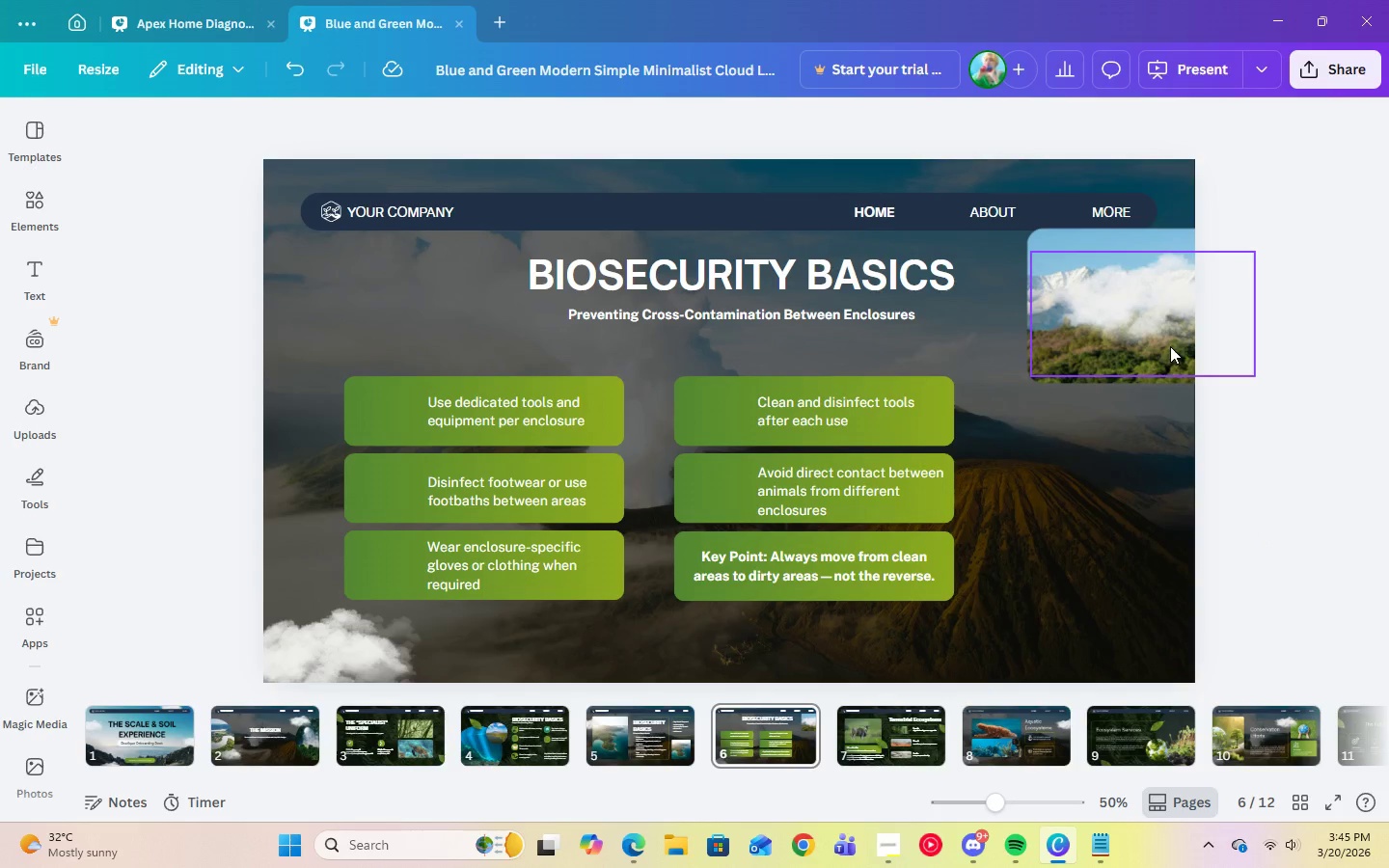 
left_click([1143, 329])
 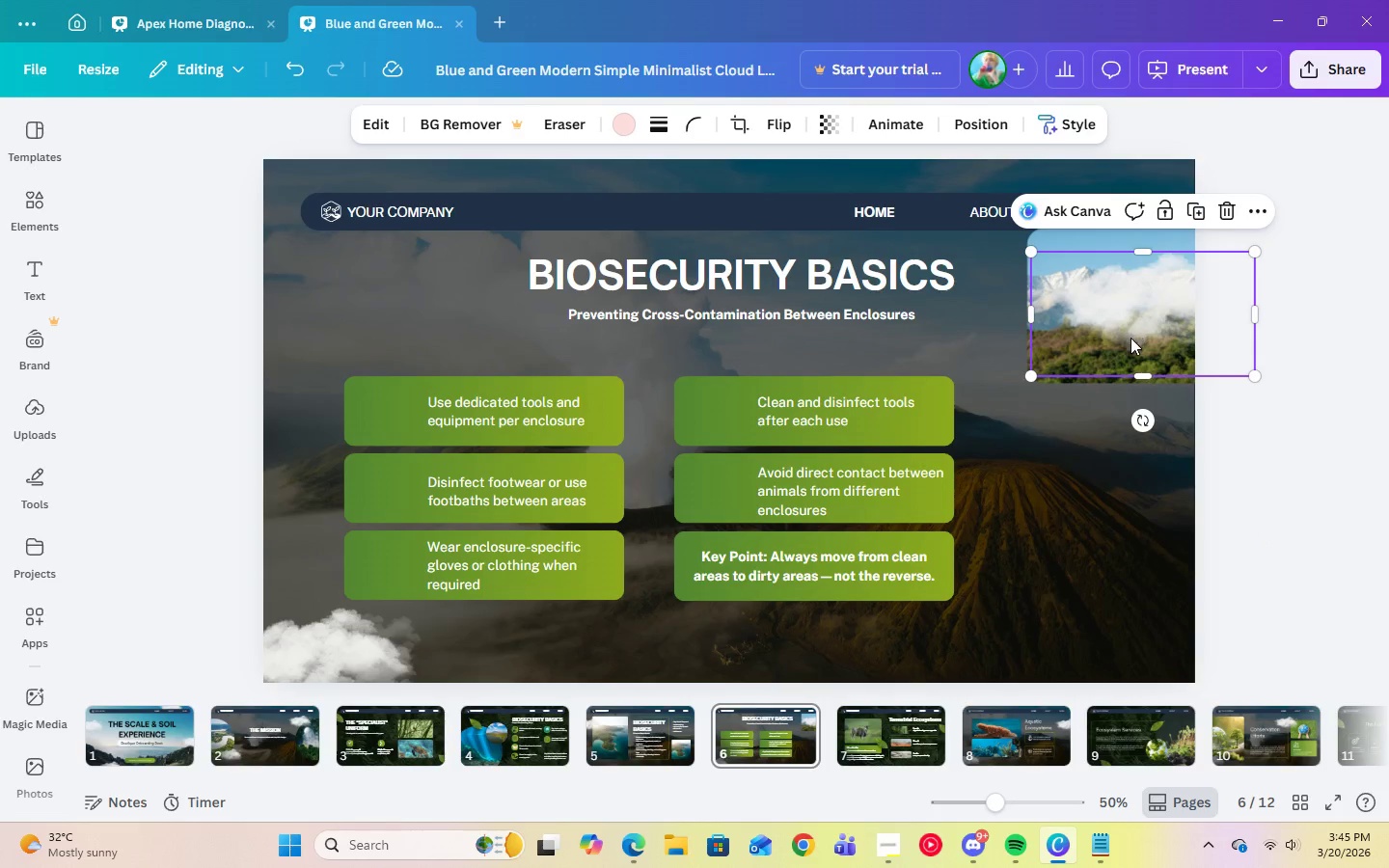 
left_click_drag(start_coordinate=[1134, 329], to_coordinate=[1092, 451])
 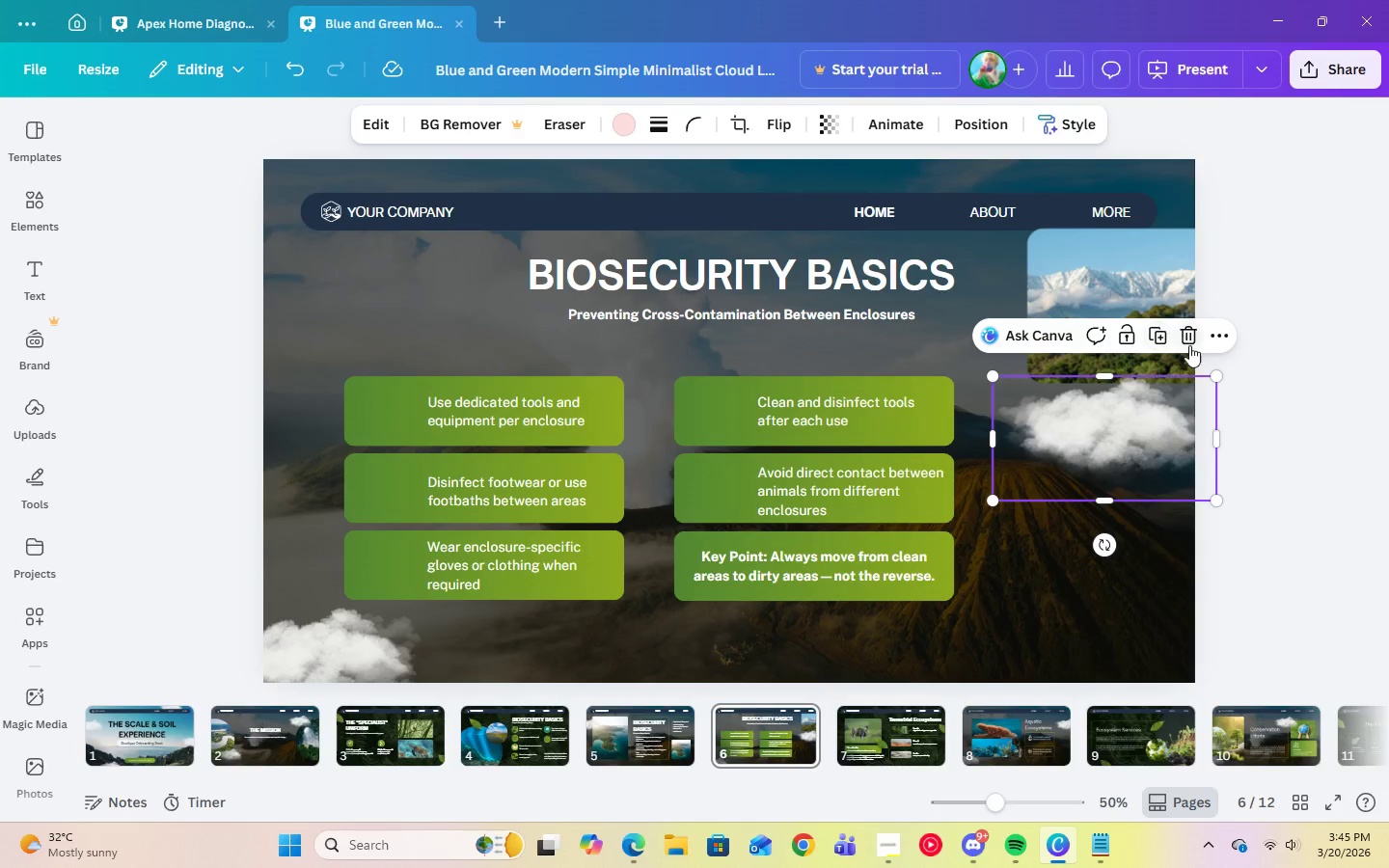 
left_click([1189, 345])
 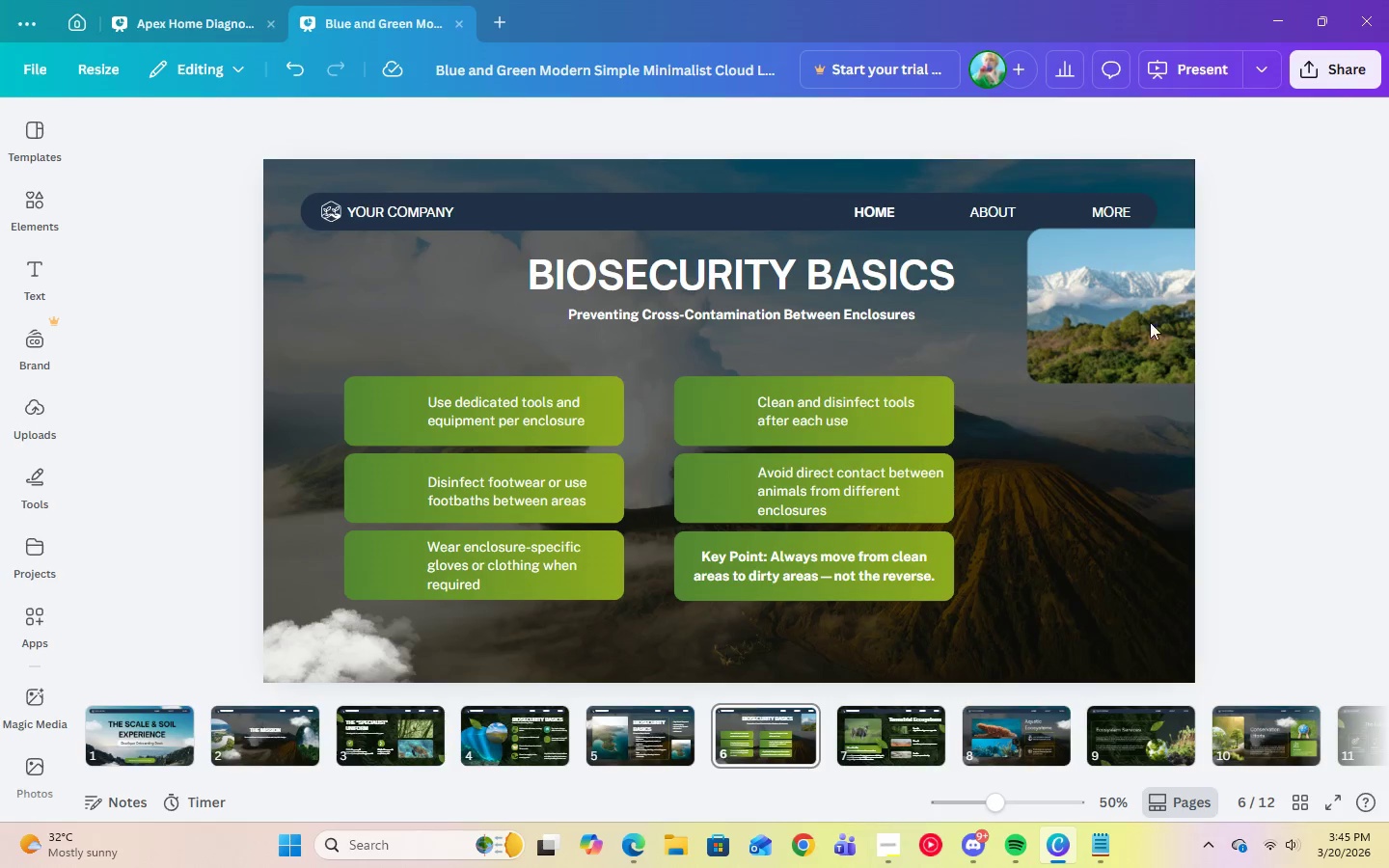 
left_click([1125, 314])
 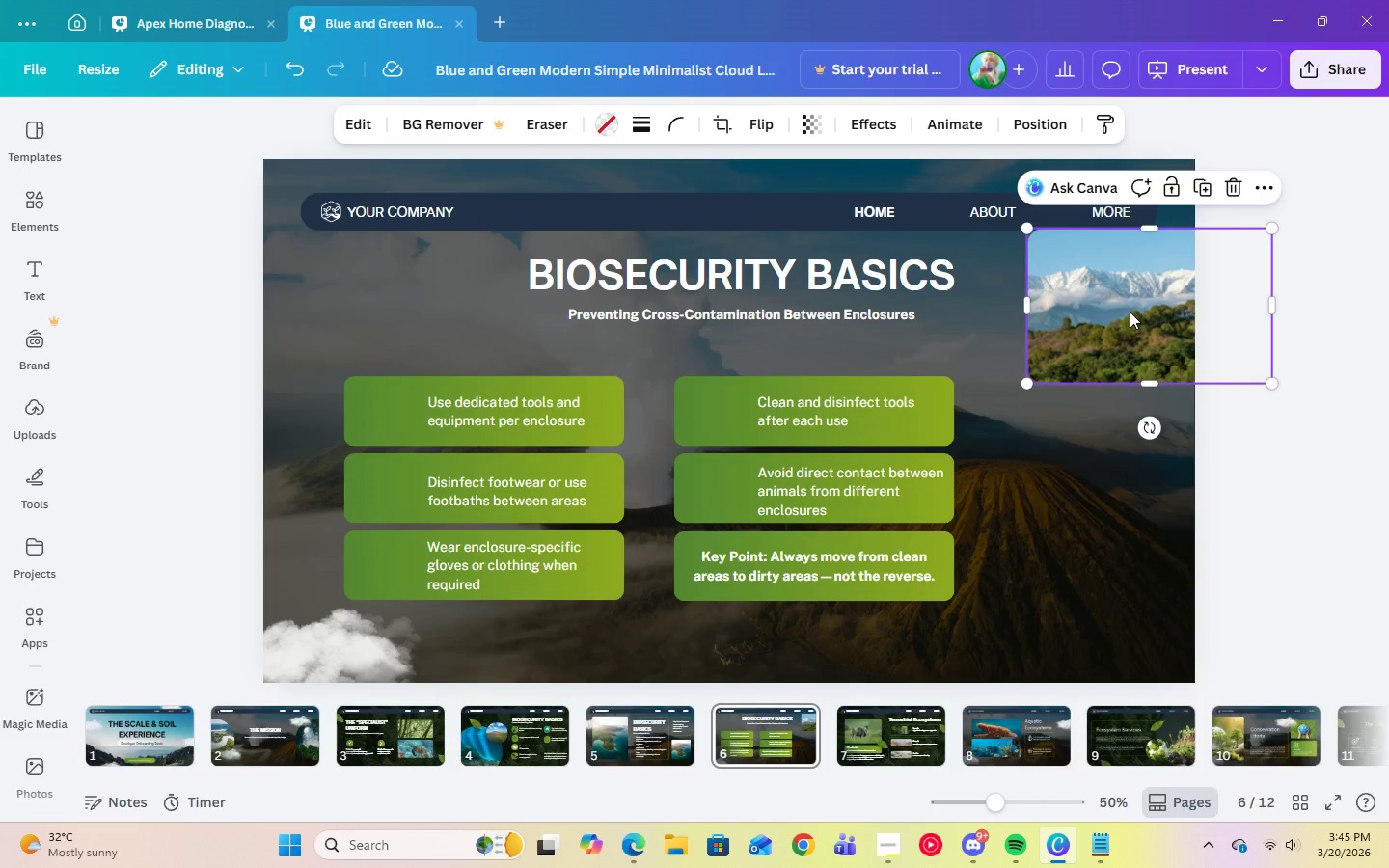 
left_click_drag(start_coordinate=[1130, 312], to_coordinate=[1087, 437])
 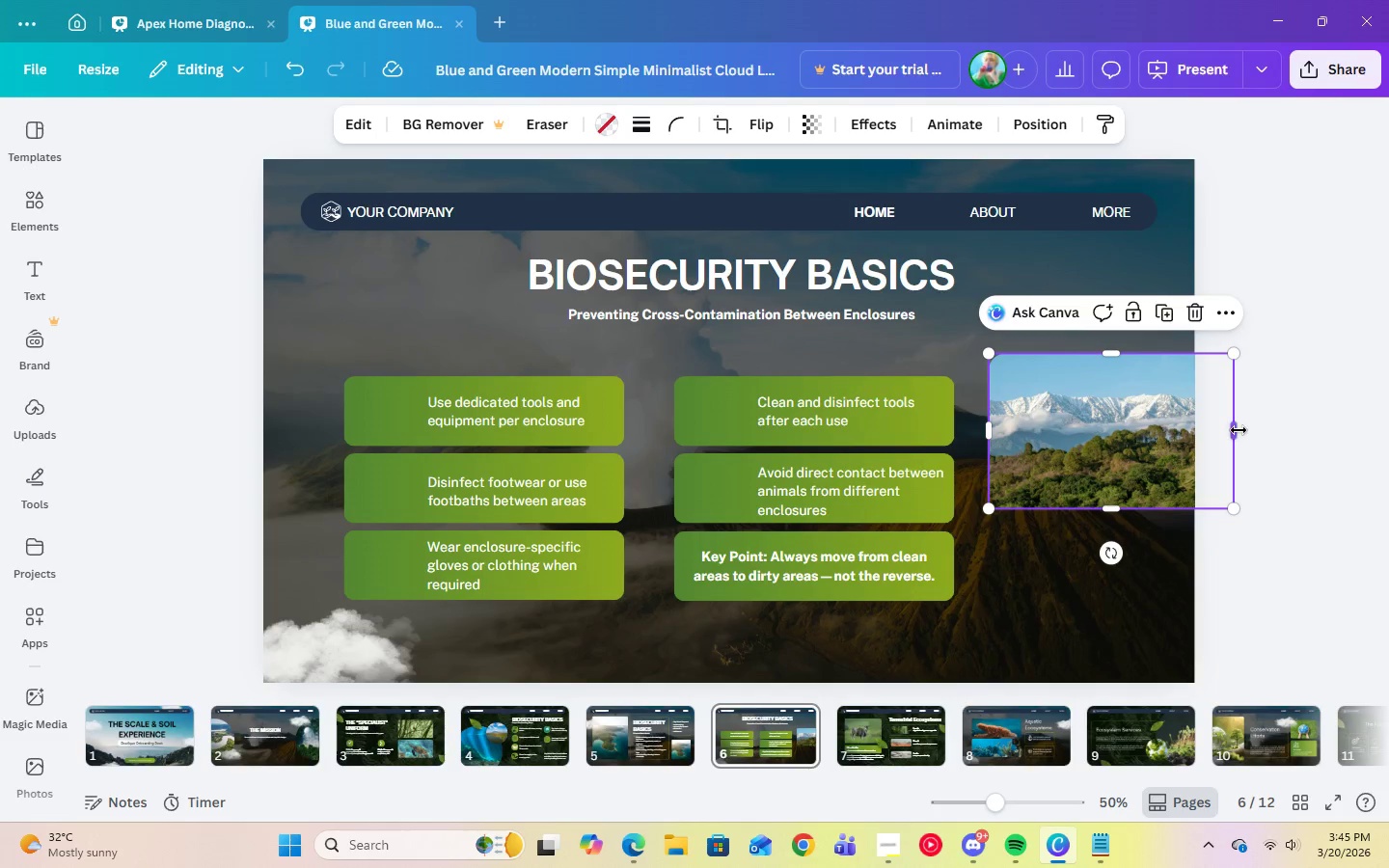 
left_click_drag(start_coordinate=[1239, 430], to_coordinate=[1163, 433])
 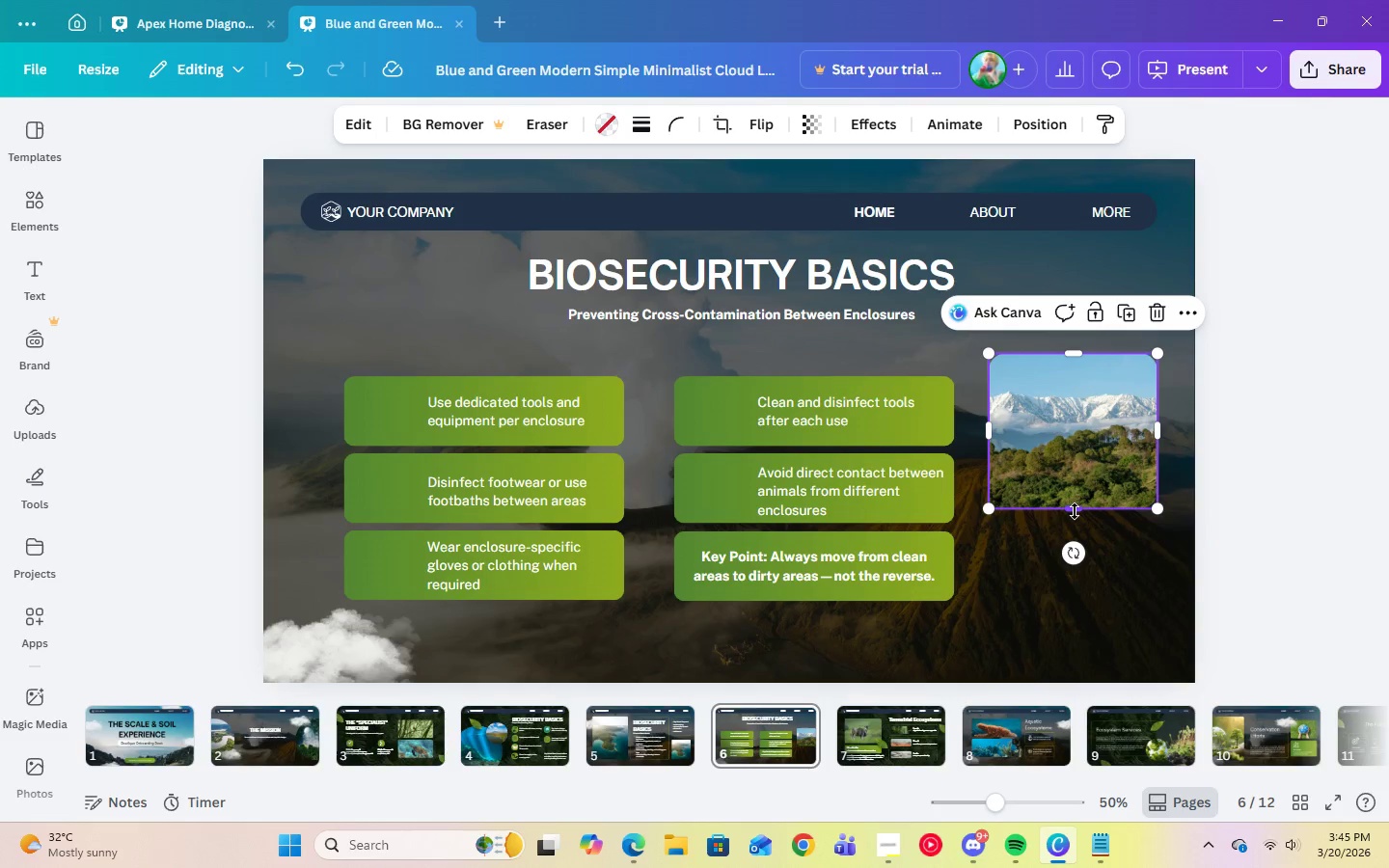 
left_click_drag(start_coordinate=[1075, 511], to_coordinate=[1085, 610])
 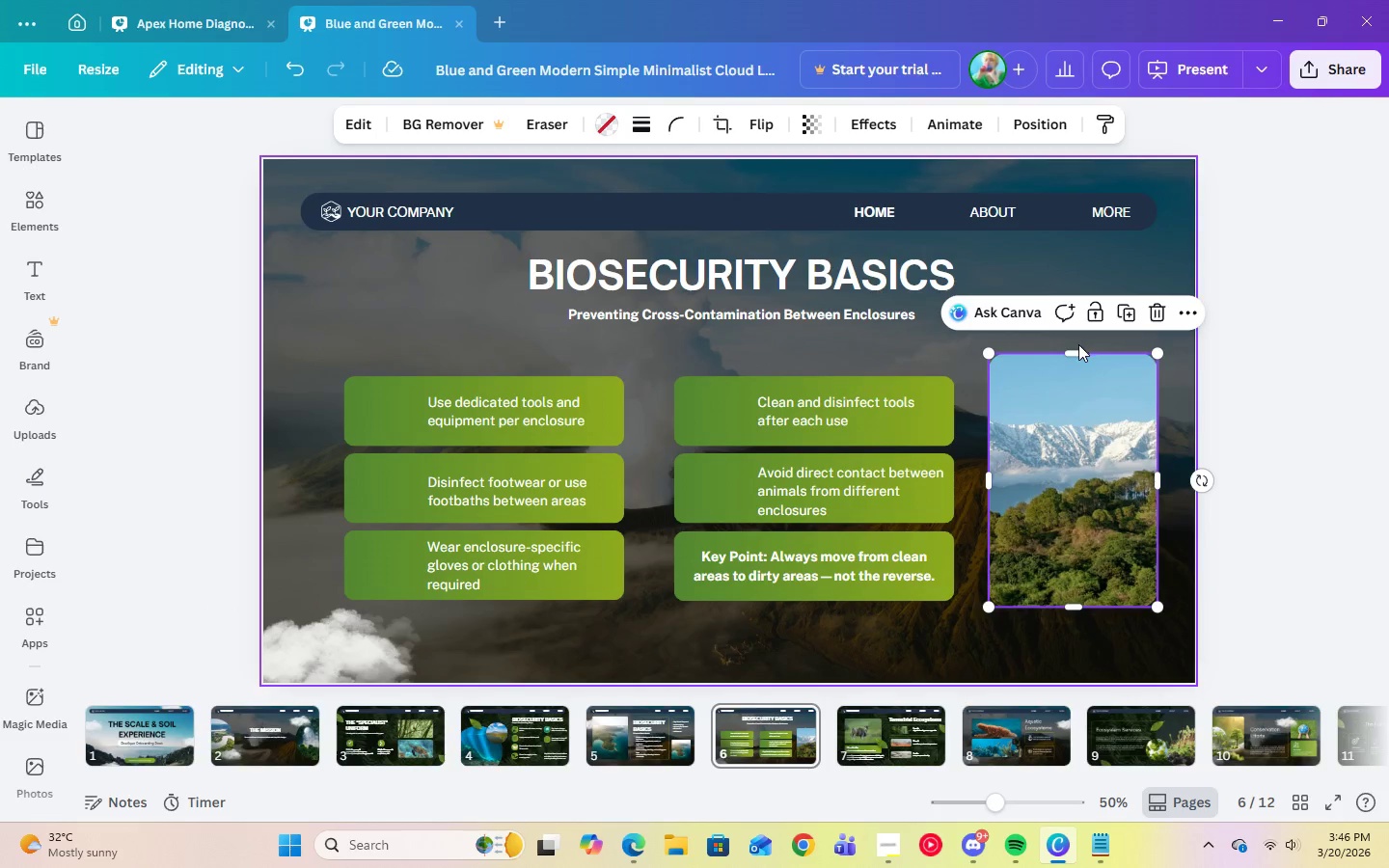 
left_click_drag(start_coordinate=[1076, 348], to_coordinate=[1074, 369])
 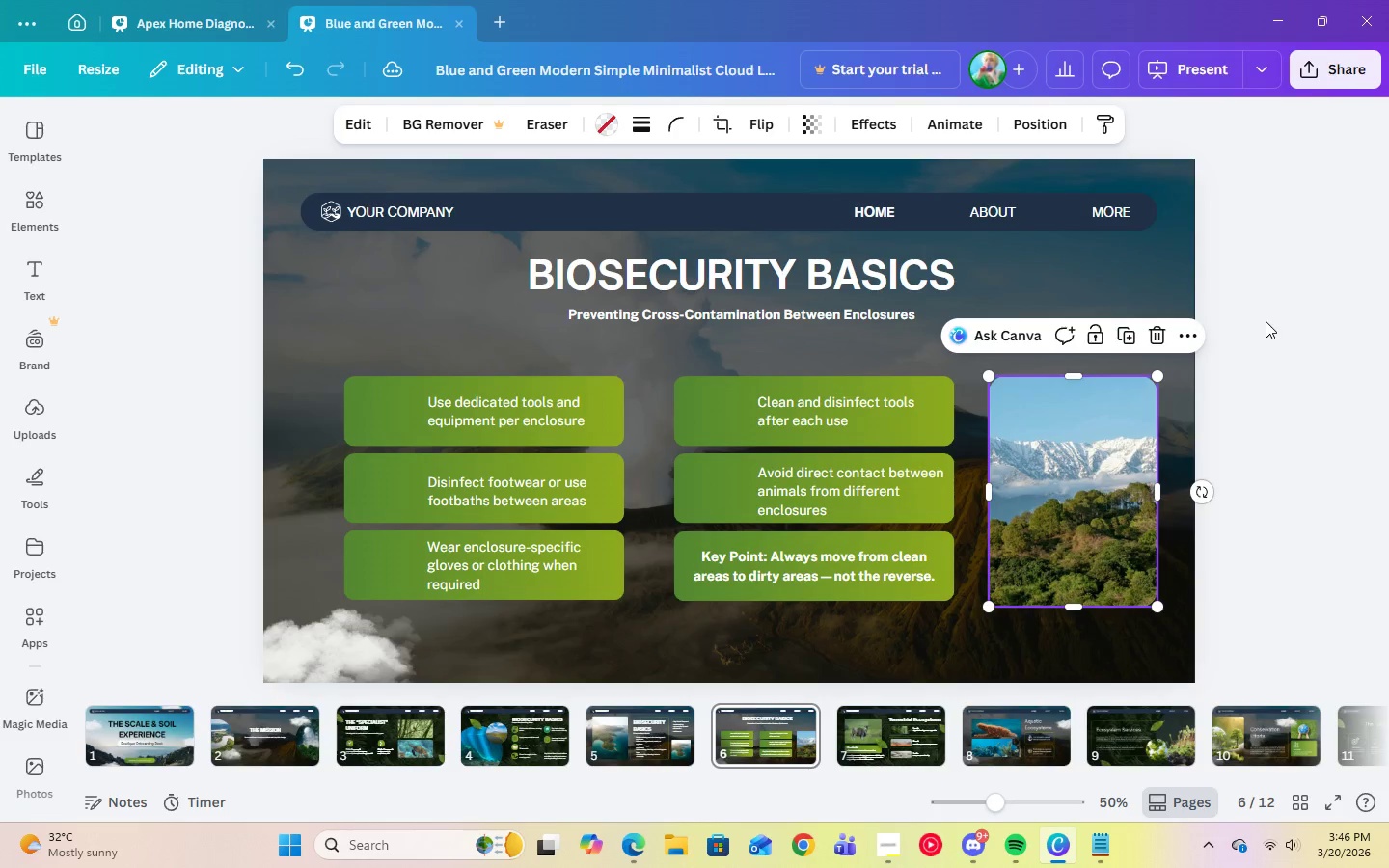 
left_click([1266, 321])
 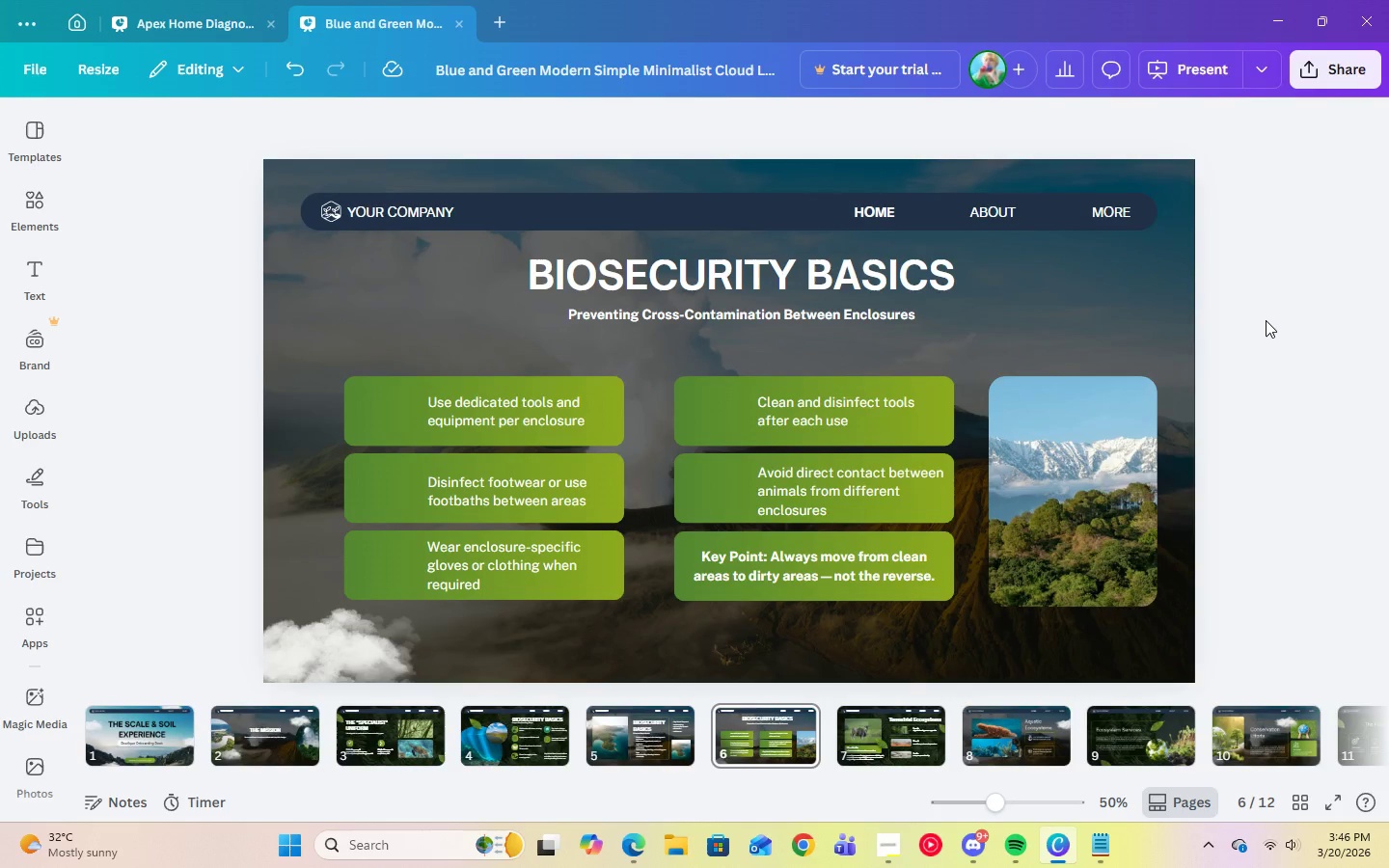 
left_click([1053, 485])
 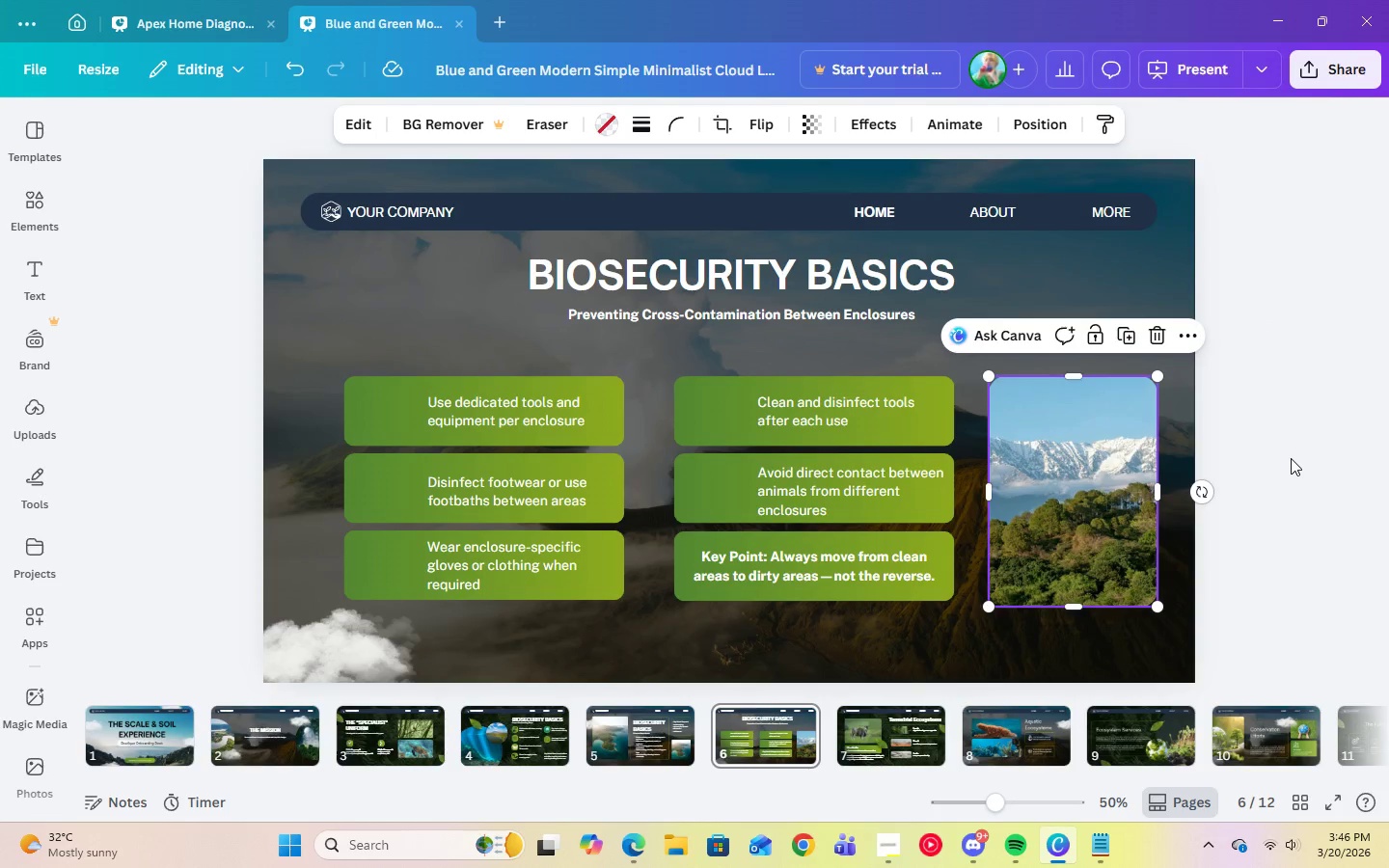 
left_click([1291, 458])
 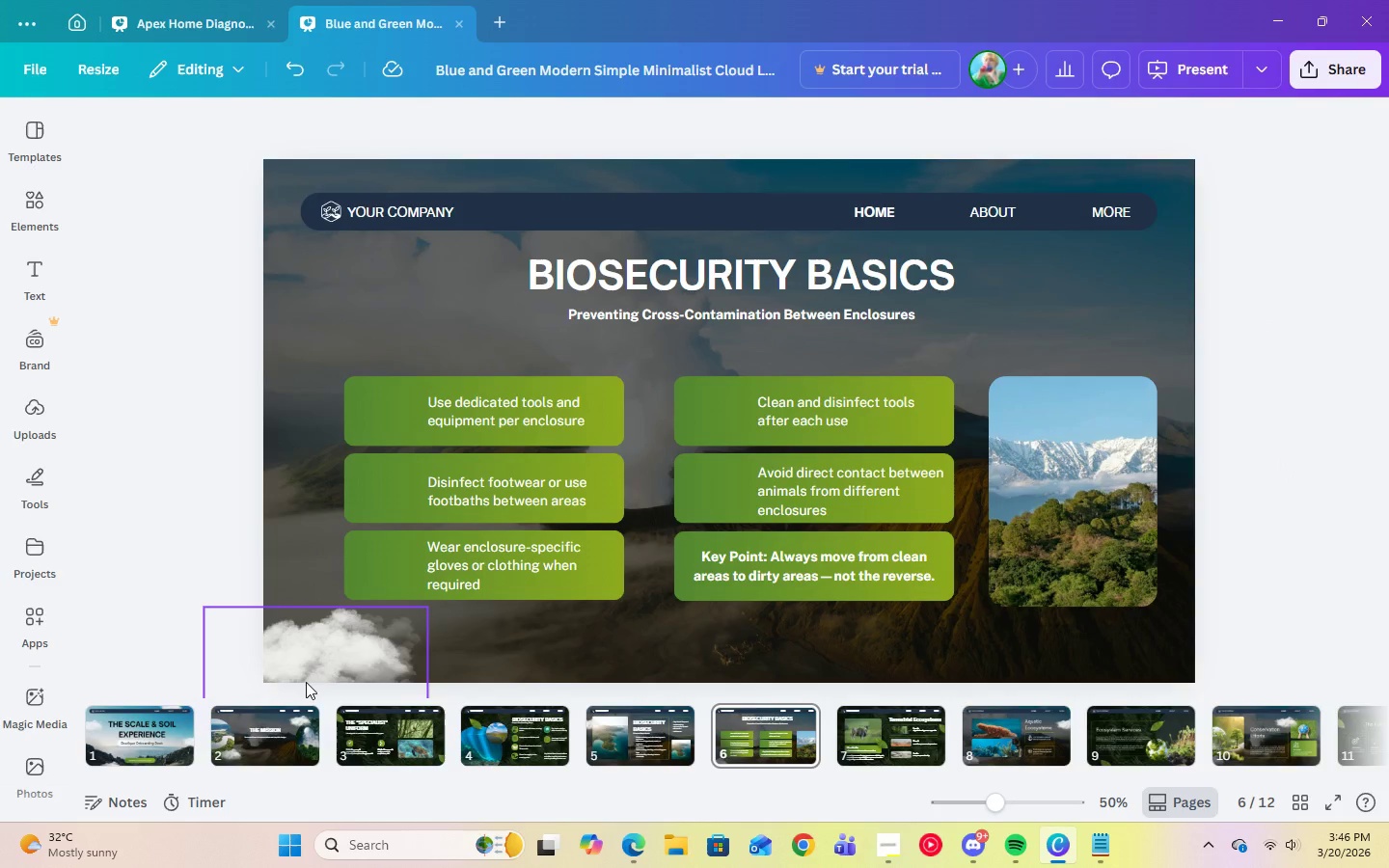 
wait(9.25)
 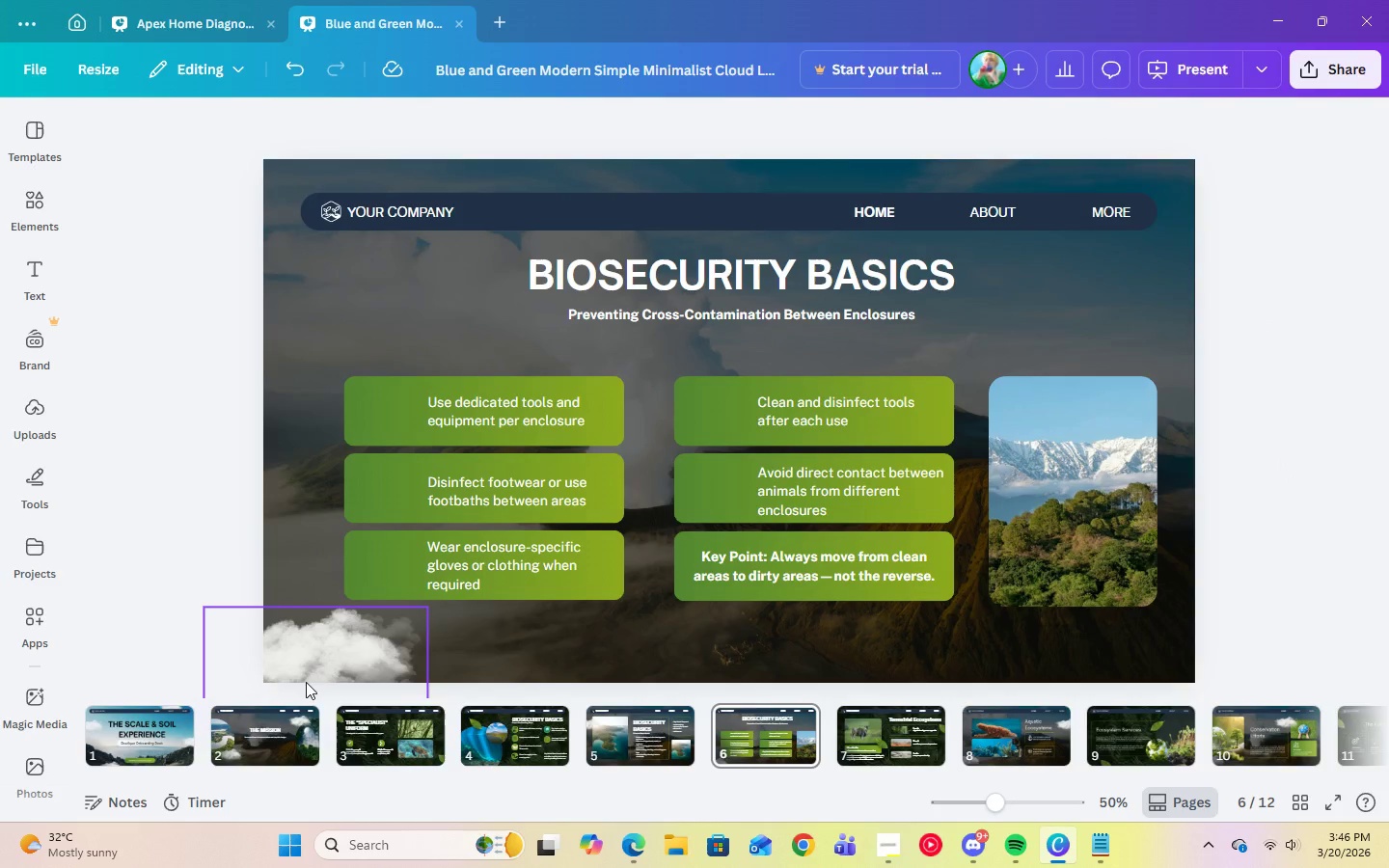 
left_click([346, 641])
 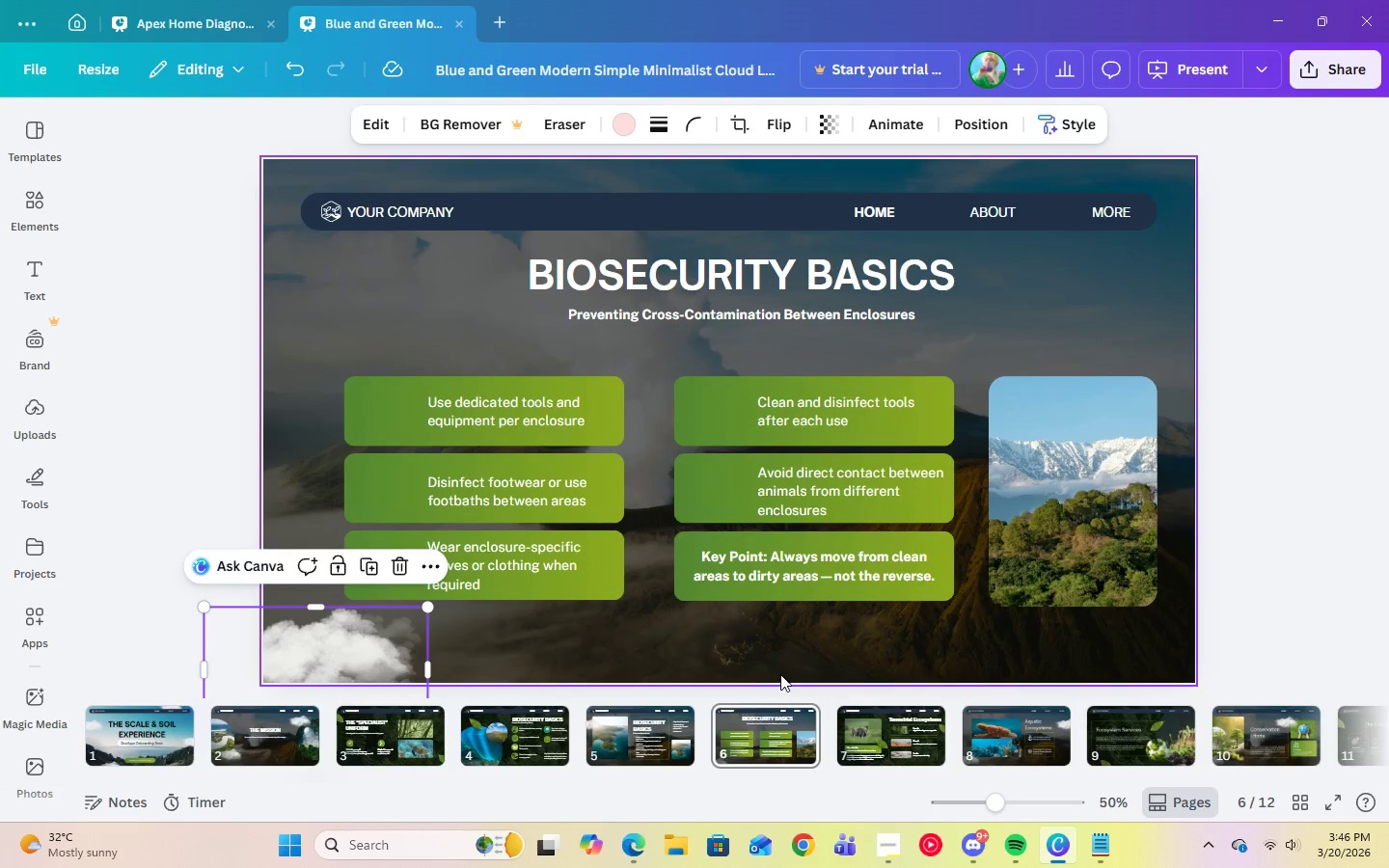 
key(Delete)
 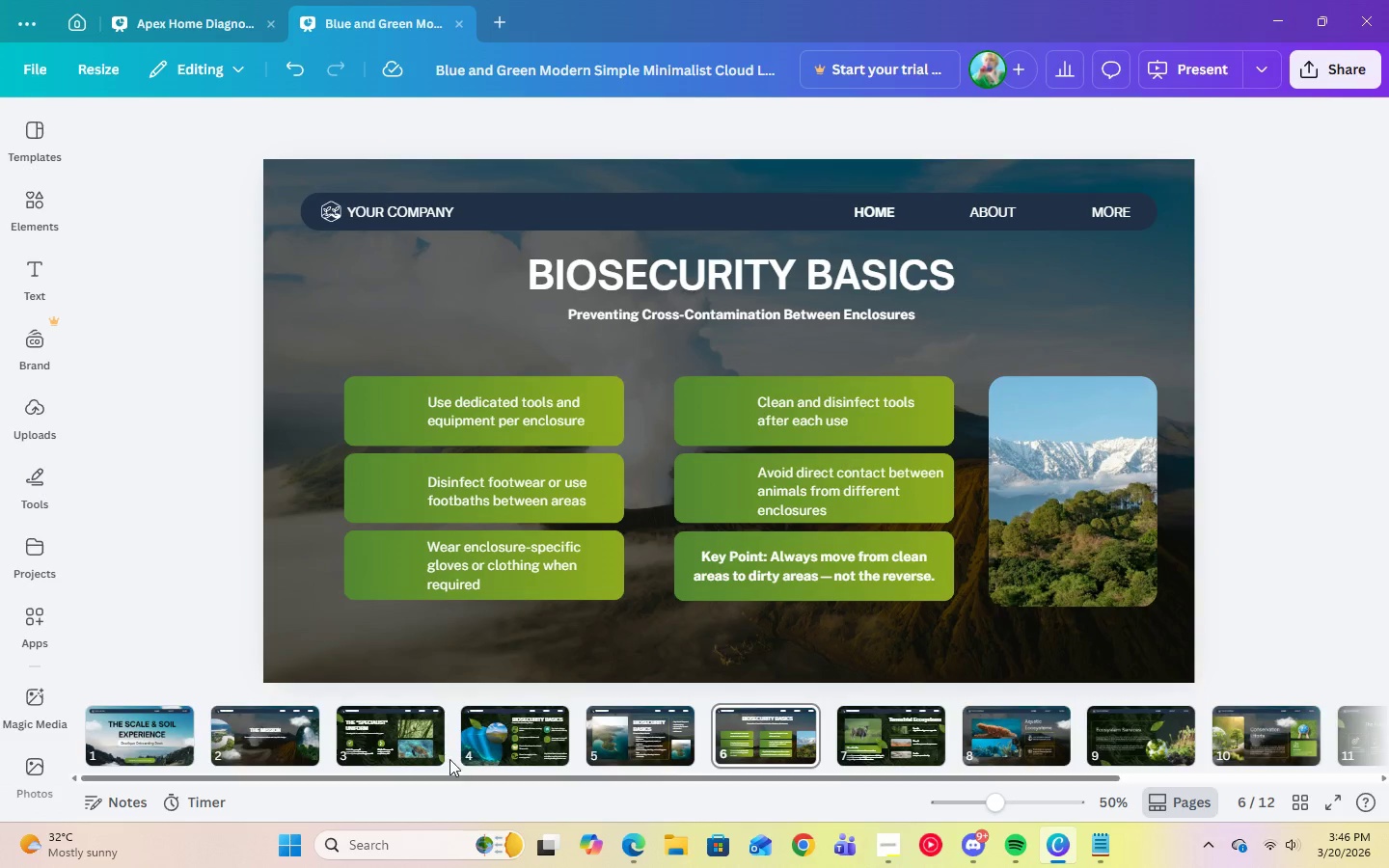 
left_click([474, 746])
 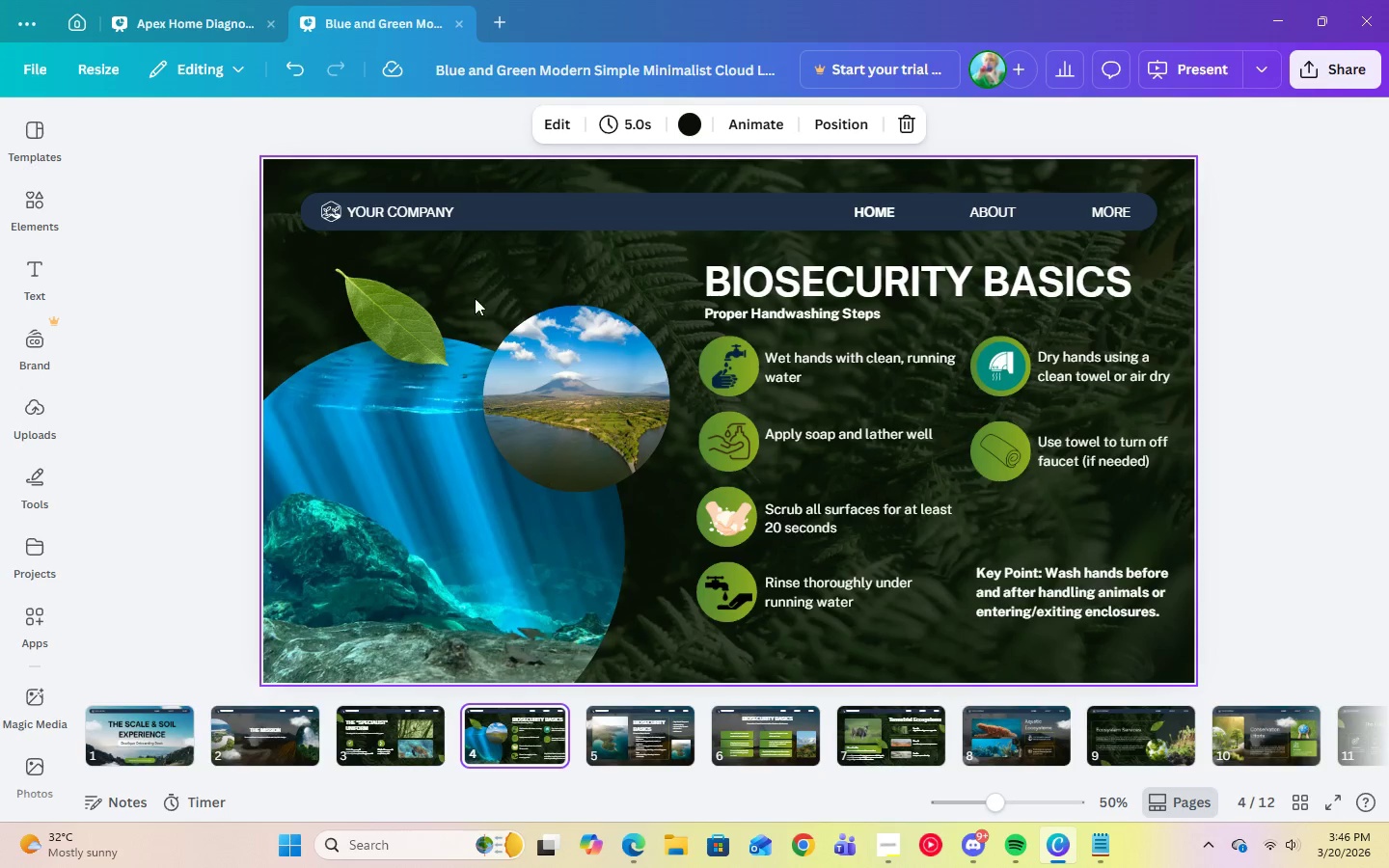 
left_click([413, 312])
 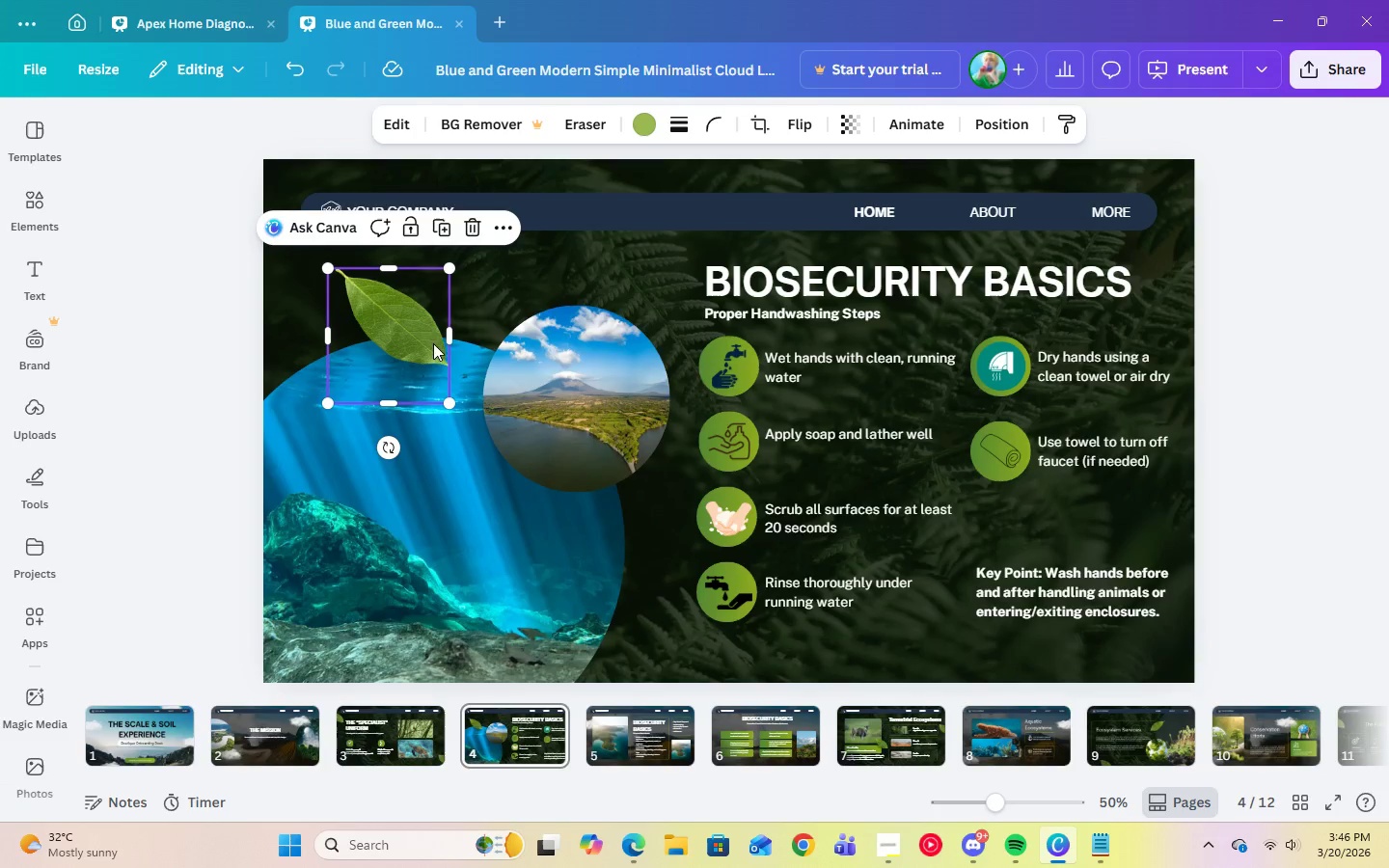 
left_click([1292, 560])
 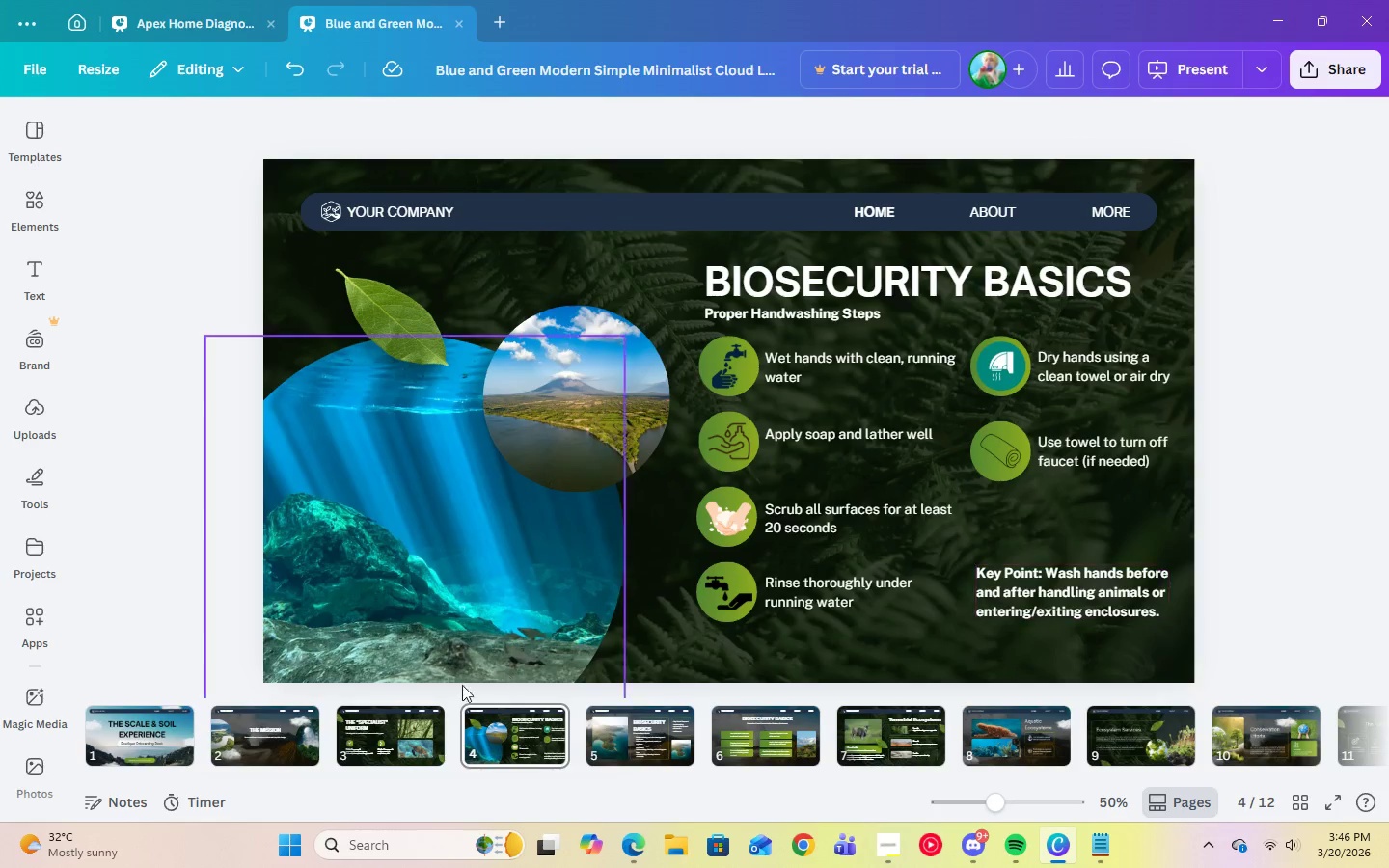 
left_click([505, 732])
 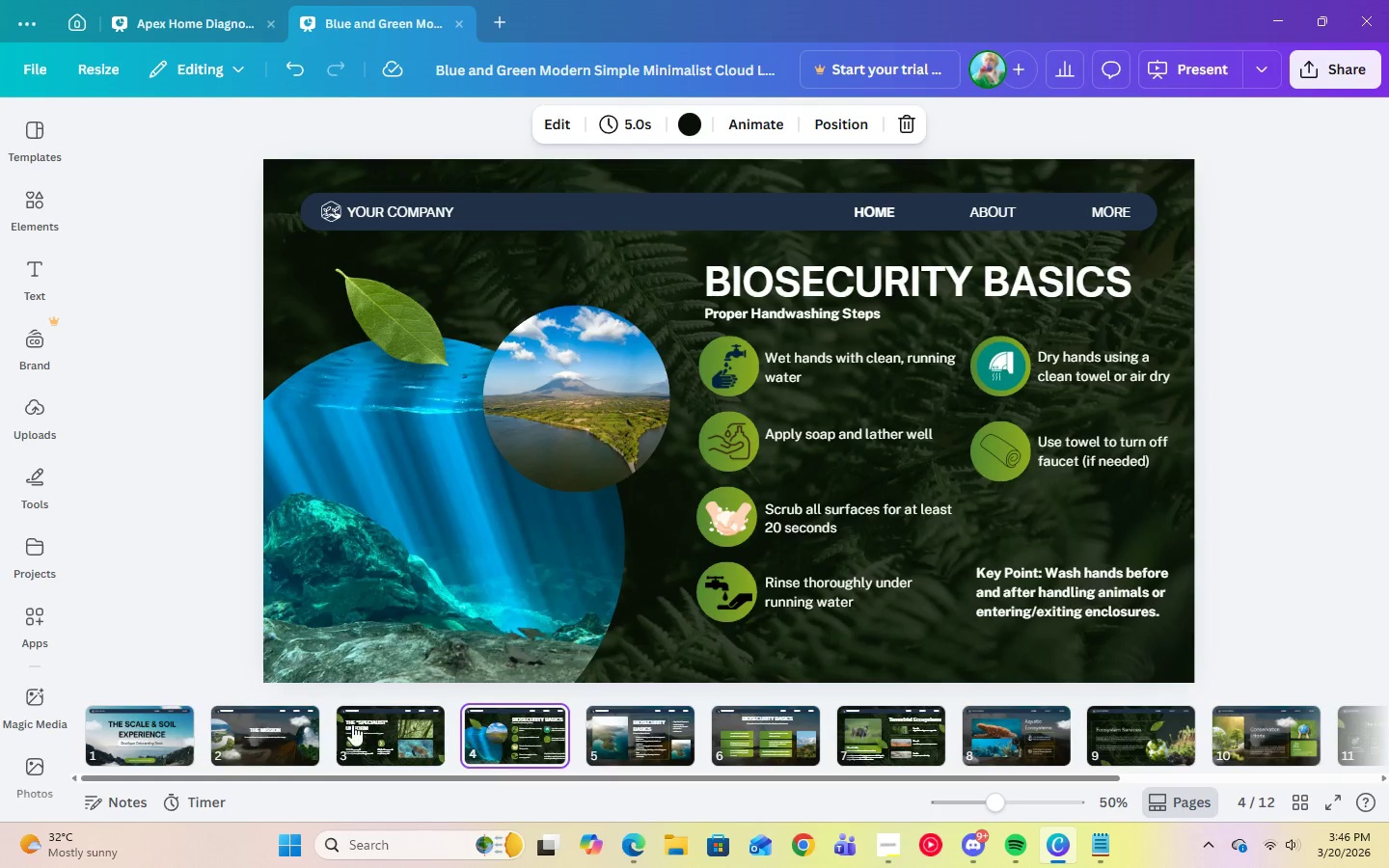 
left_click([351, 724])
 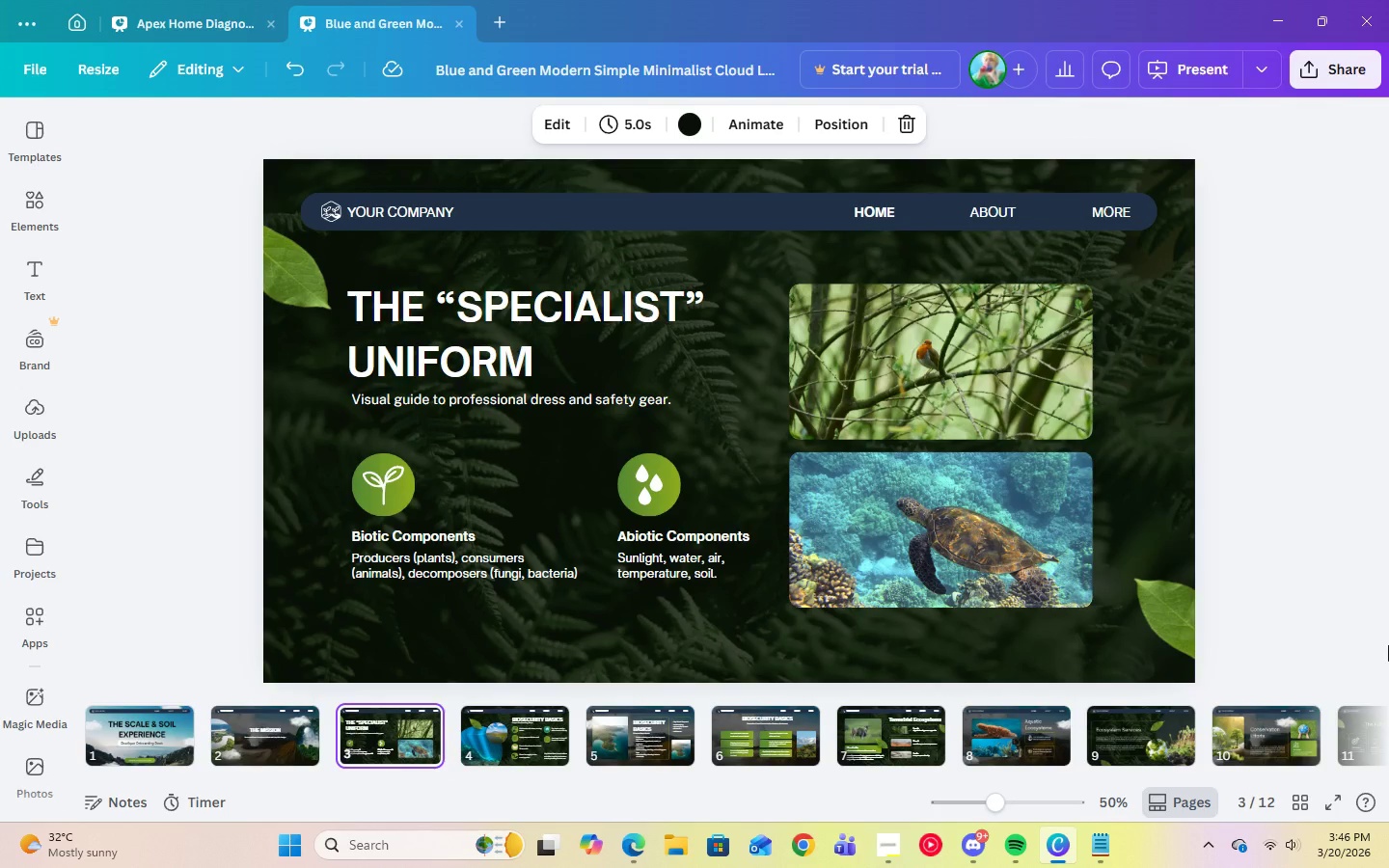 
left_click([1180, 603])
 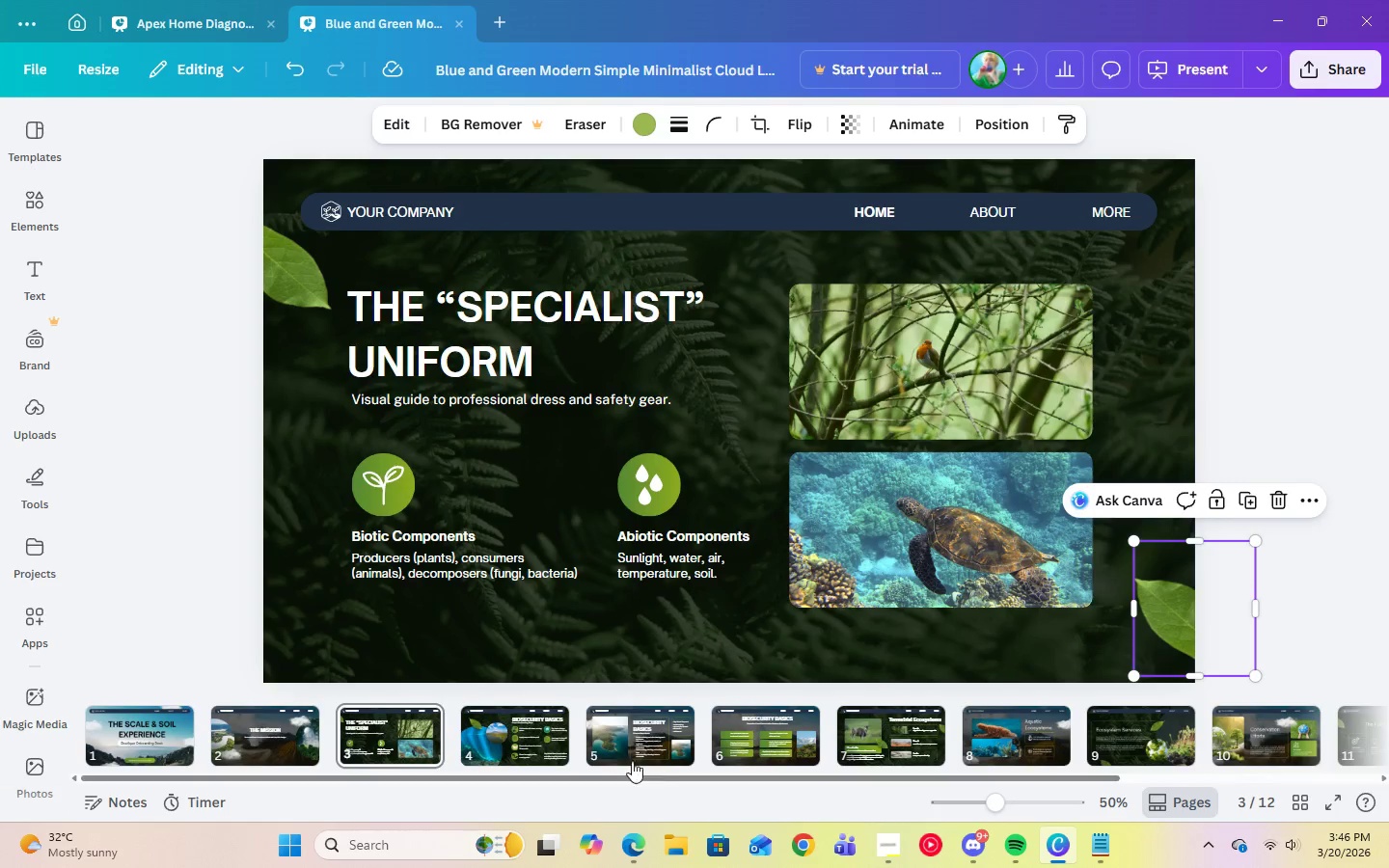 
left_click([882, 726])
 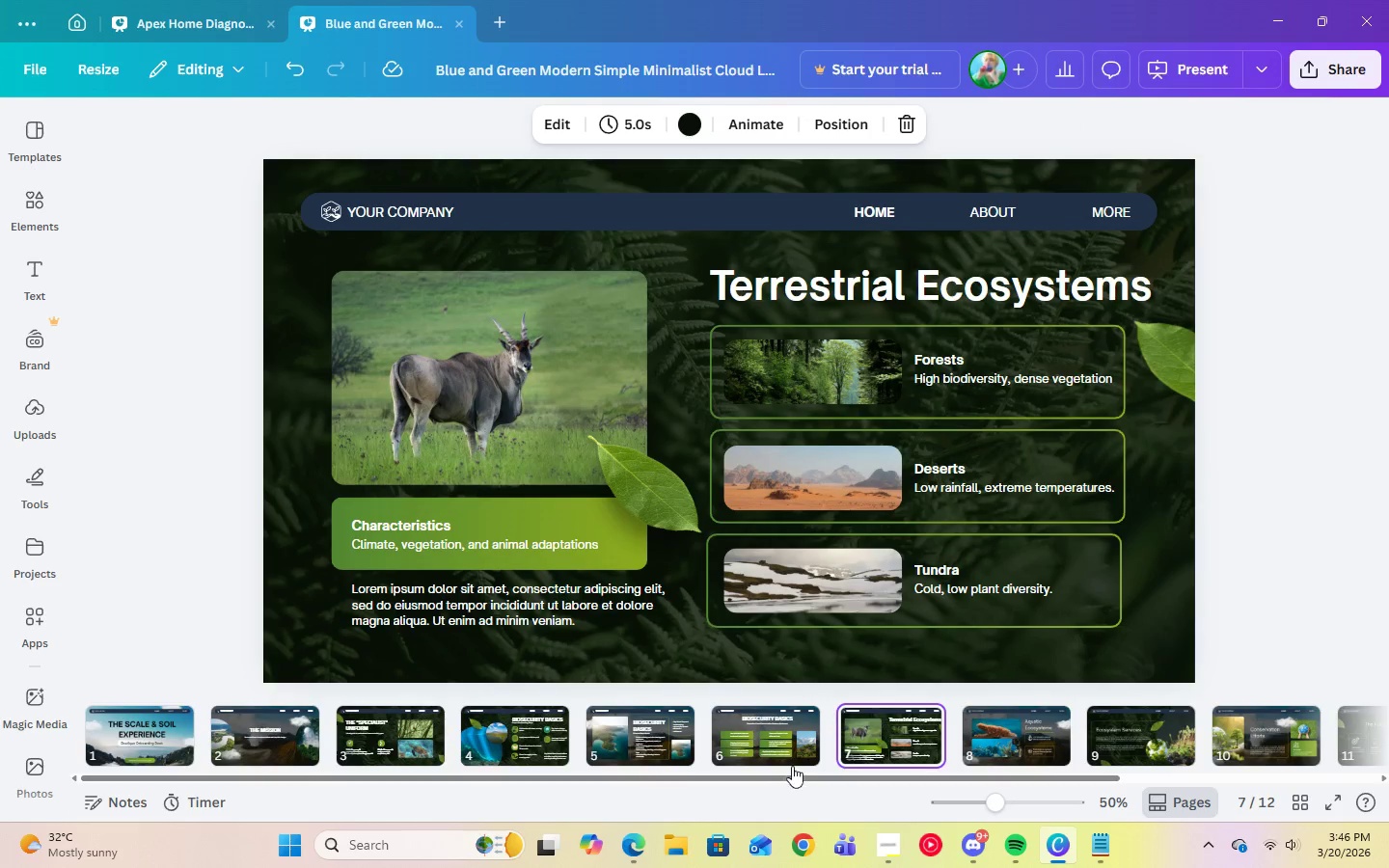 
left_click([785, 745])
 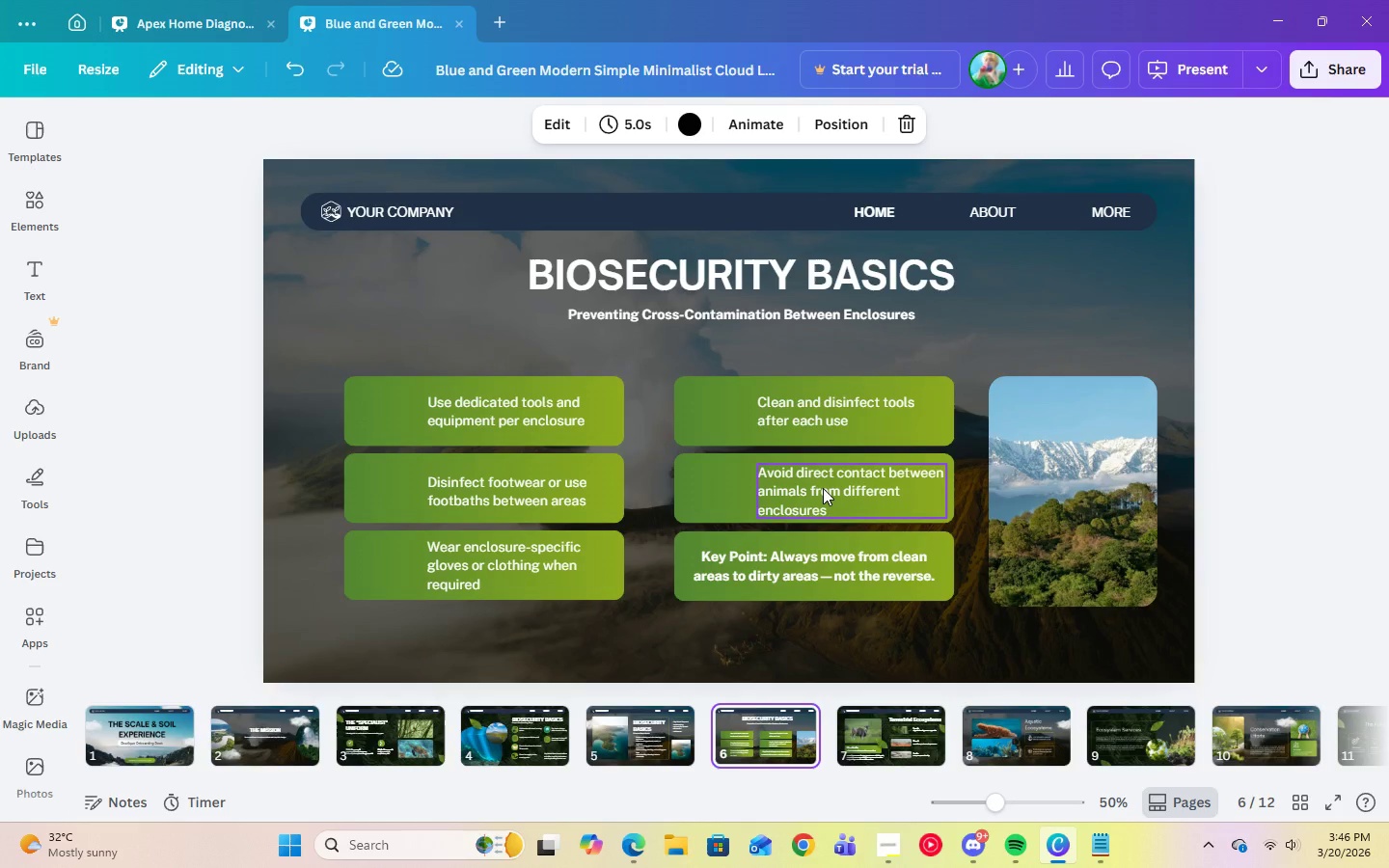 
wait(6.56)
 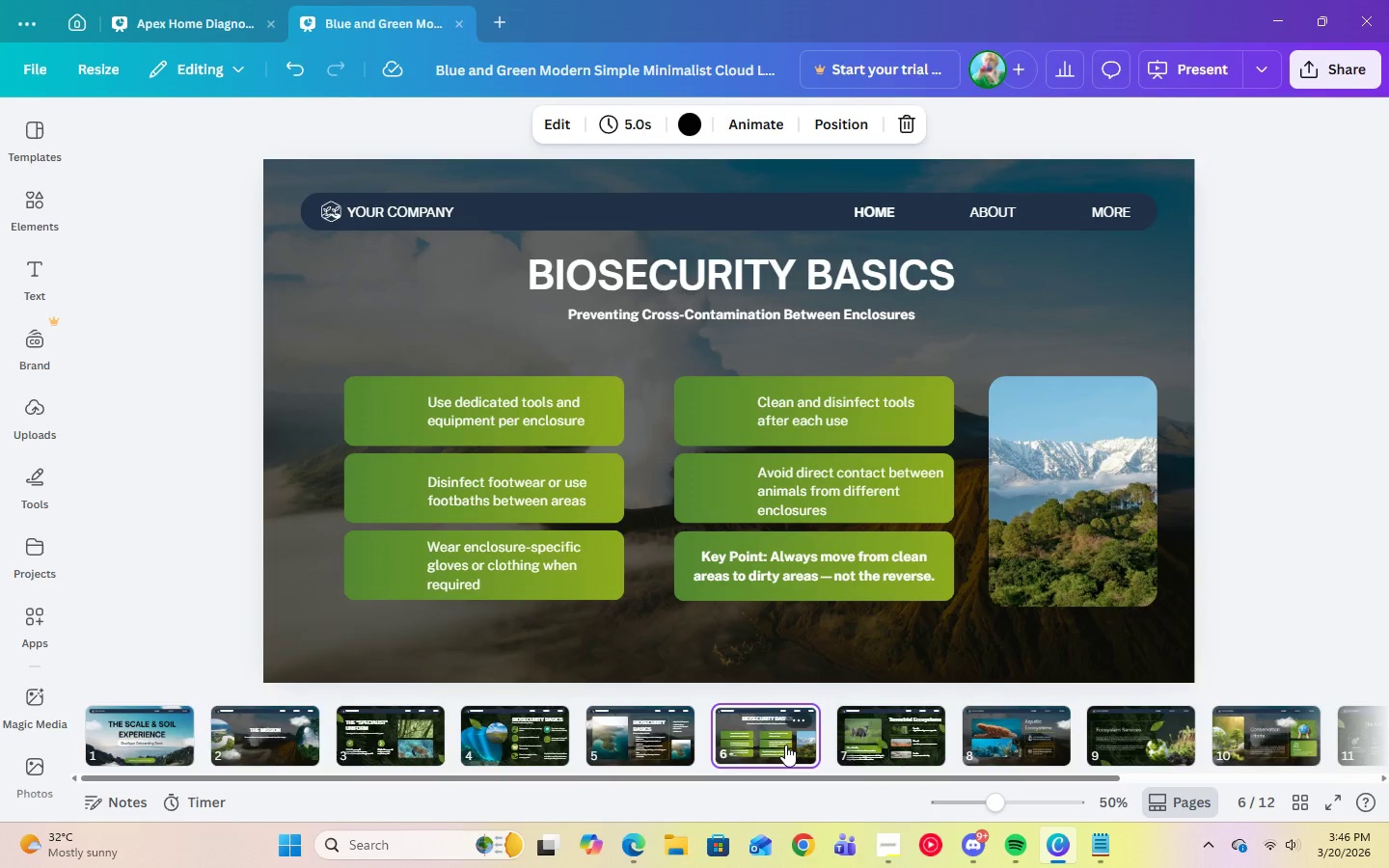 
left_click([812, 493])
 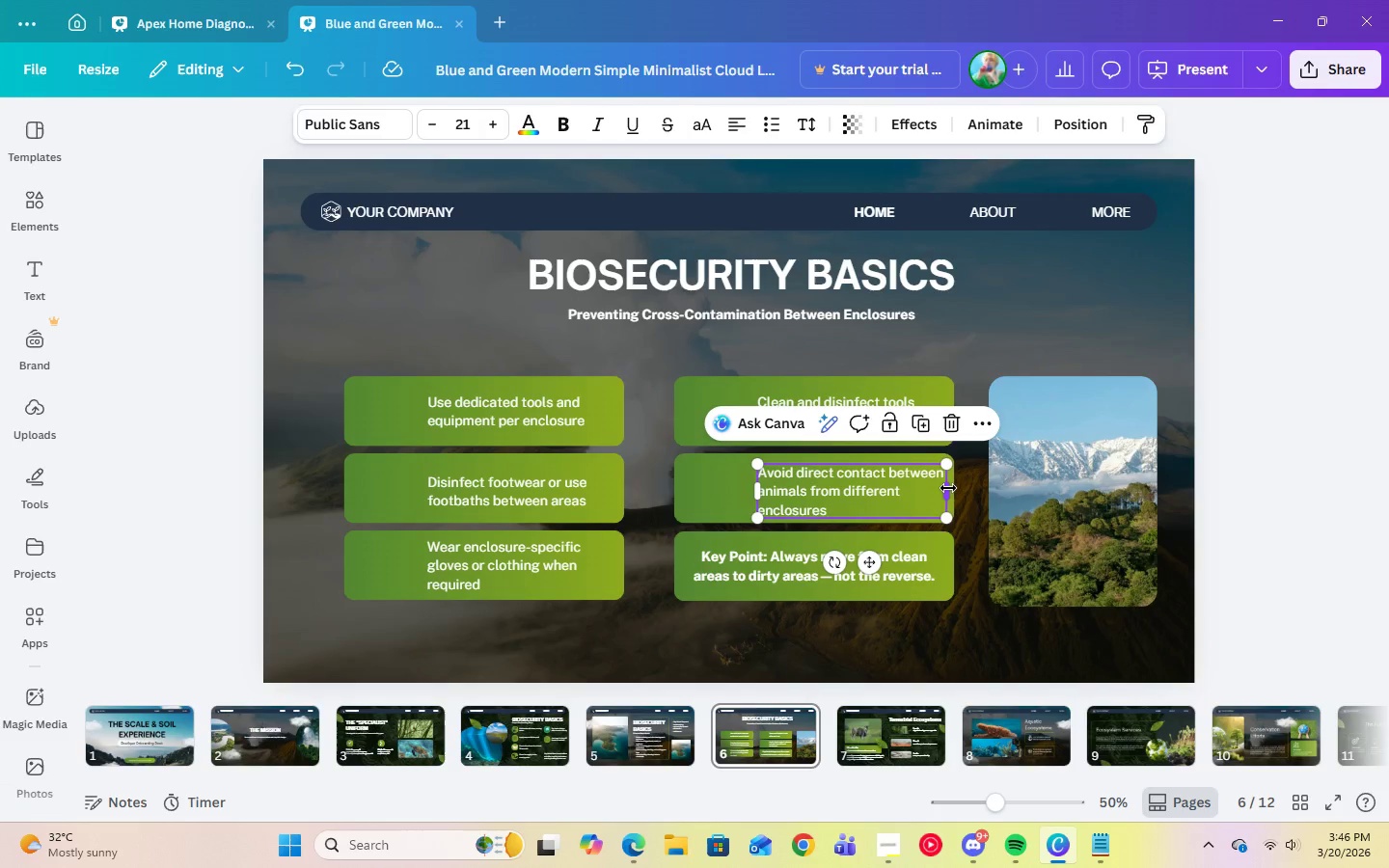 
left_click_drag(start_coordinate=[948, 490], to_coordinate=[940, 490])
 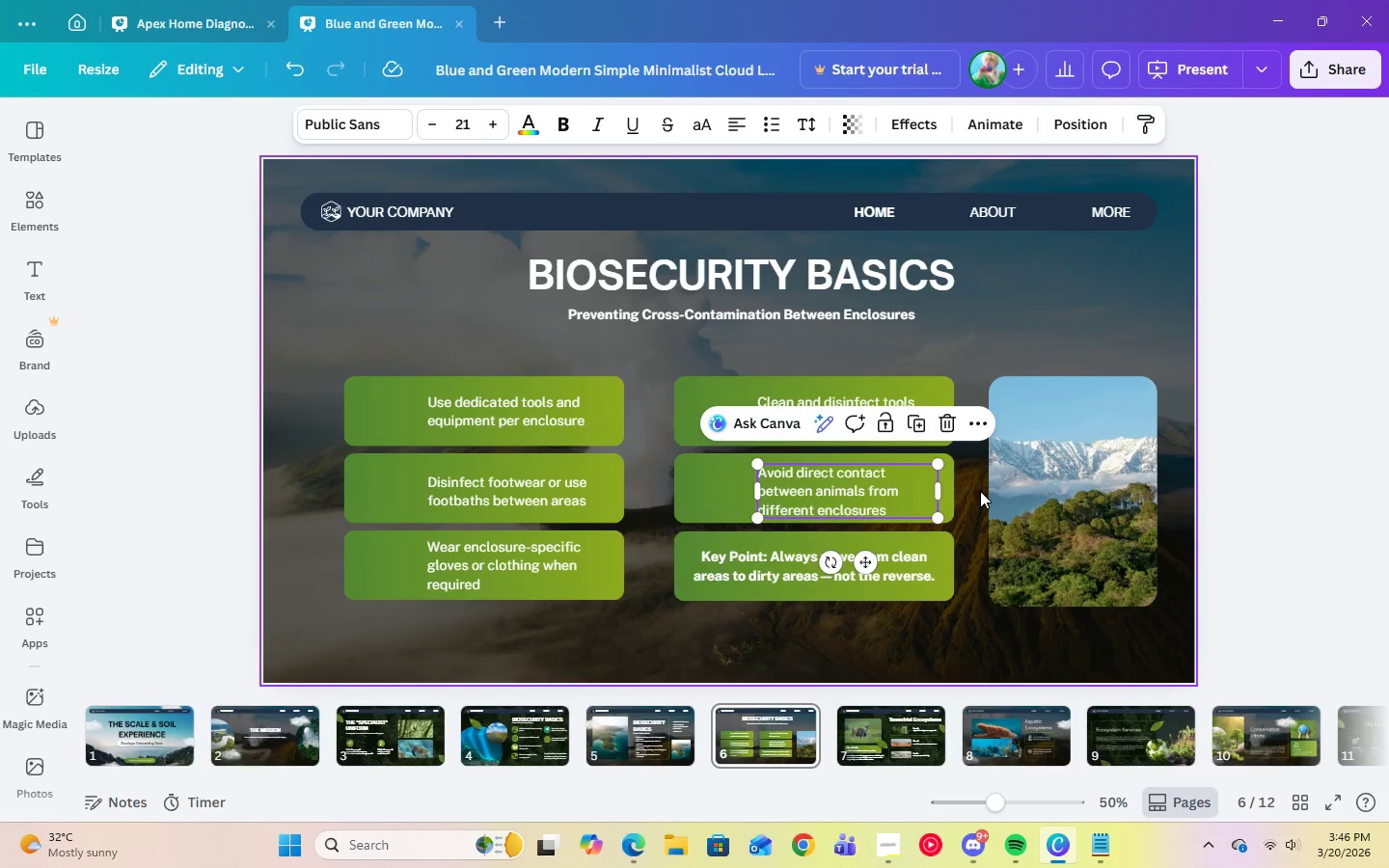 
left_click([980, 491])
 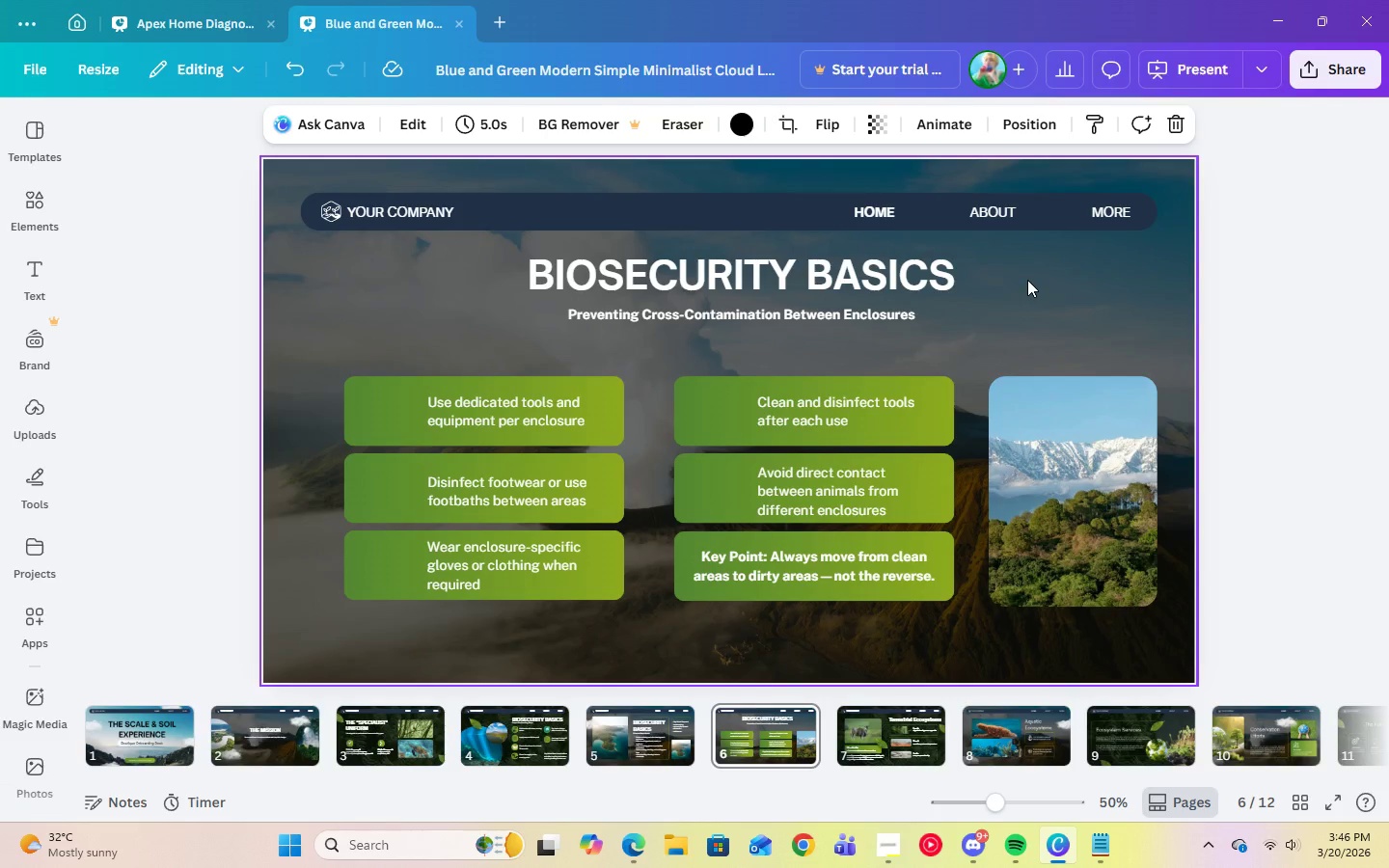 
wait(7.28)
 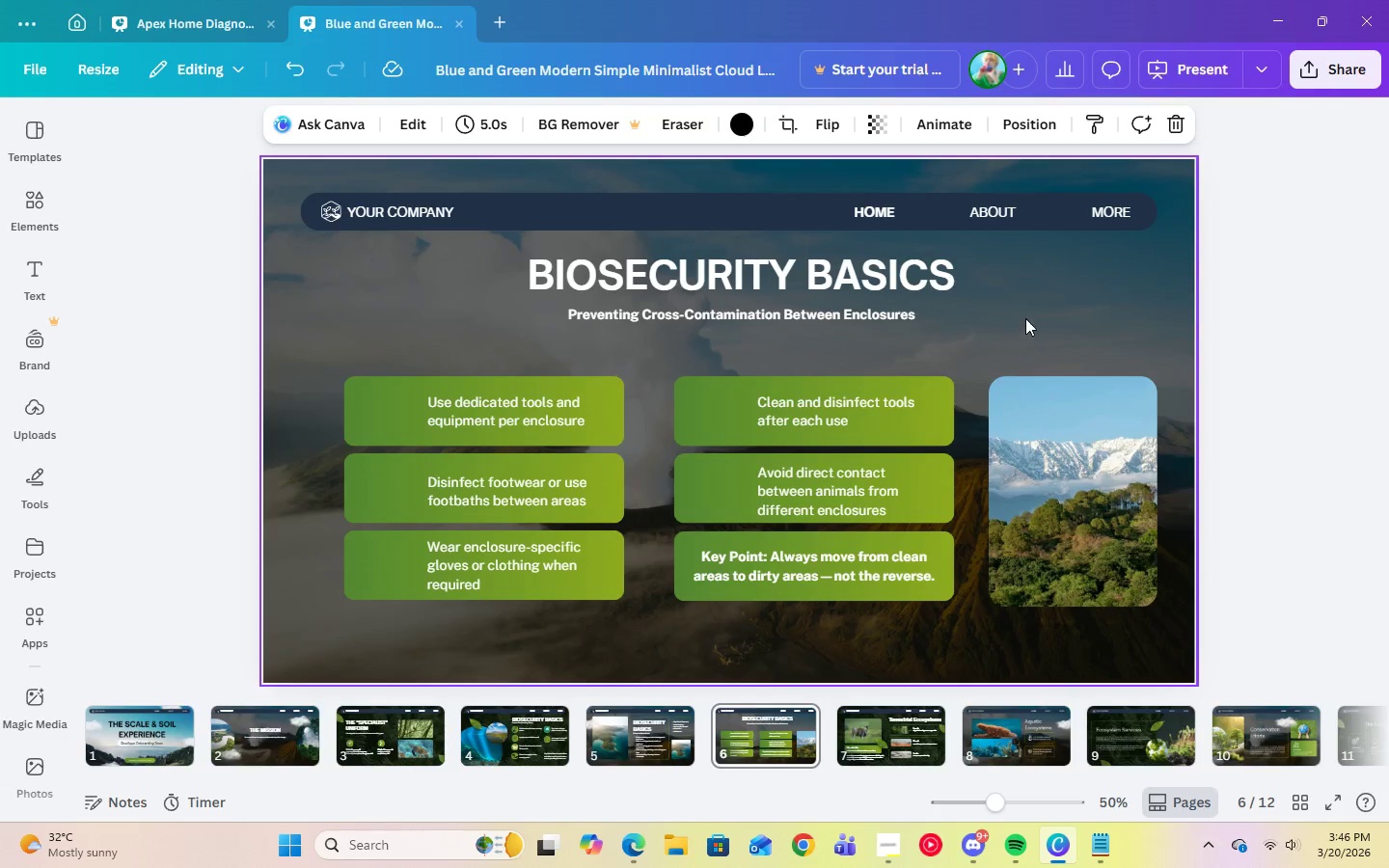 
left_click([796, 411])
 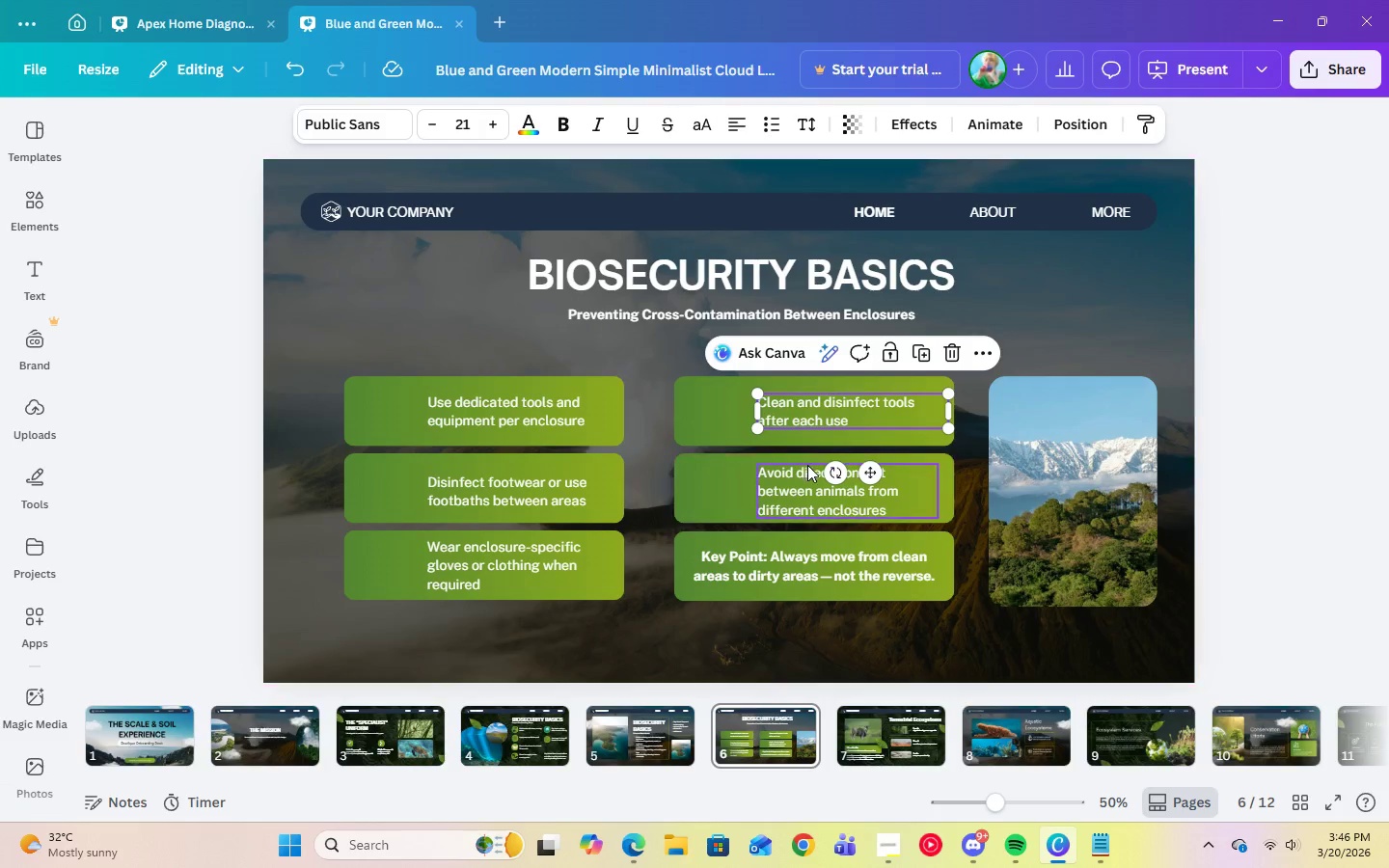 
left_click([807, 479])
 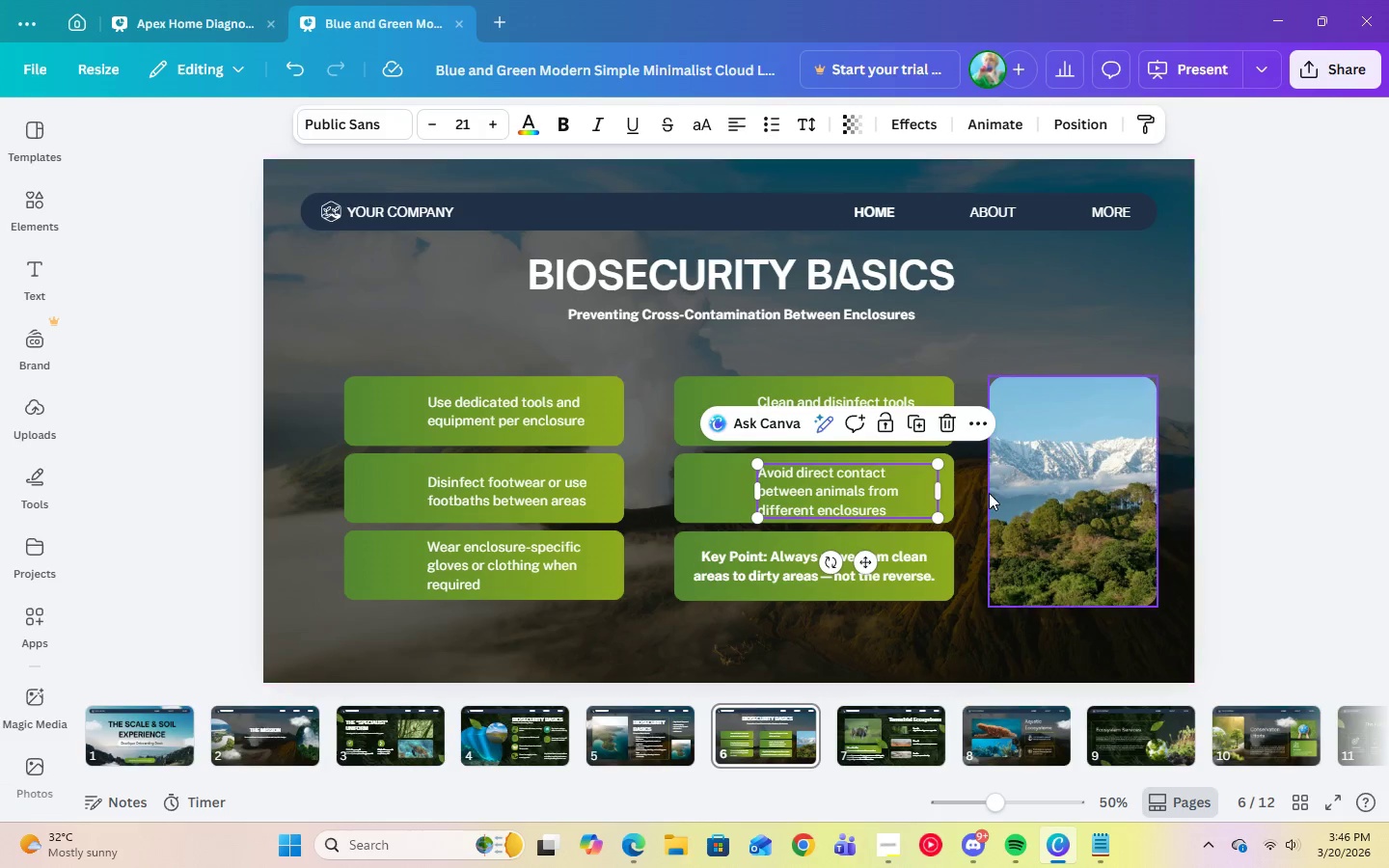 
left_click([970, 493])
 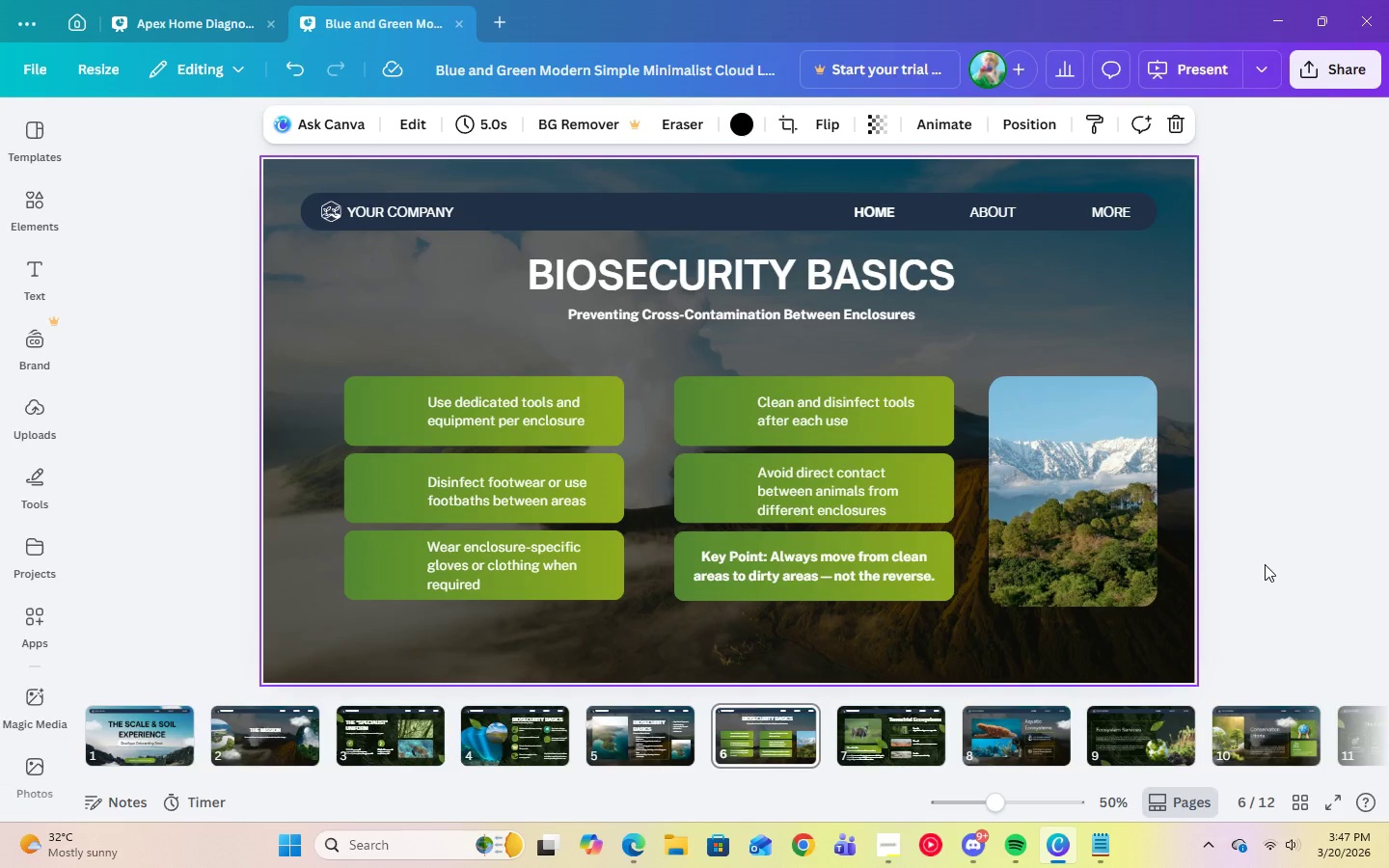 
wait(14.28)
 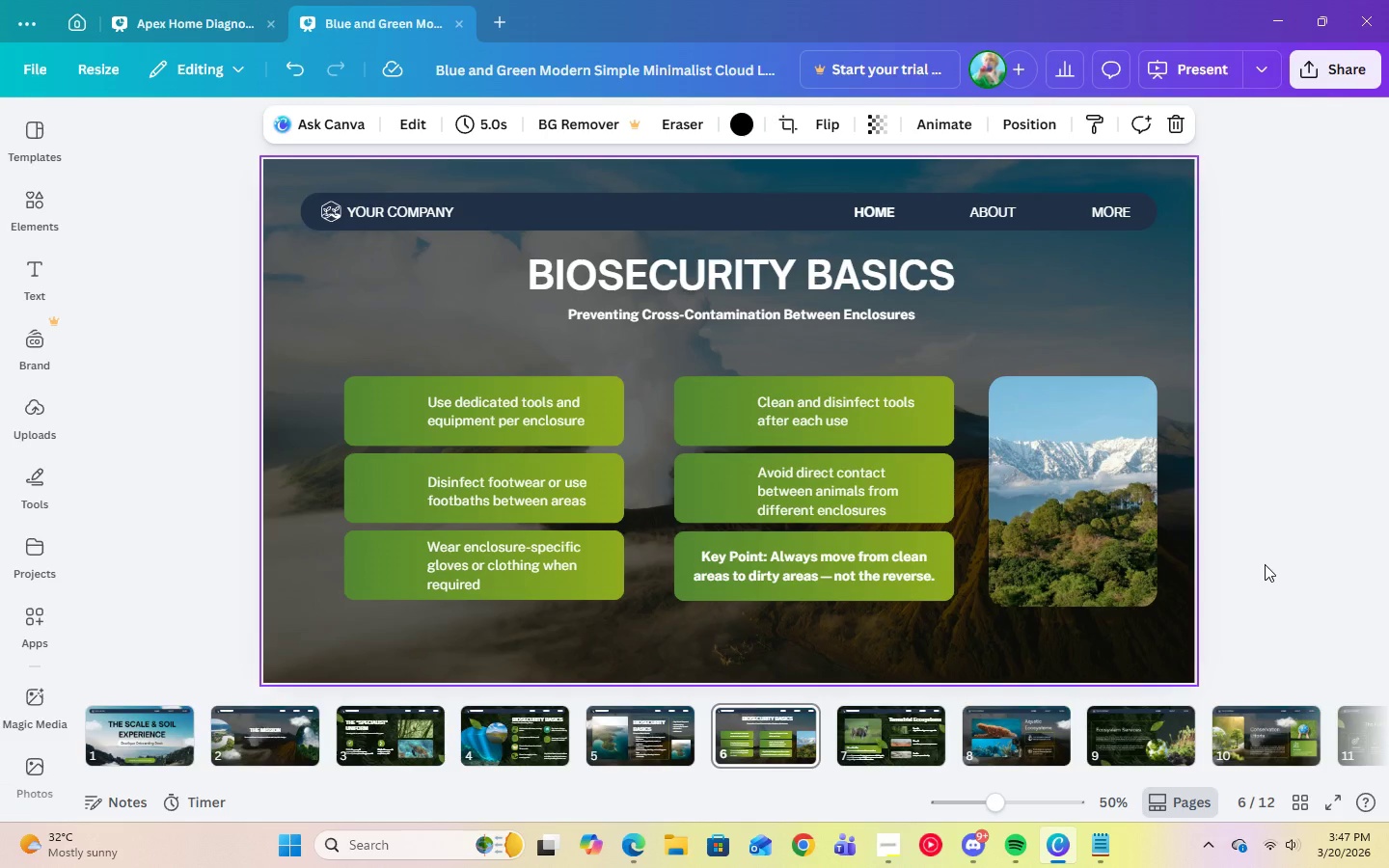 
left_click([701, 312])
 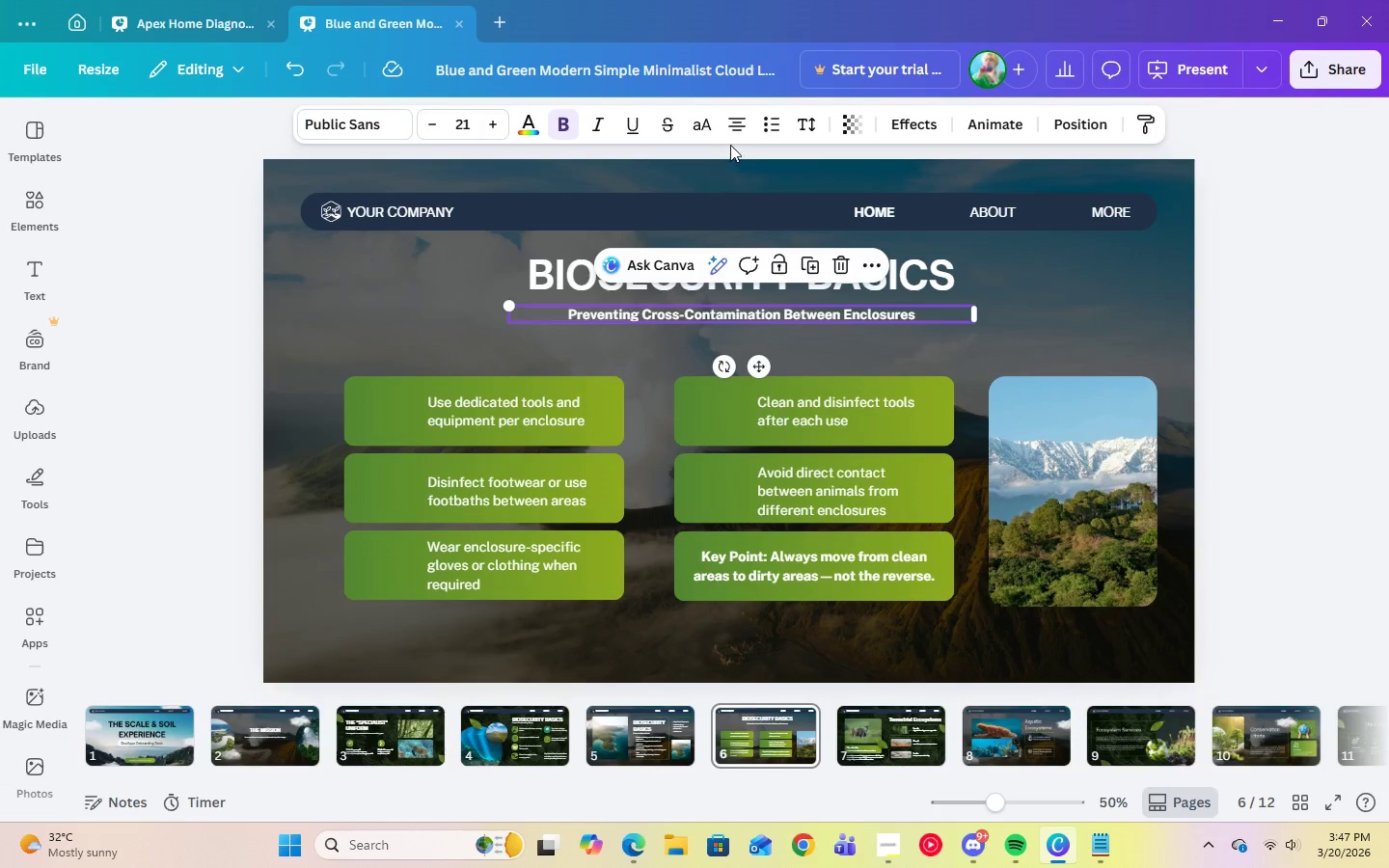 
left_click([733, 130])
 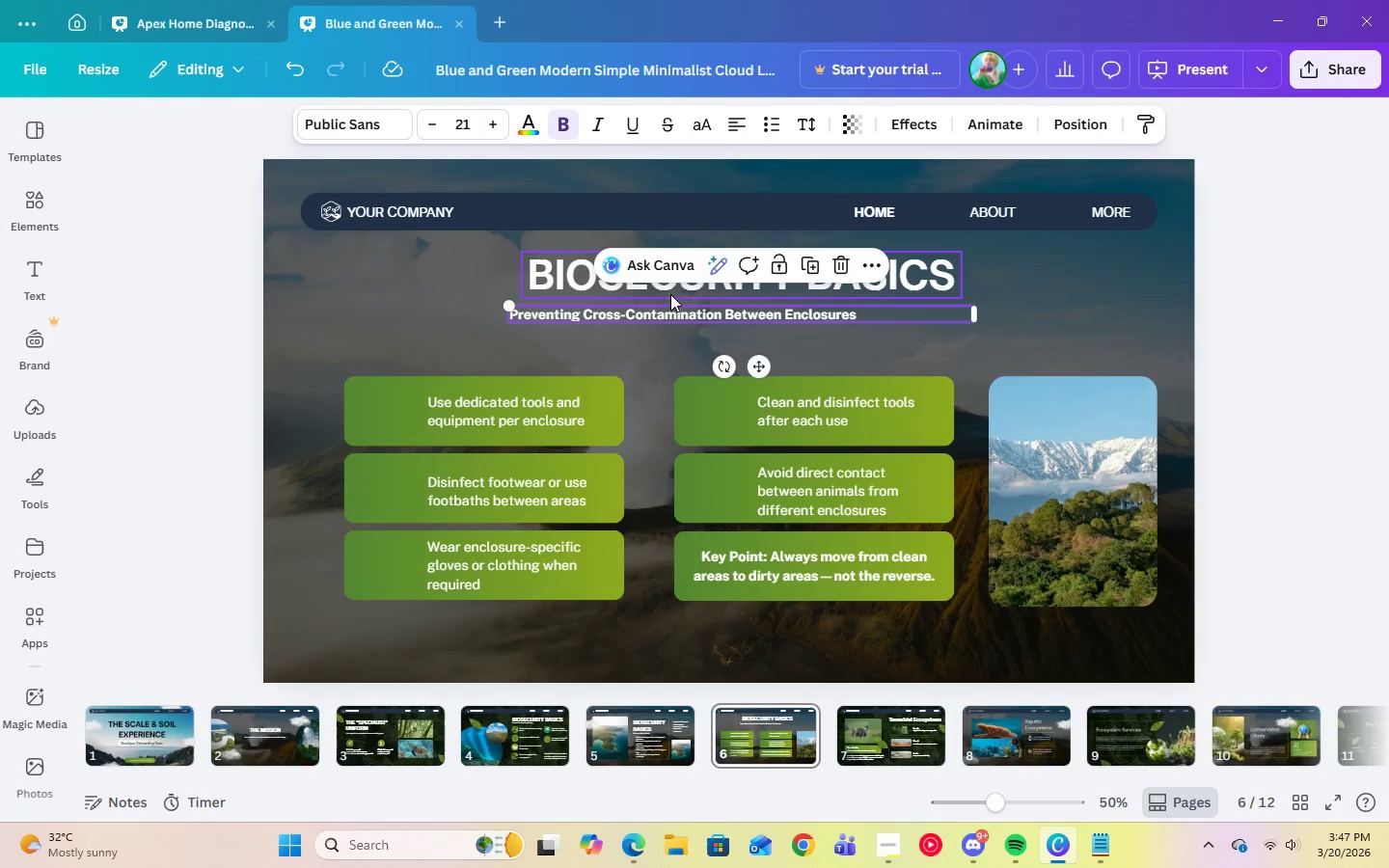 
left_click([539, 274])
 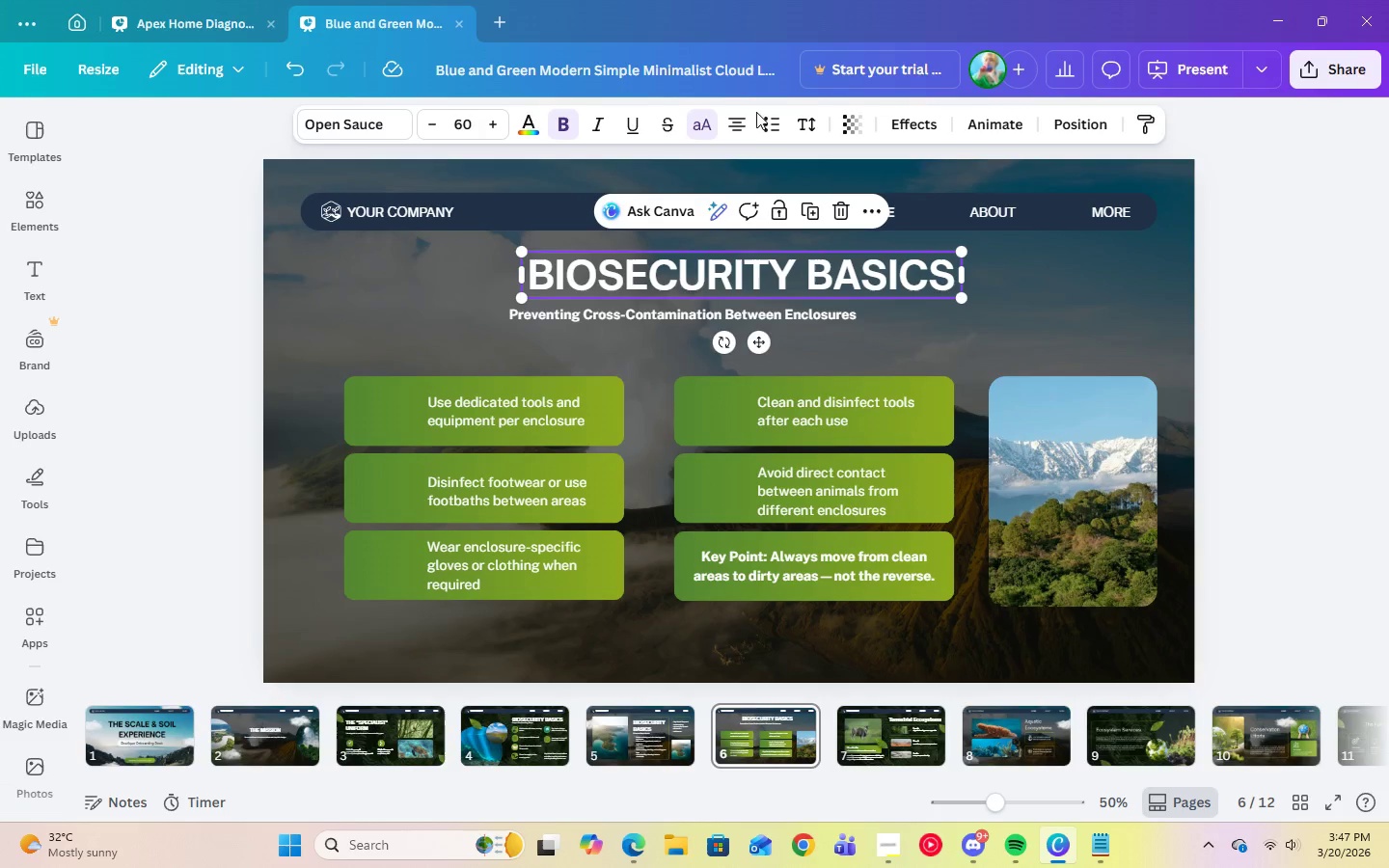 
left_click([737, 124])
 